 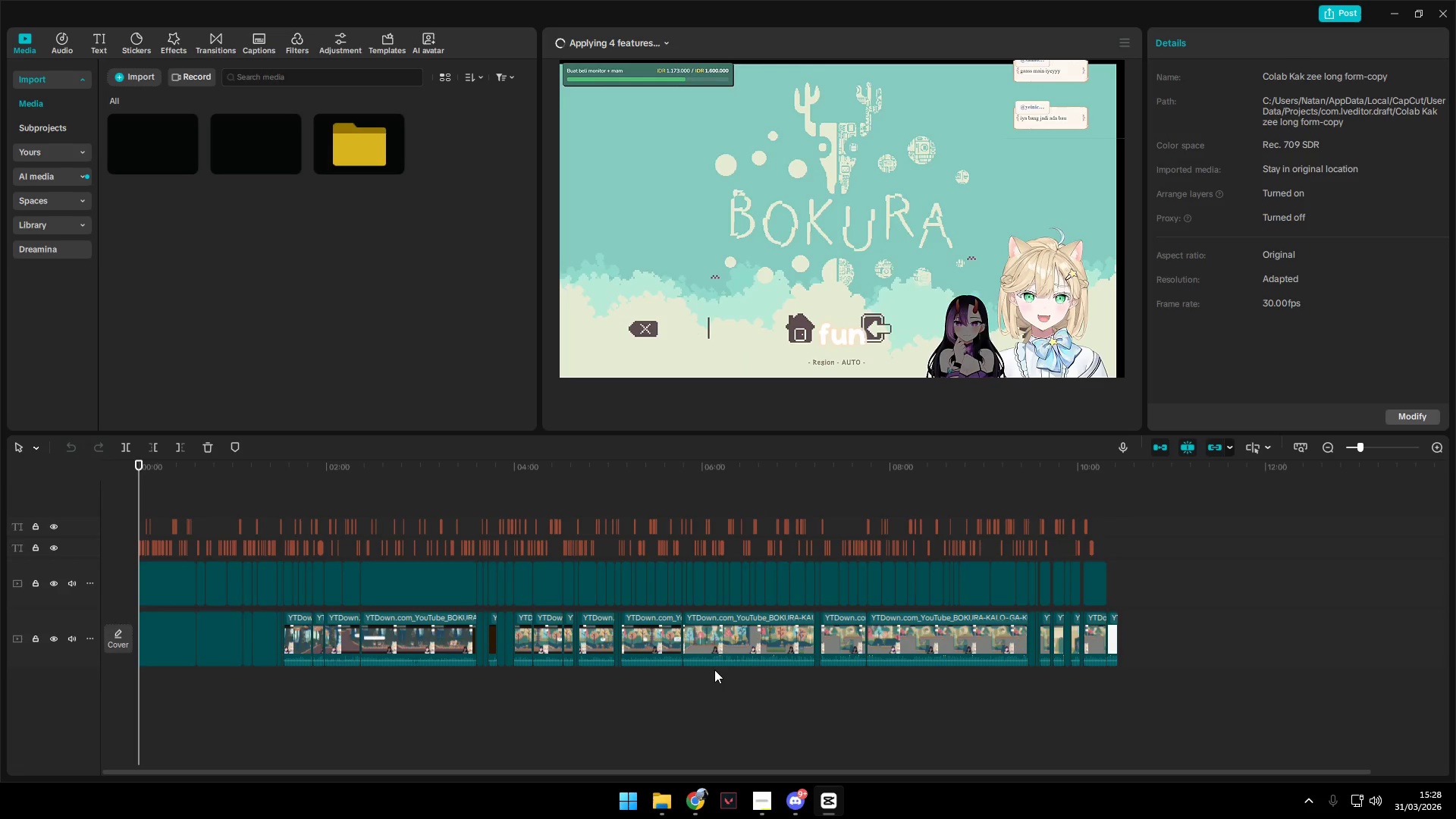 
key(Space)
 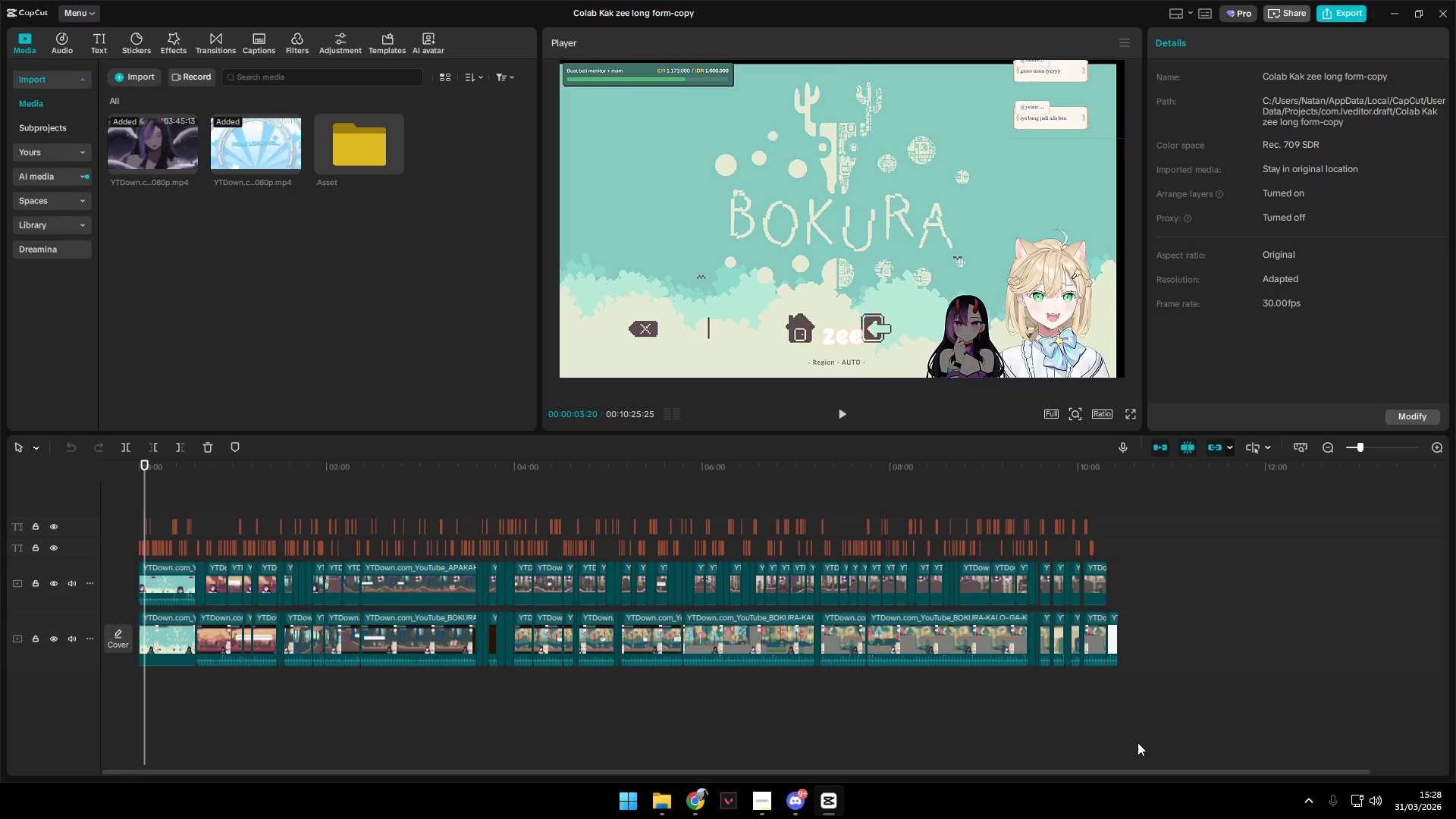 
left_click_drag(start_coordinate=[1119, 739], to_coordinate=[51, 498])
 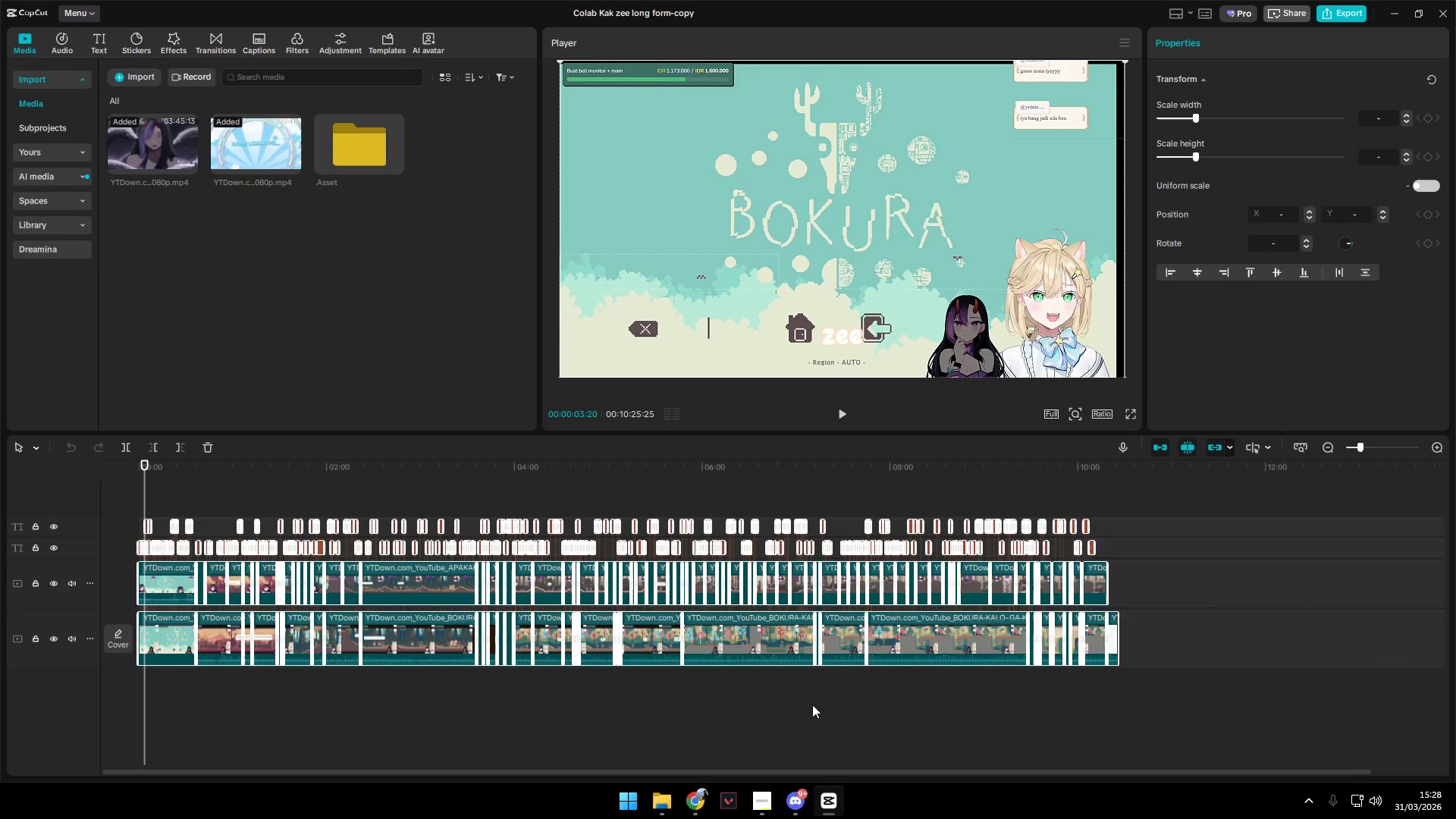 
left_click([1015, 759])
 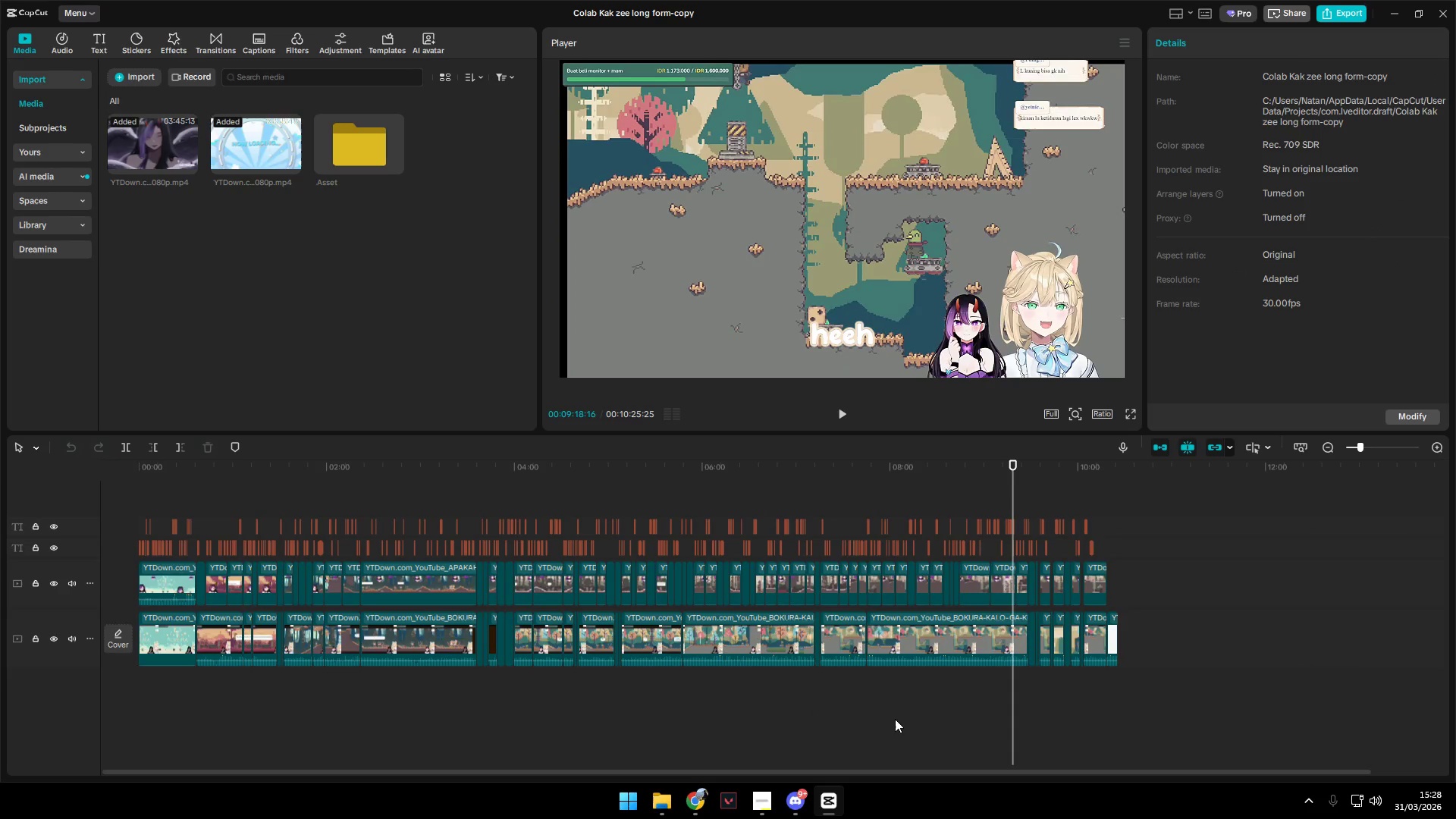 
left_click([870, 698])
 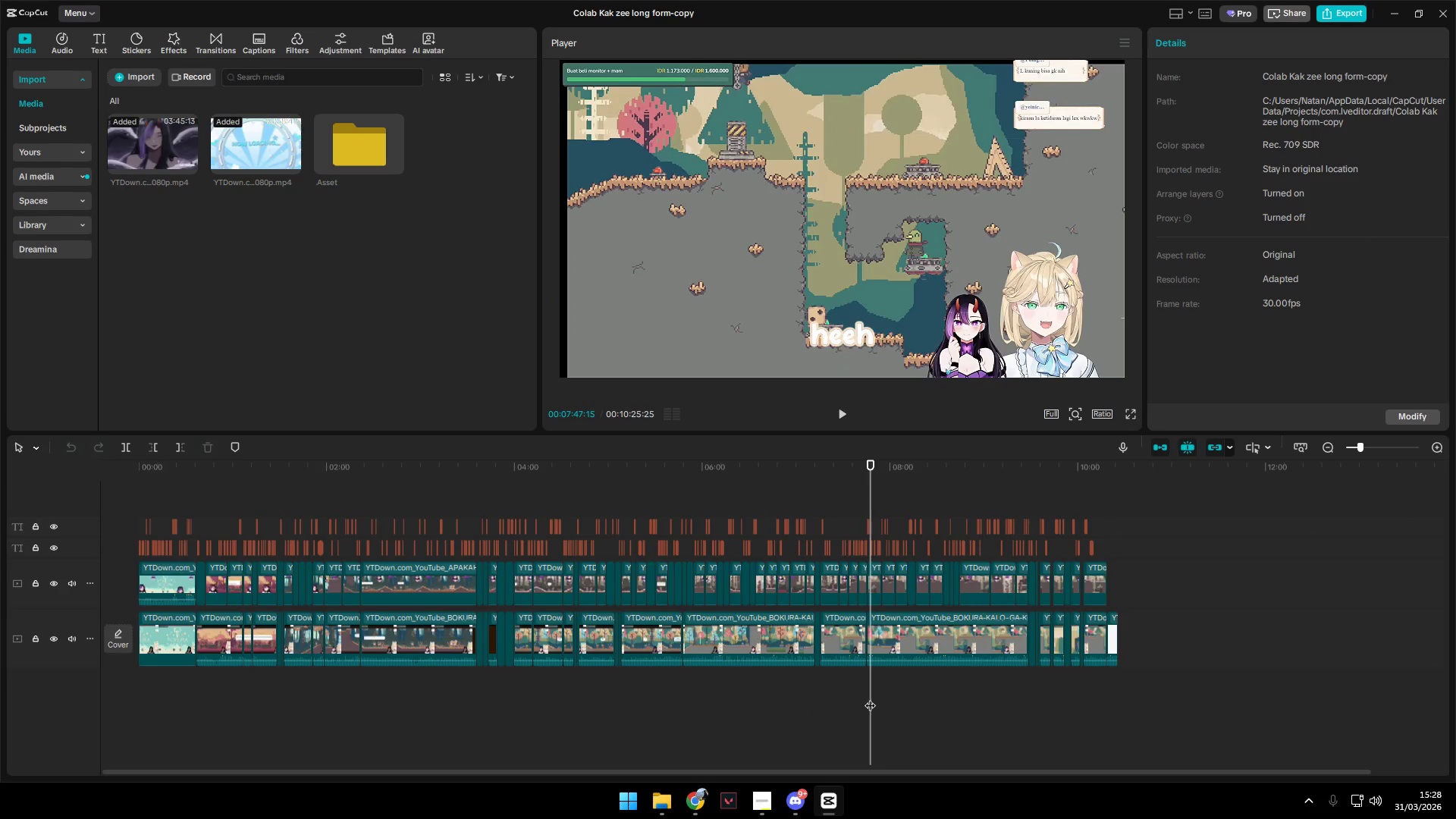 
key(Space)
 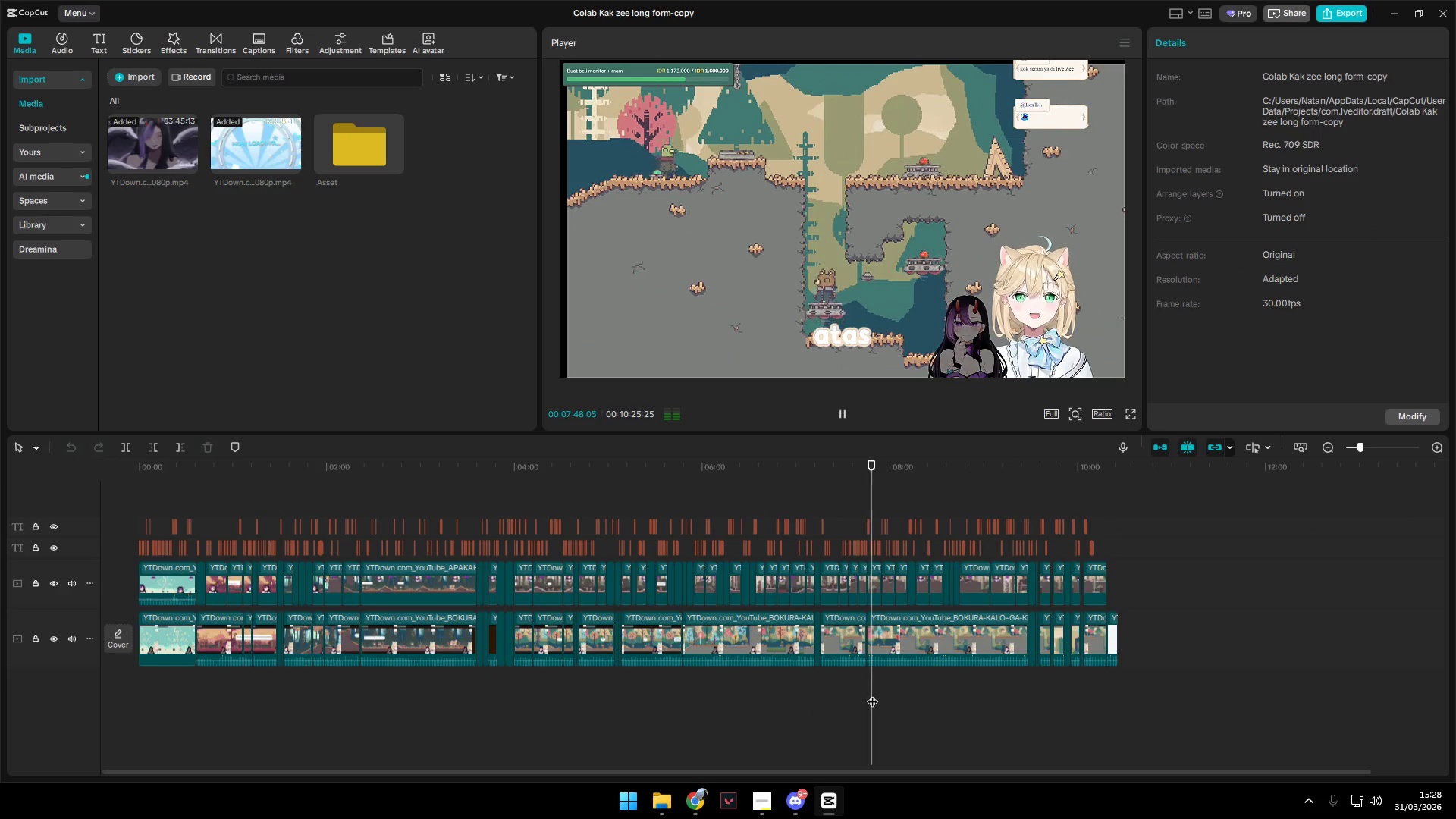 
left_click([864, 693])
 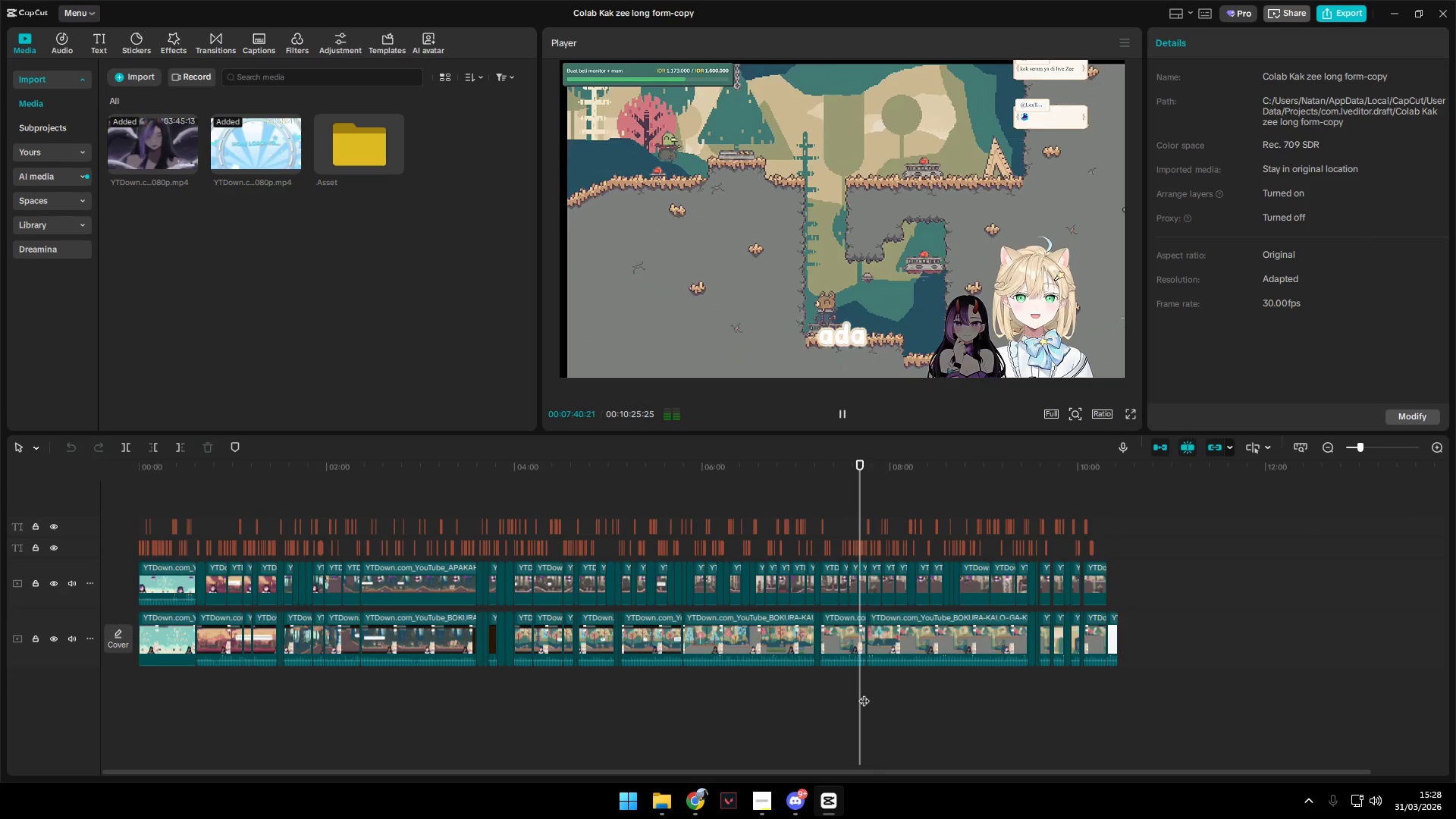 
left_click_drag(start_coordinate=[864, 693], to_coordinate=[868, 692])
 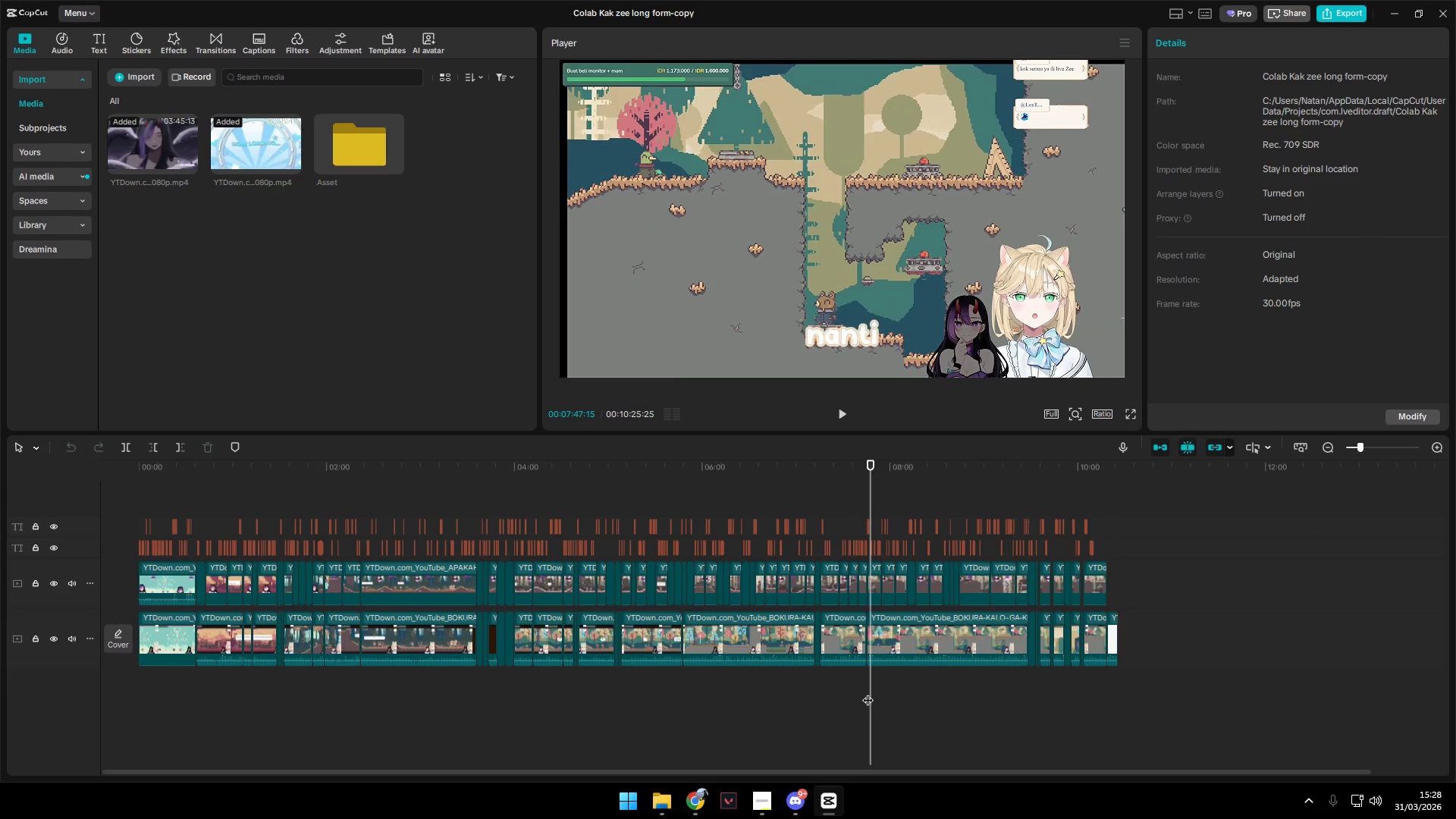 
key(Space)
 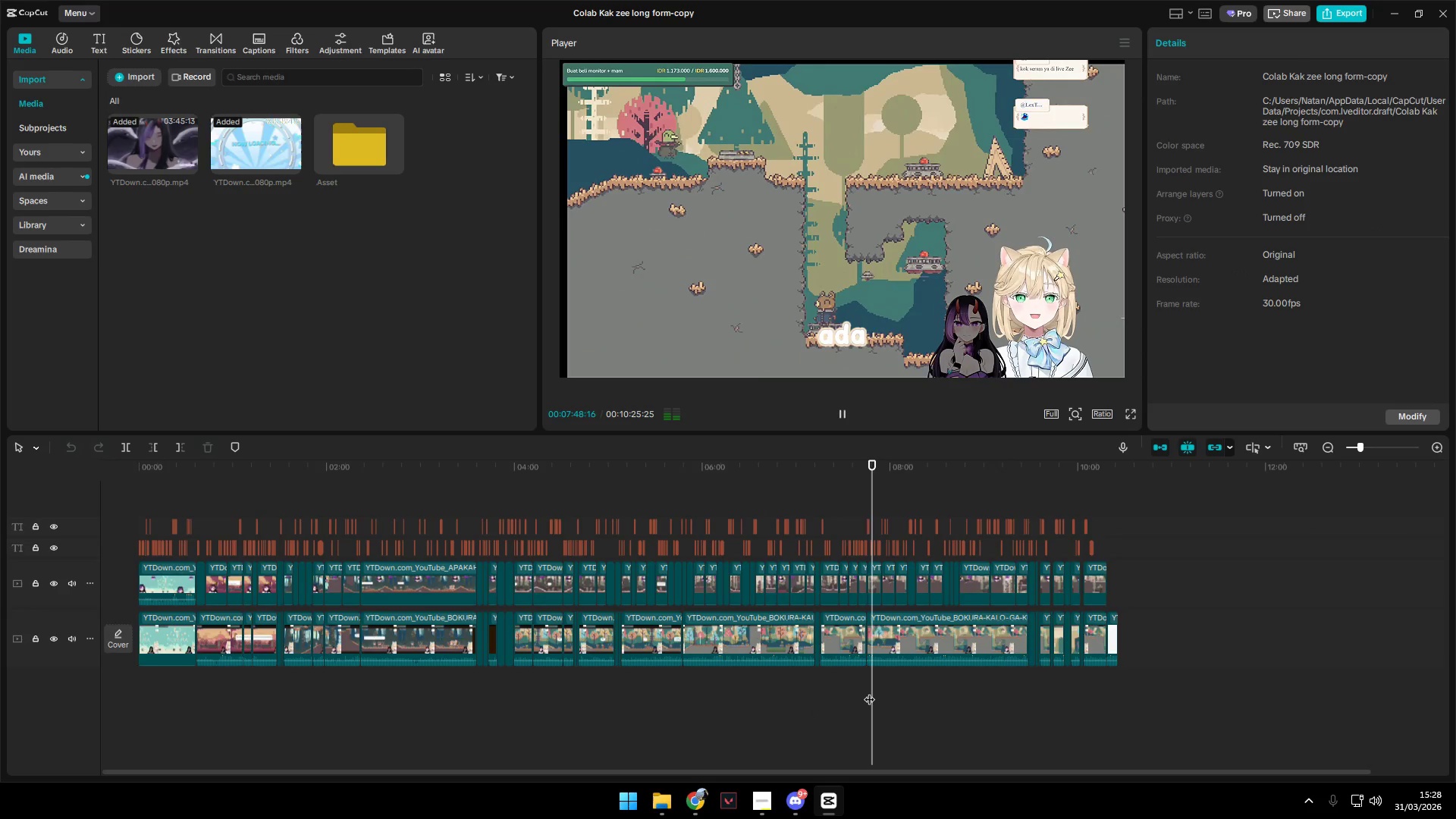 
key(Space)
 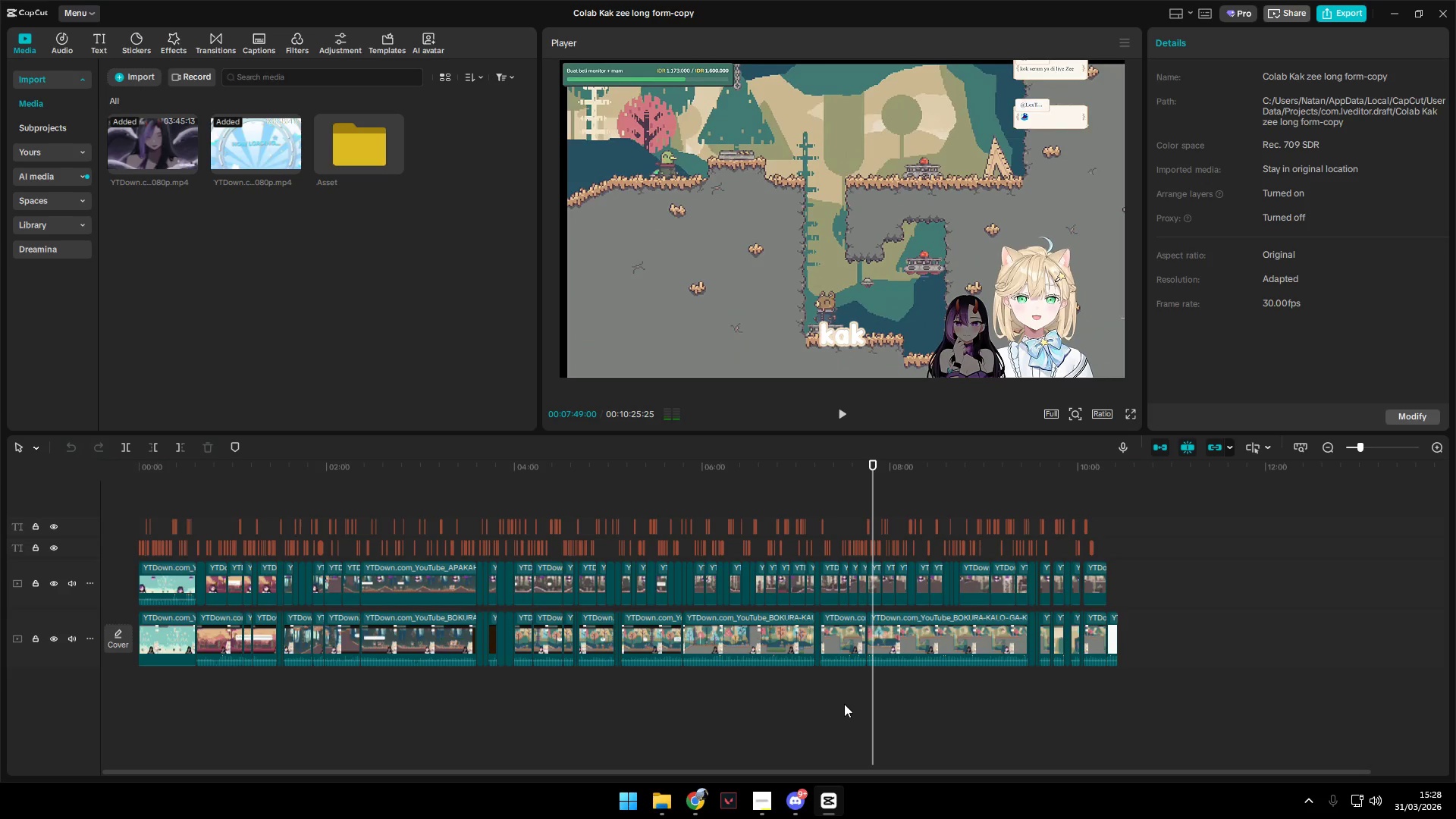 
left_click_drag(start_coordinate=[844, 704], to_coordinate=[852, 544])
 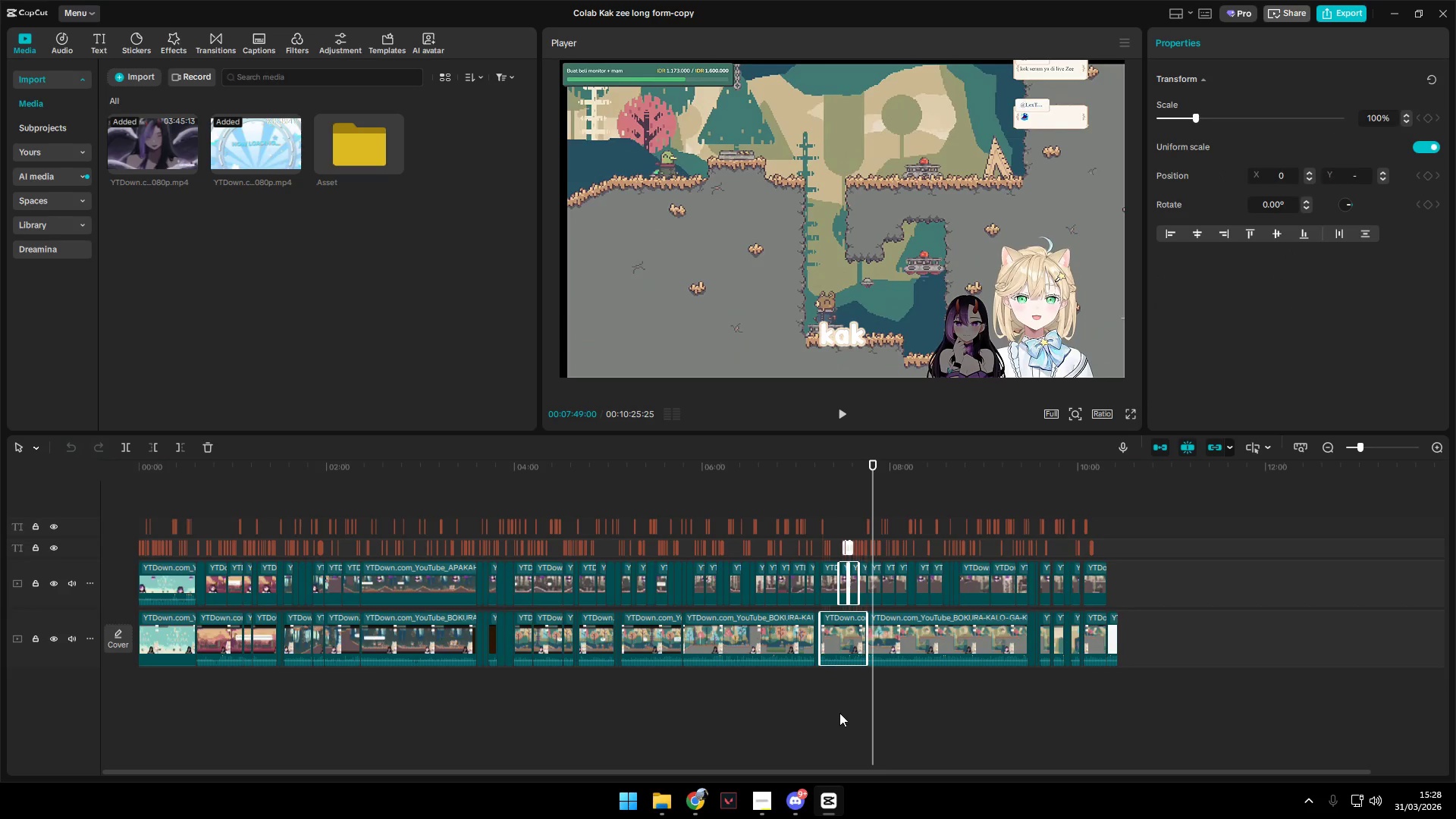 
left_click([841, 713])
 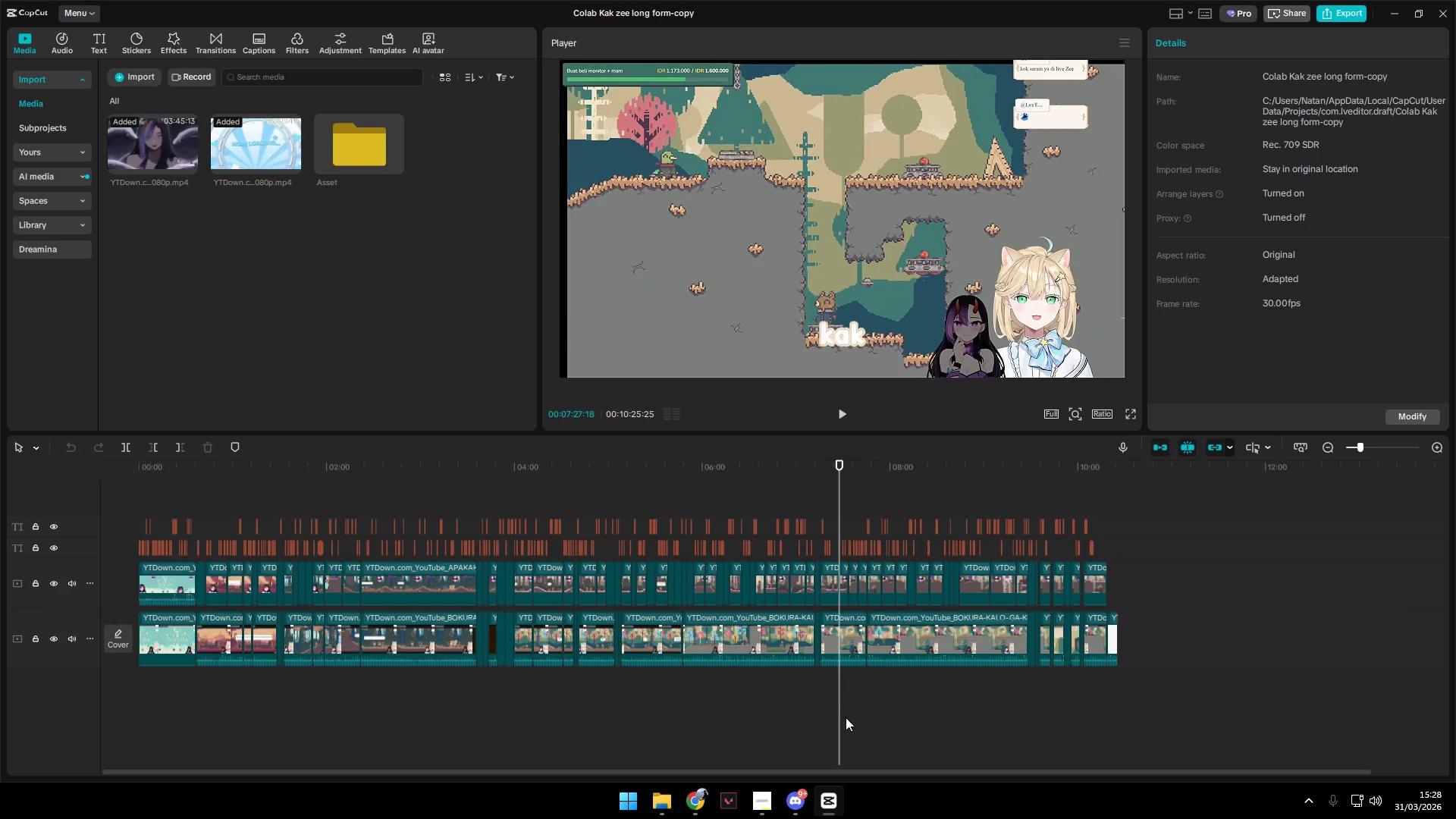 
left_click_drag(start_coordinate=[848, 717], to_coordinate=[861, 544])
 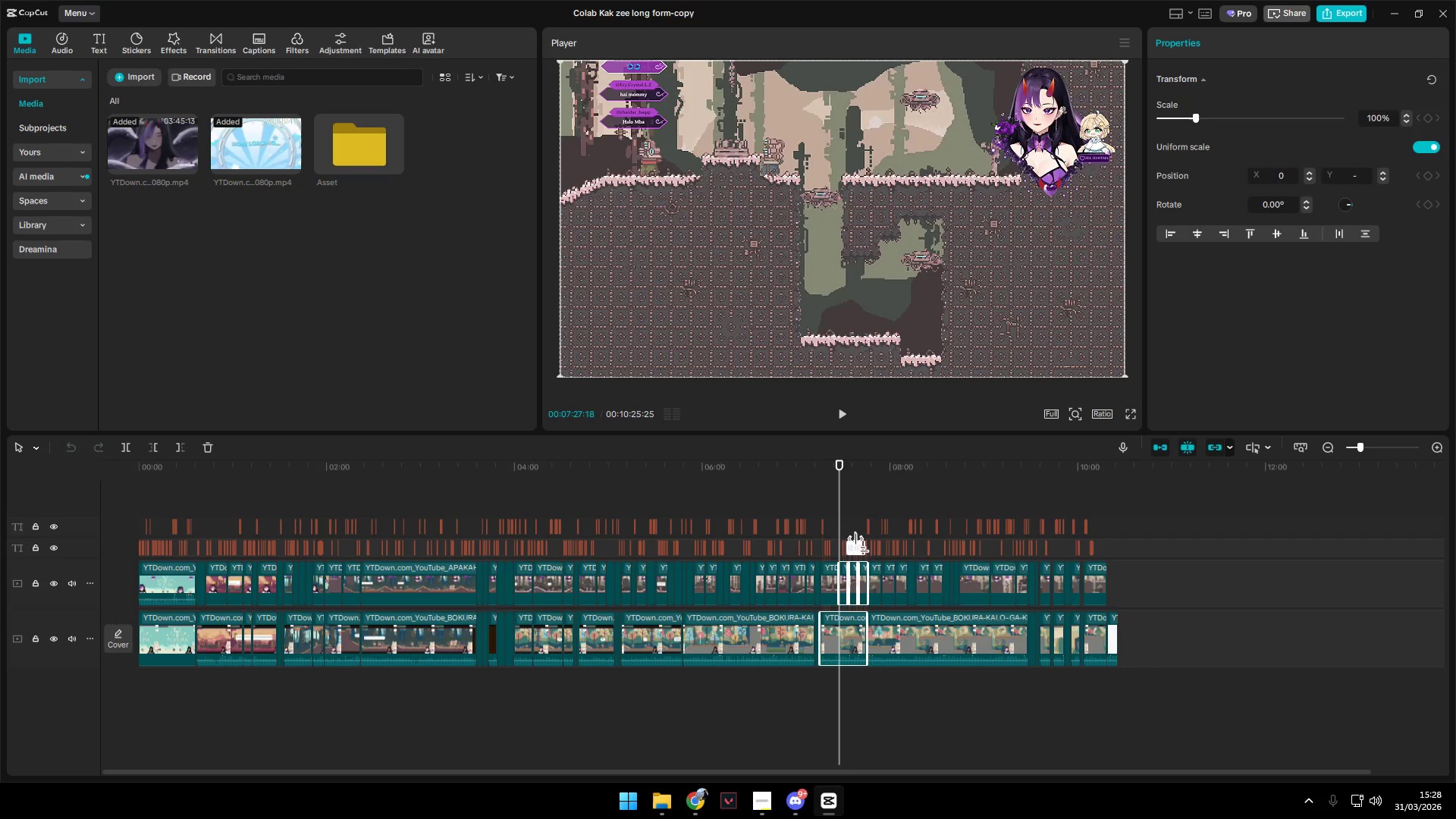 
left_click([861, 544])
 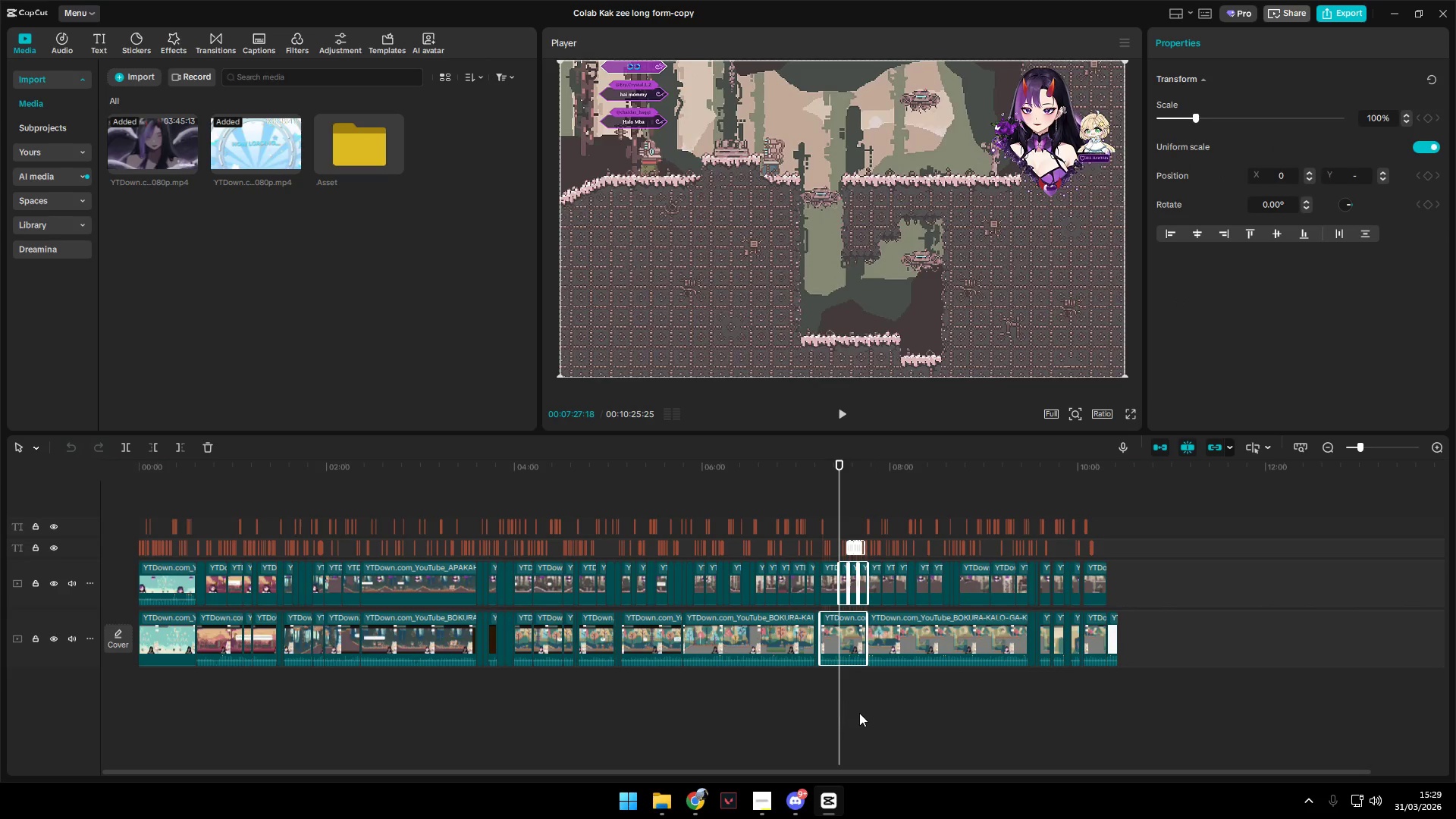 
left_click_drag(start_coordinate=[859, 713], to_coordinate=[67, 501])
 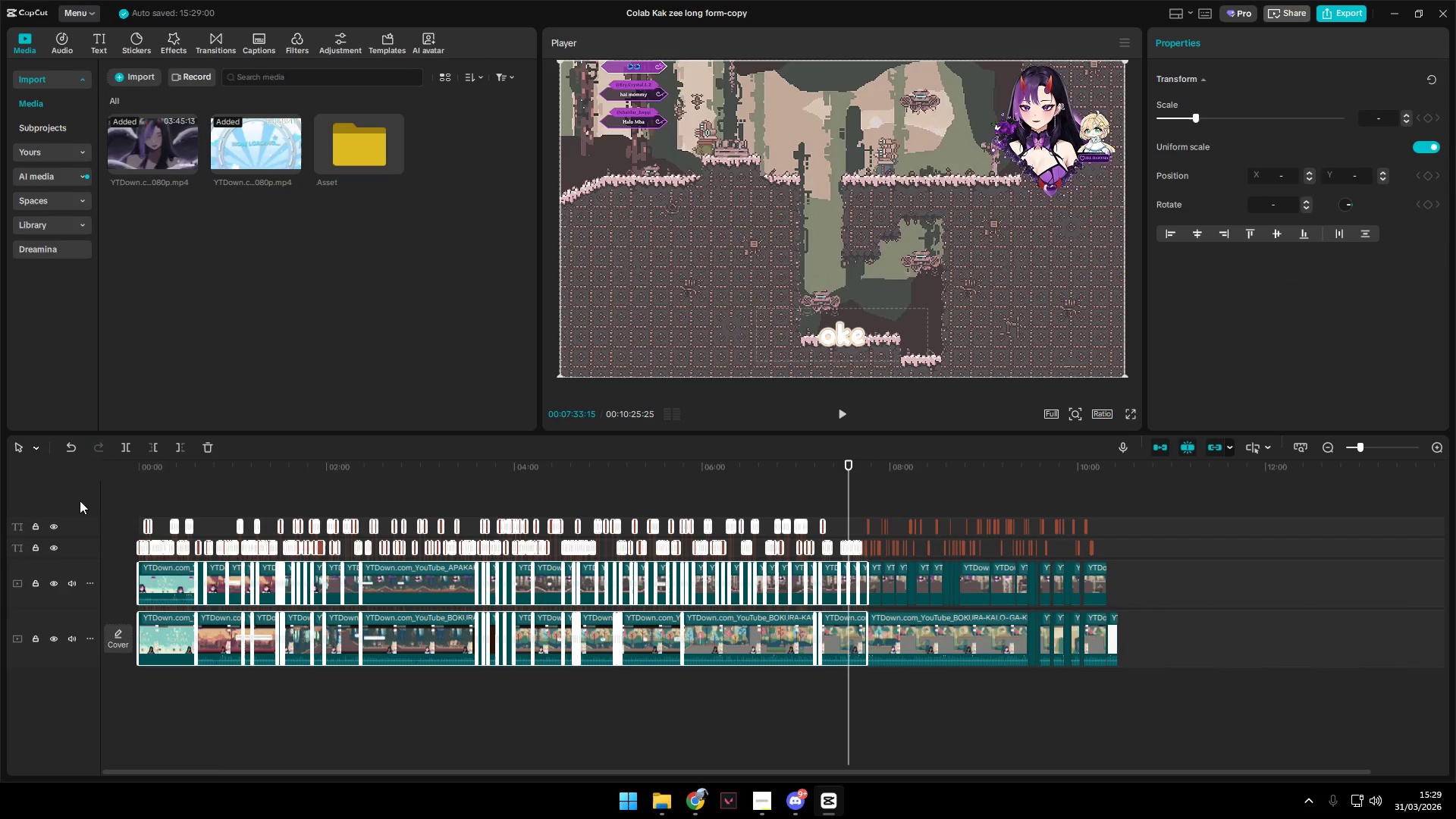 
key(Backspace)
 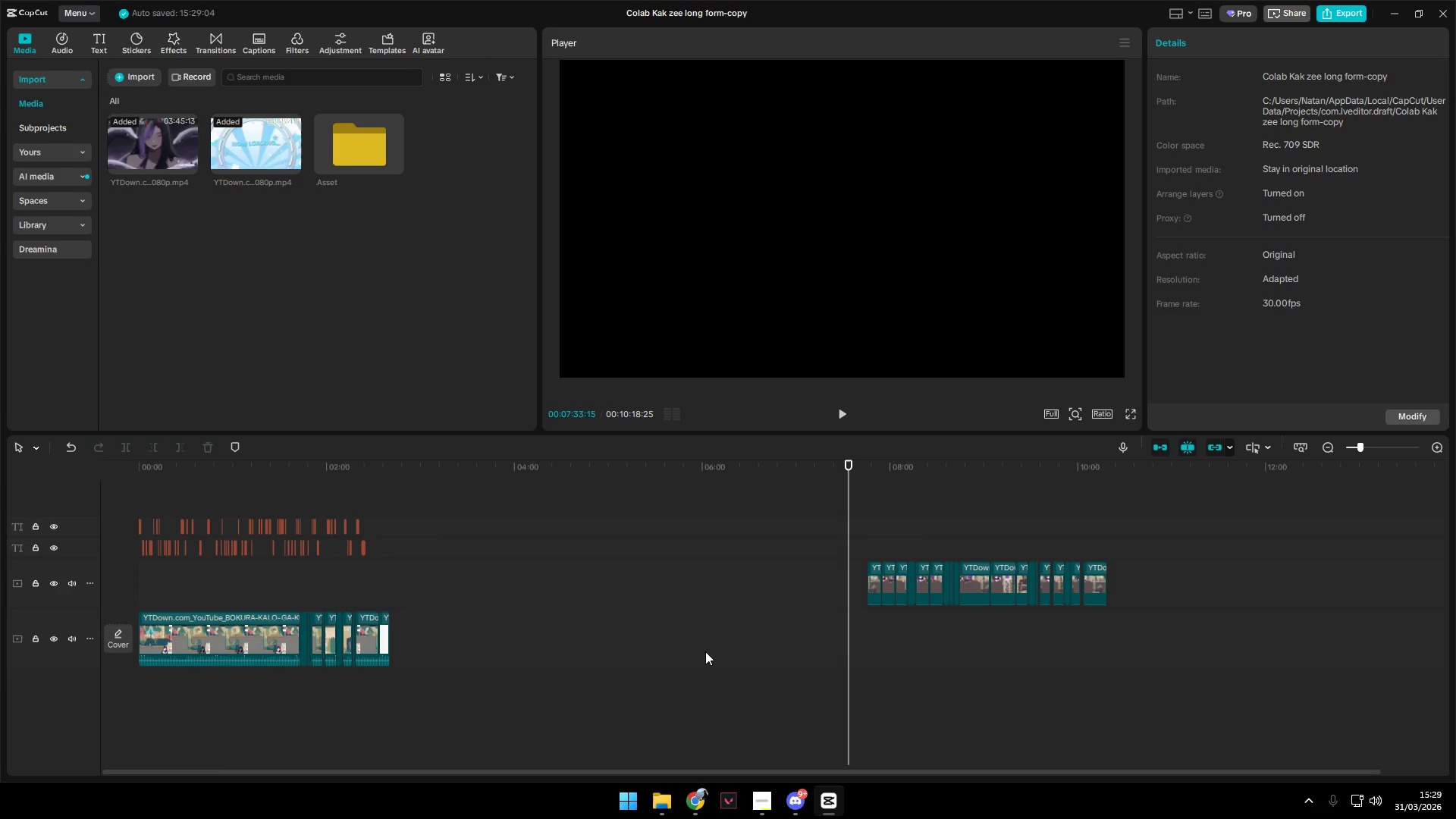 
left_click_drag(start_coordinate=[774, 612], to_coordinate=[1205, 604])
 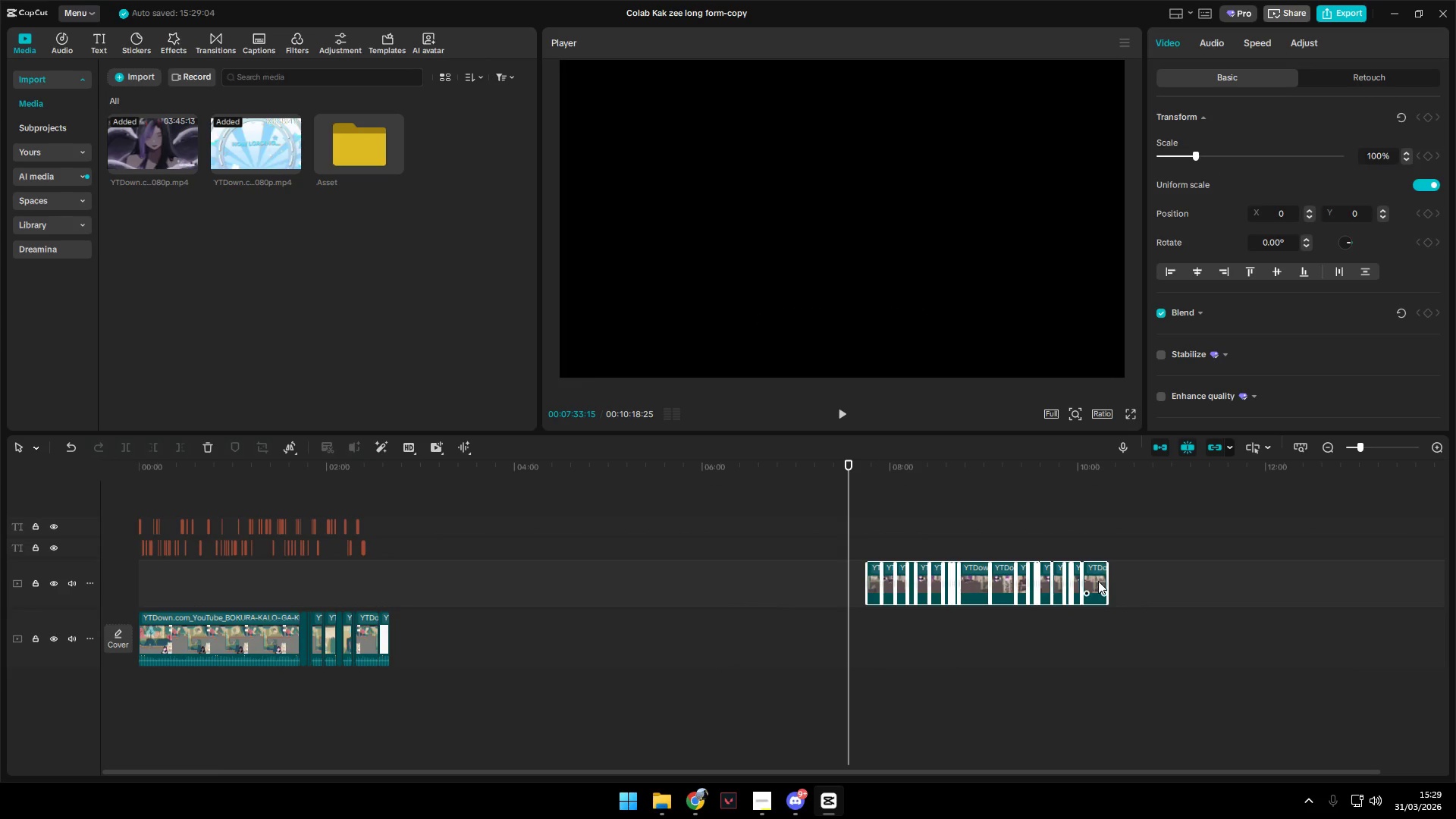 
left_click_drag(start_coordinate=[1097, 581], to_coordinate=[371, 581])
 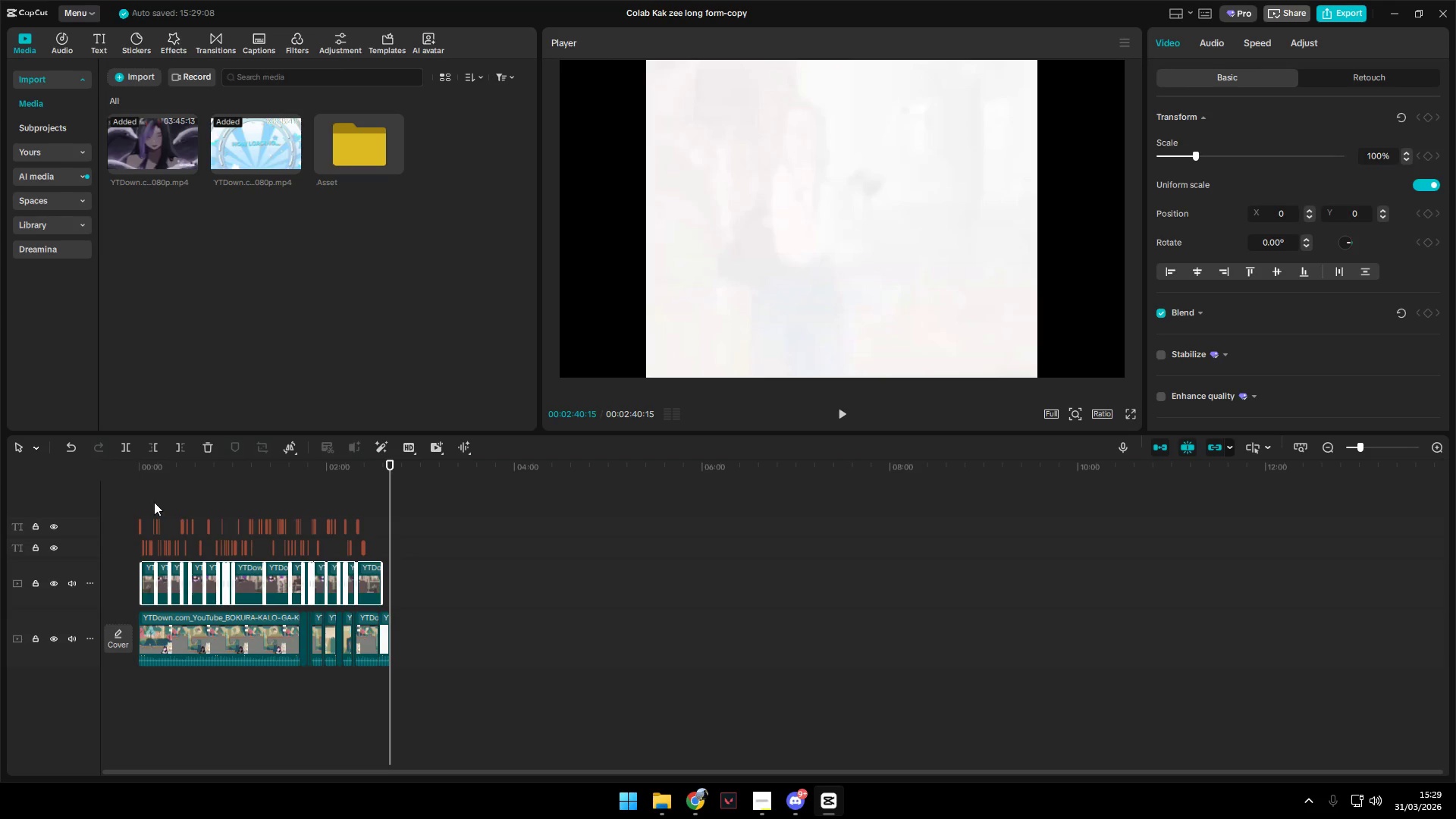 
left_click([139, 500])
 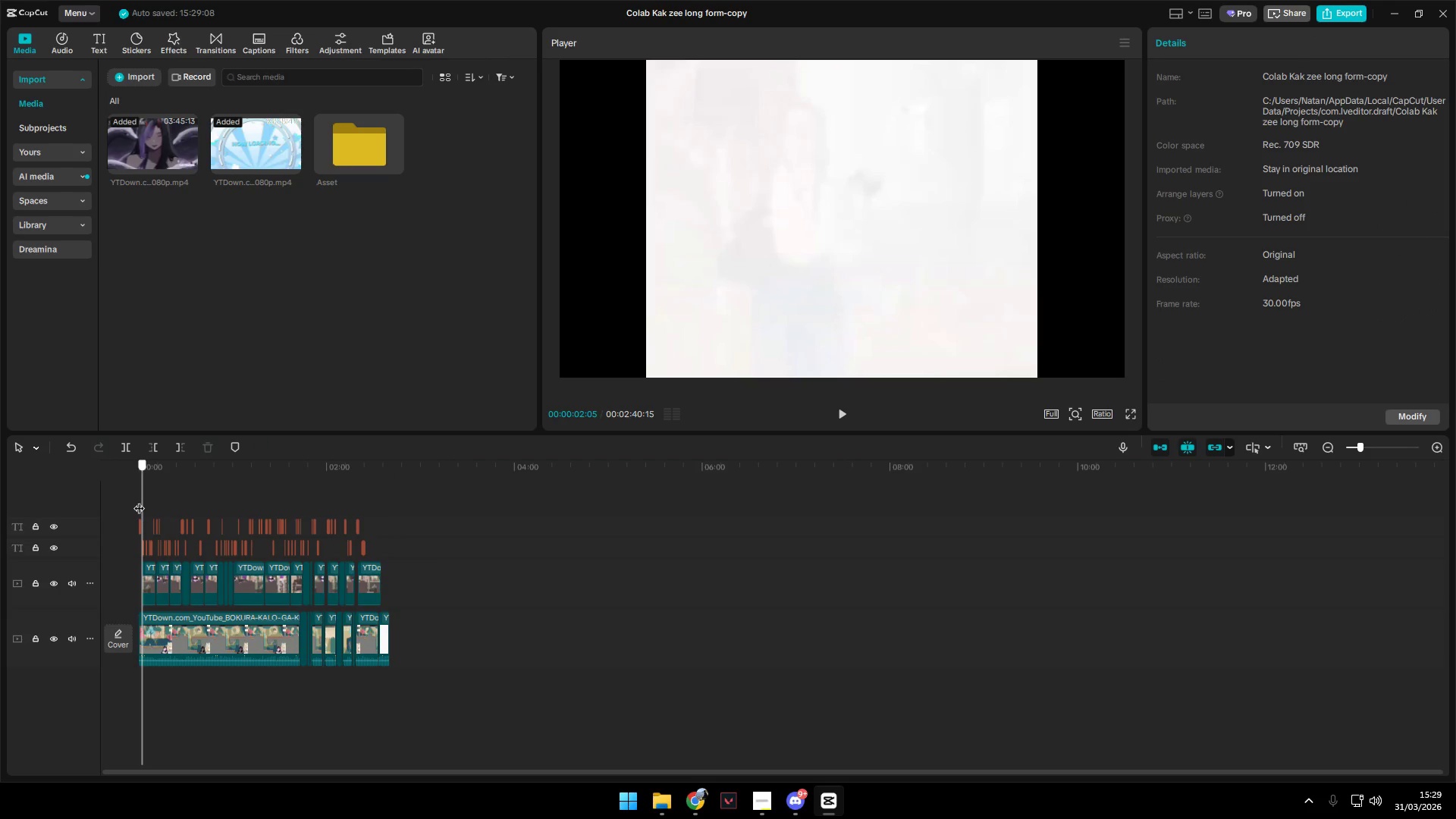 
left_click_drag(start_coordinate=[139, 500], to_coordinate=[124, 498])
 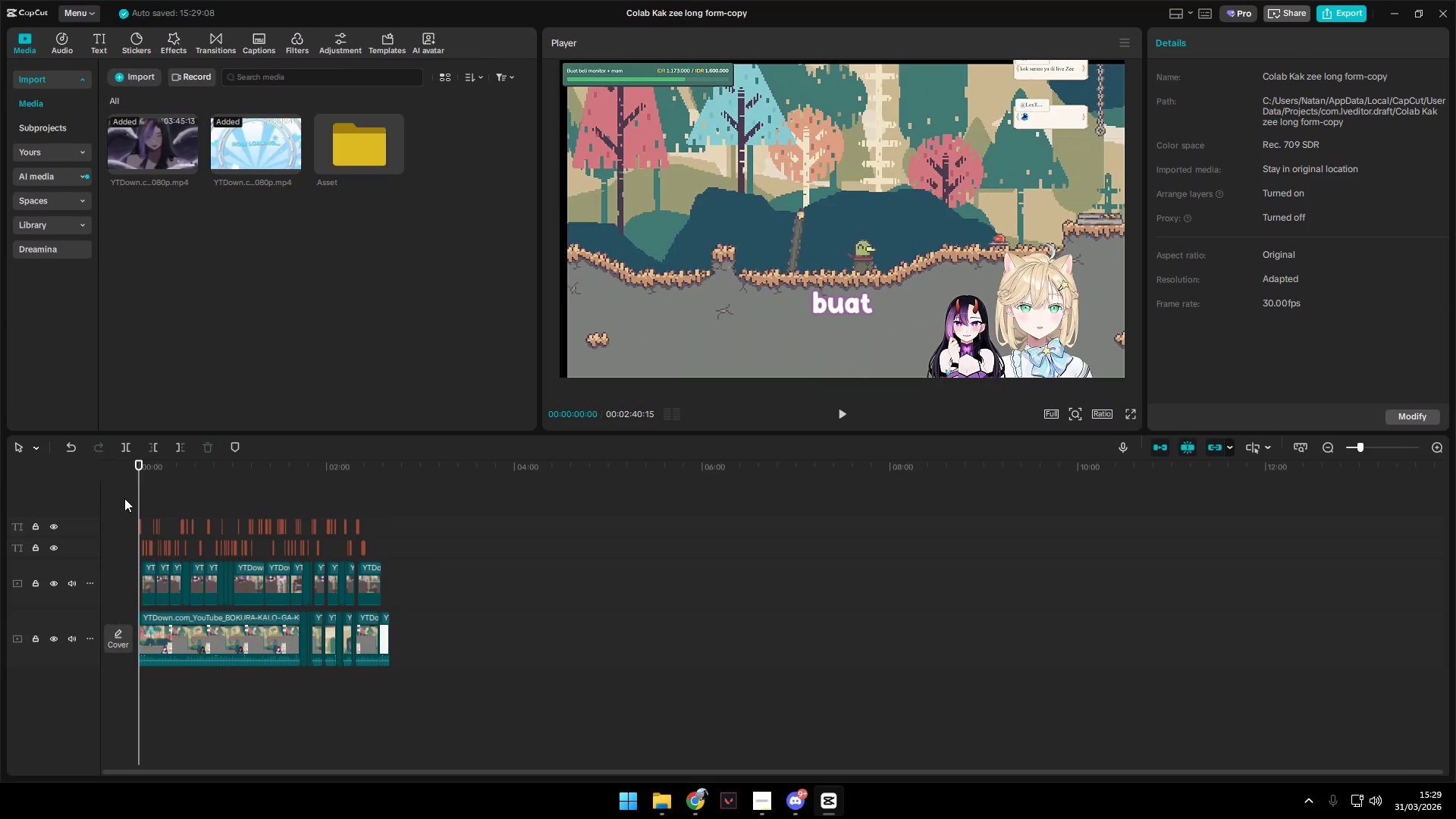 
key(Space)
 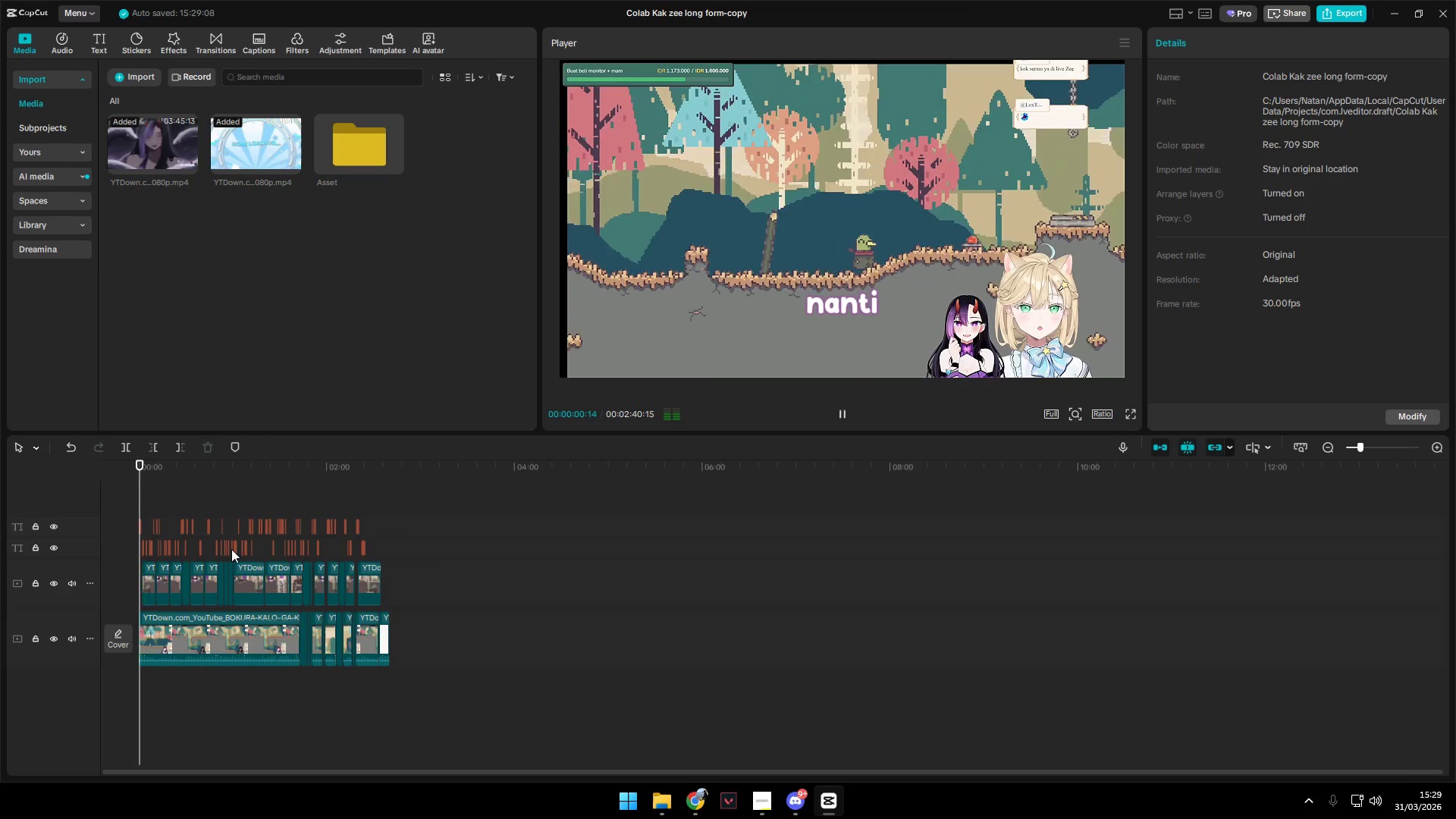 
hold_key(key=ControlLeft, duration=1.52)
scroll: coordinate [248, 560], scroll_direction: up, amount: 4.0
 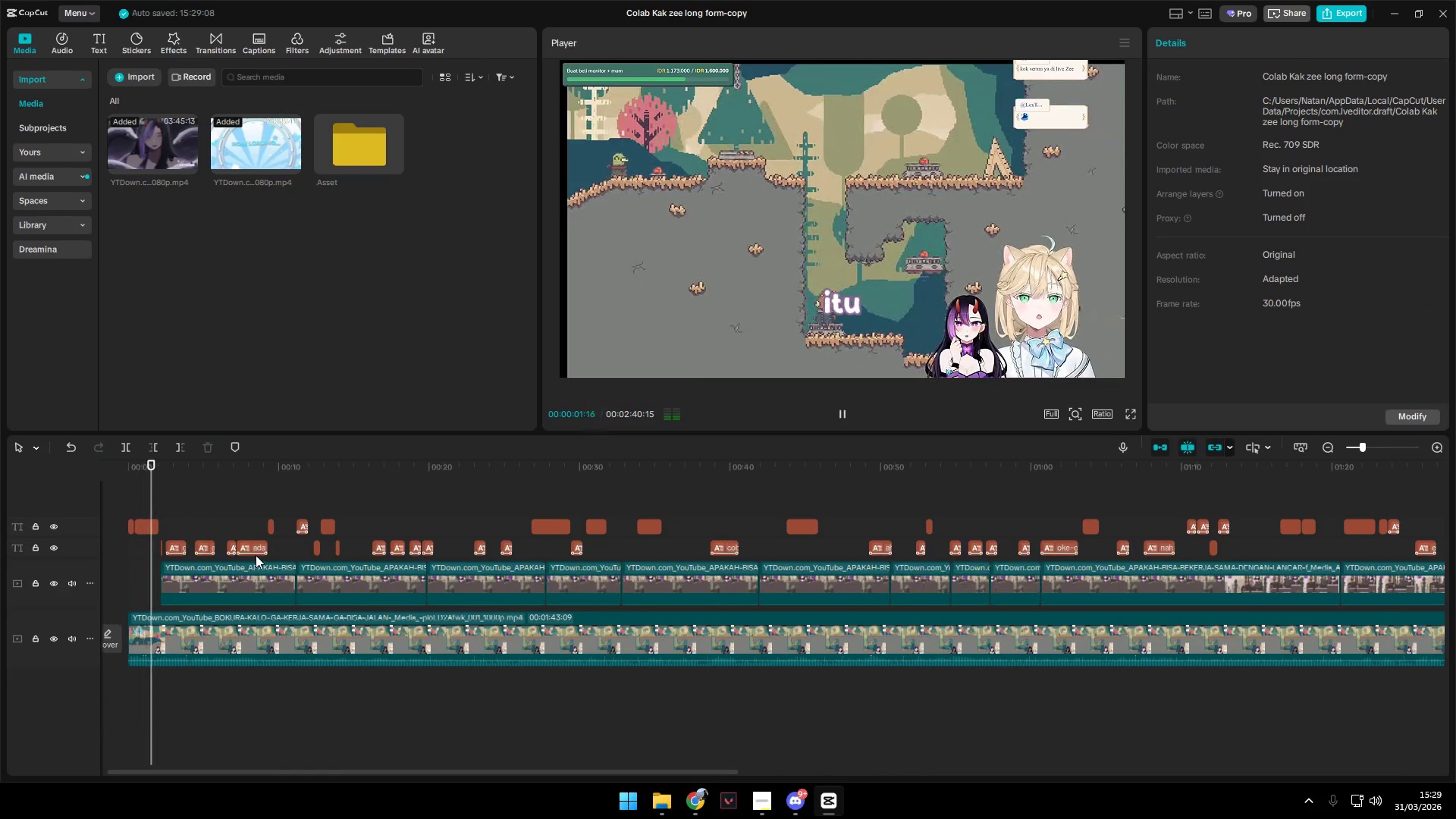 
hold_key(key=ControlLeft, duration=1.5)
scroll: coordinate [256, 555], scroll_direction: down, amount: 2.0
 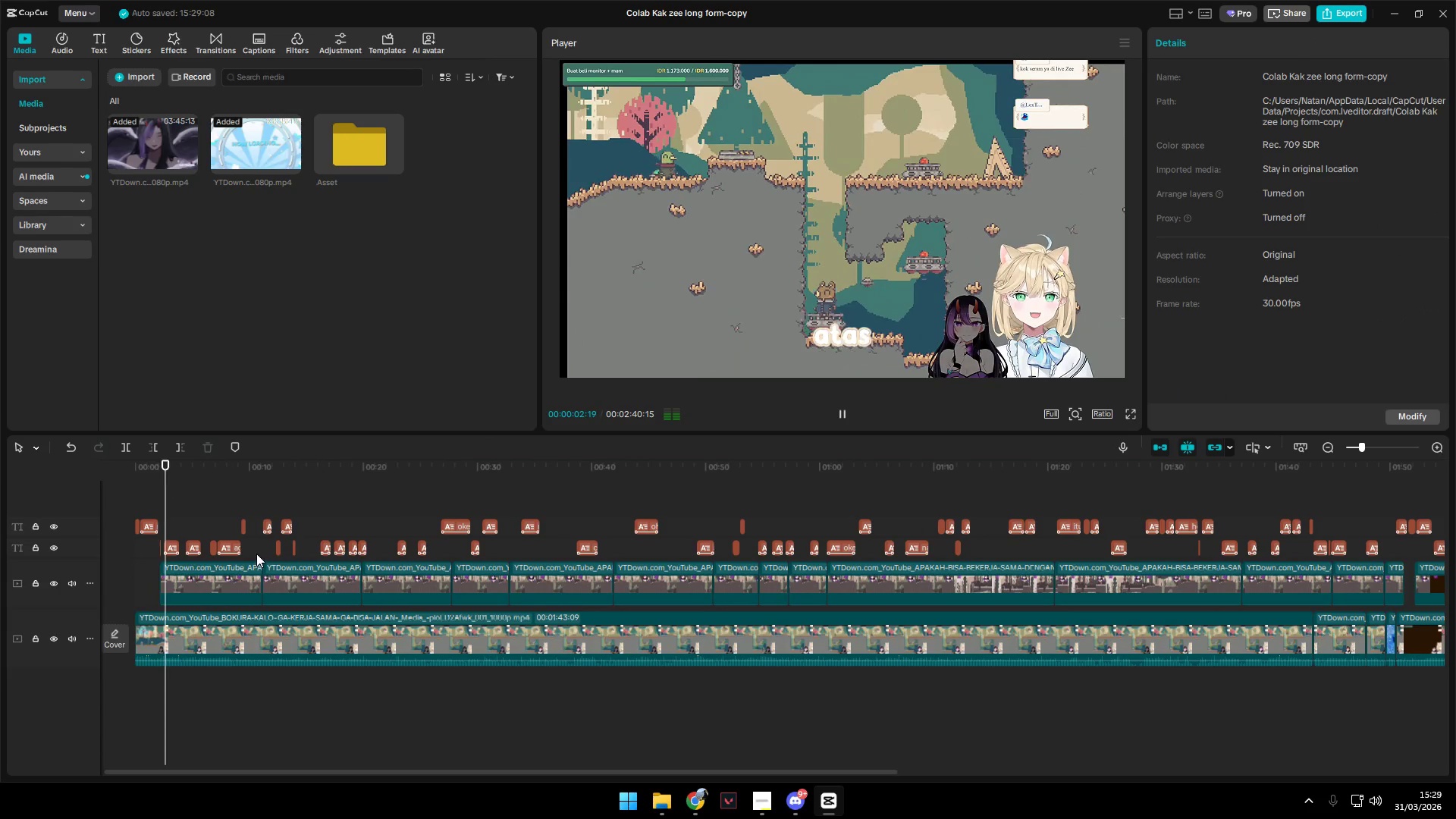 
hold_key(key=ControlLeft, duration=1.51)
 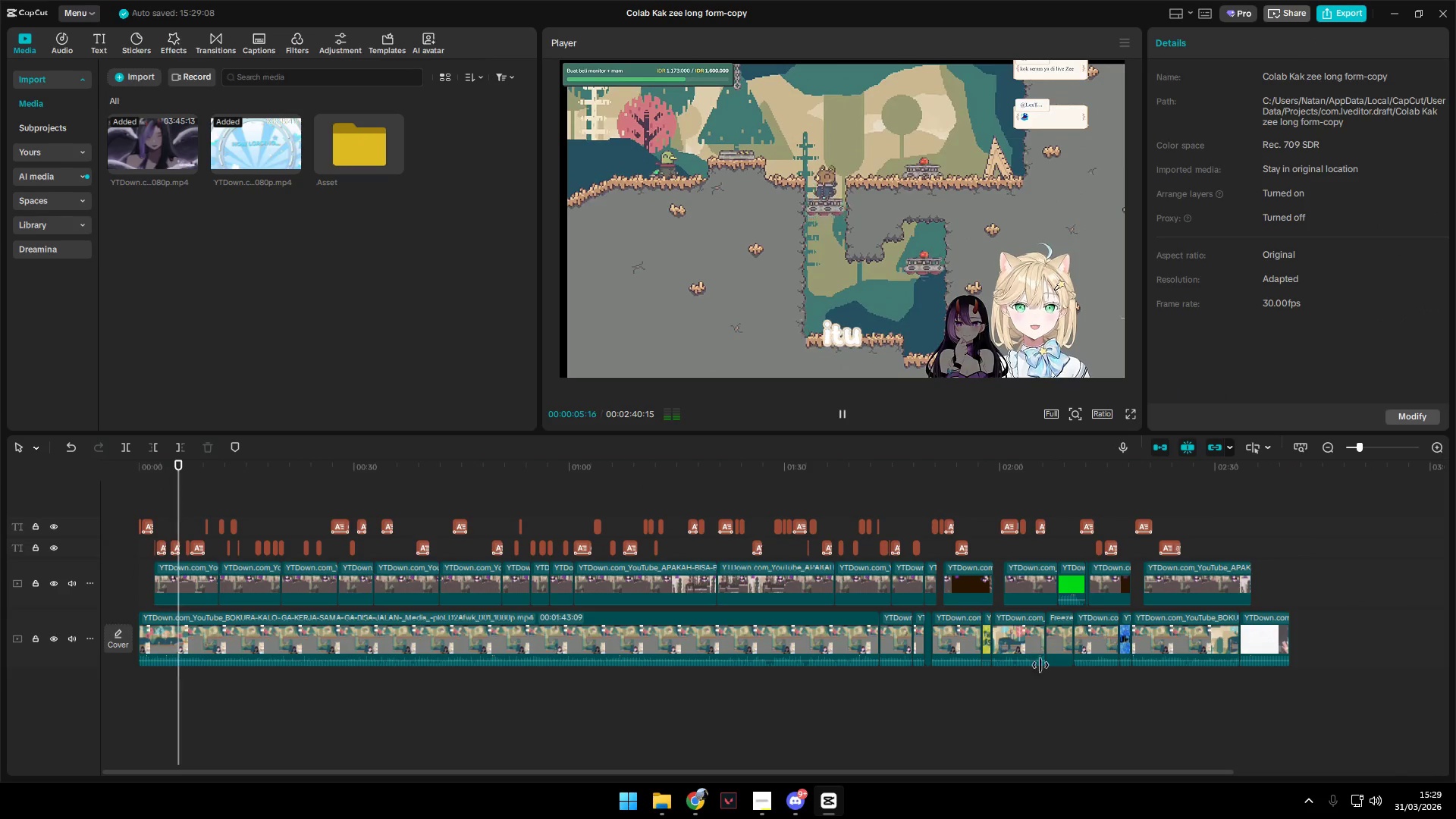 
scroll: coordinate [256, 554], scroll_direction: down, amount: 3.0
 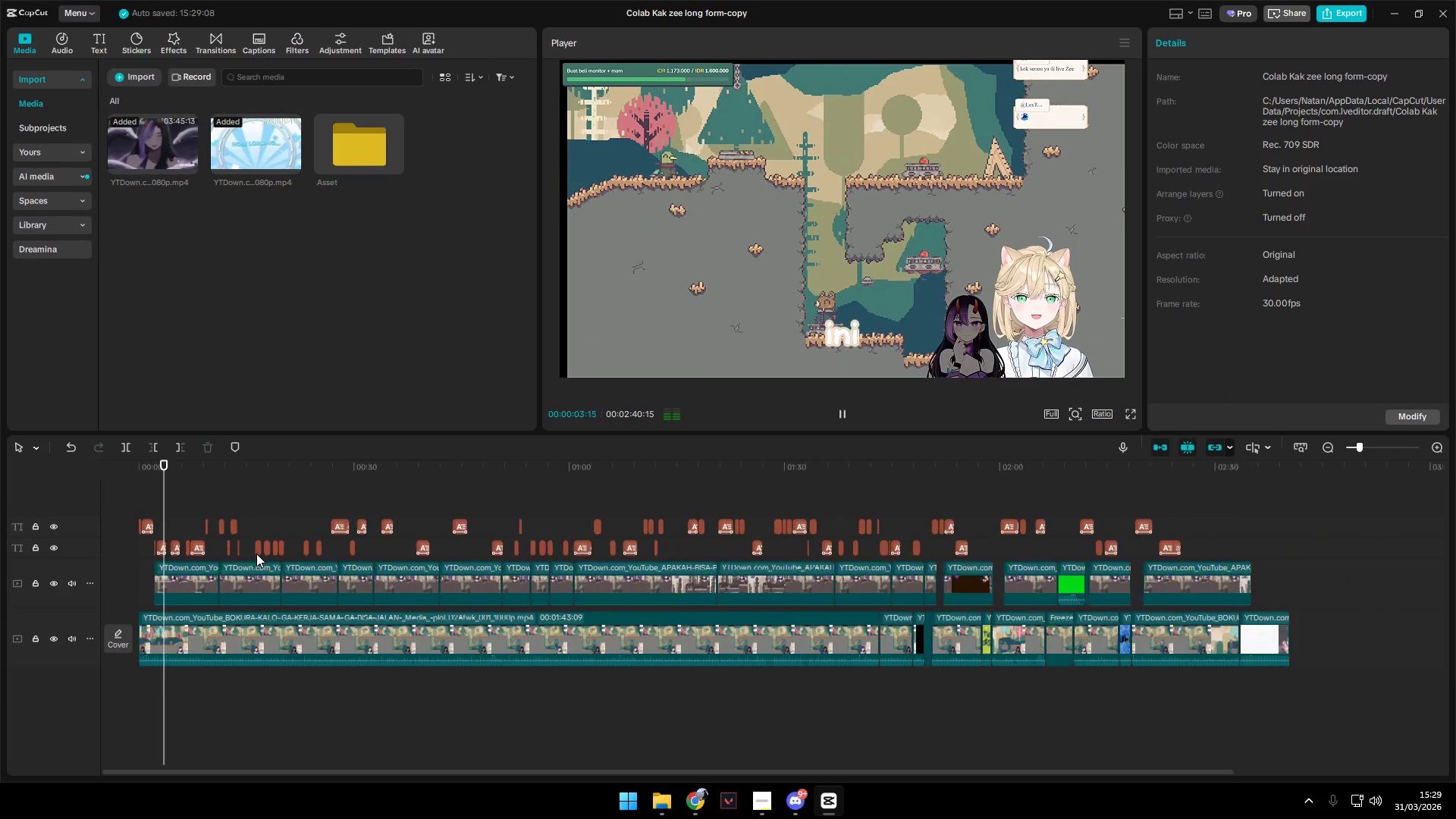 
key(Control+ControlLeft)
 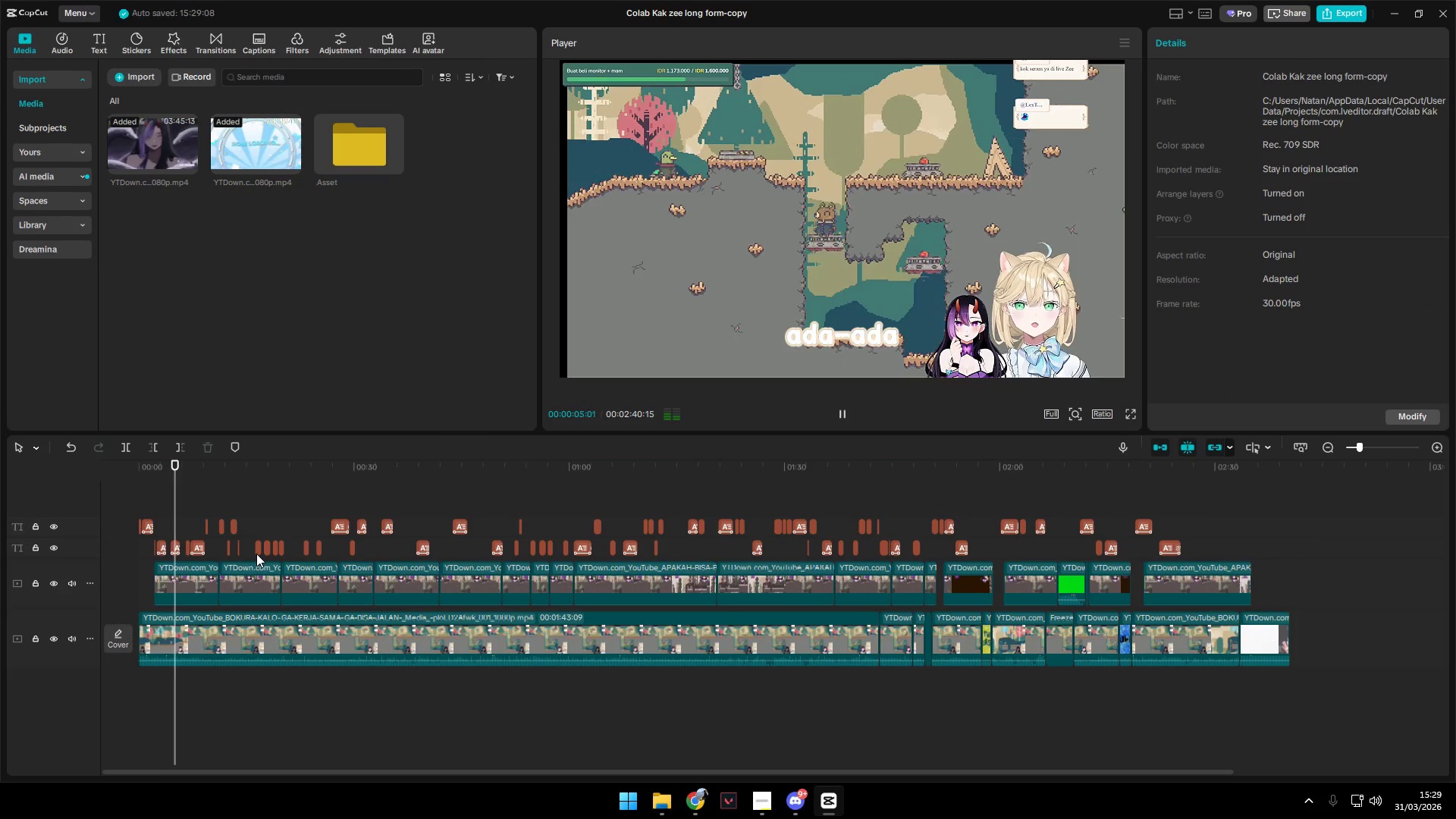 
key(Control+ControlLeft)
 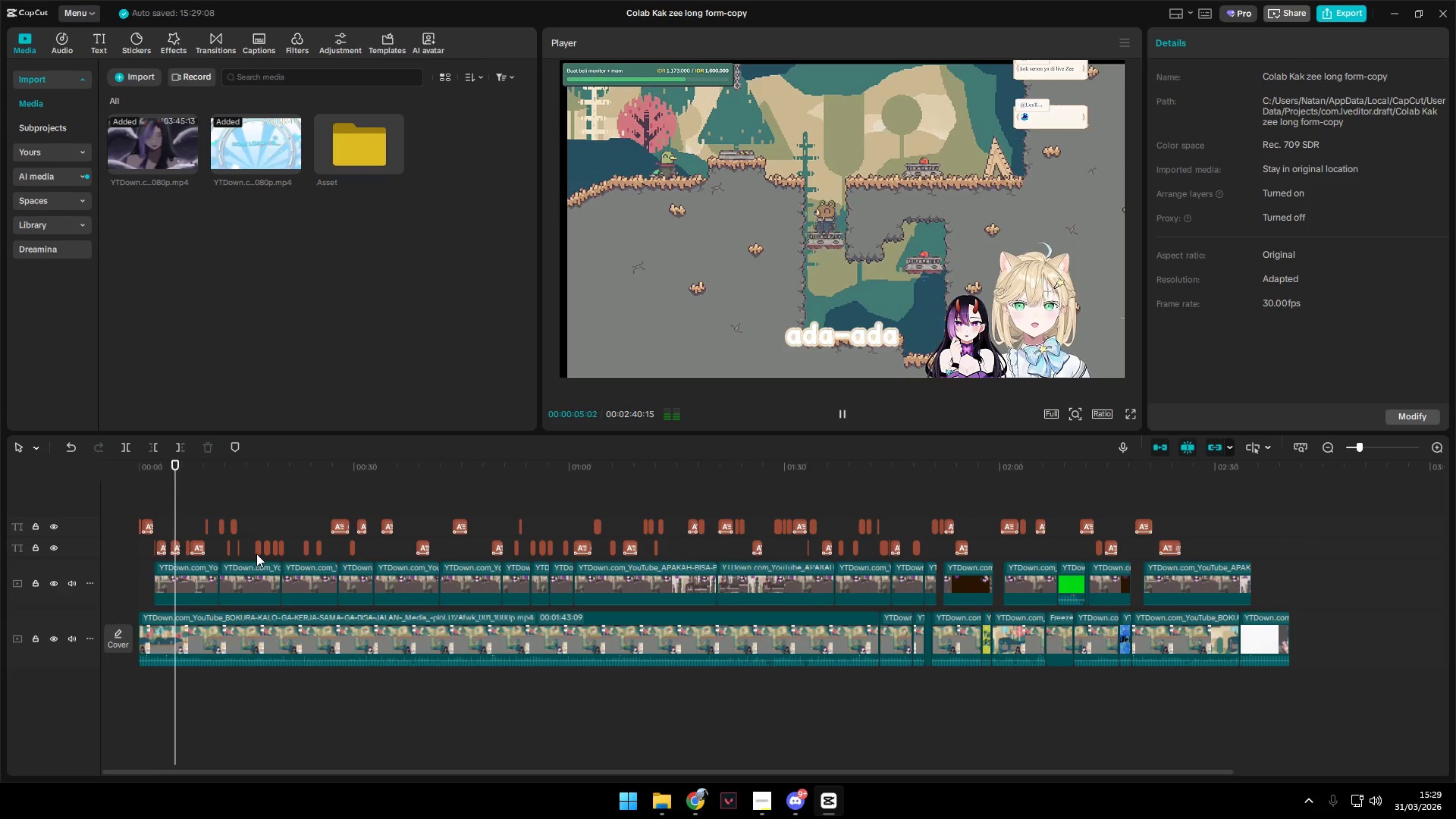 
key(Control+ControlLeft)
 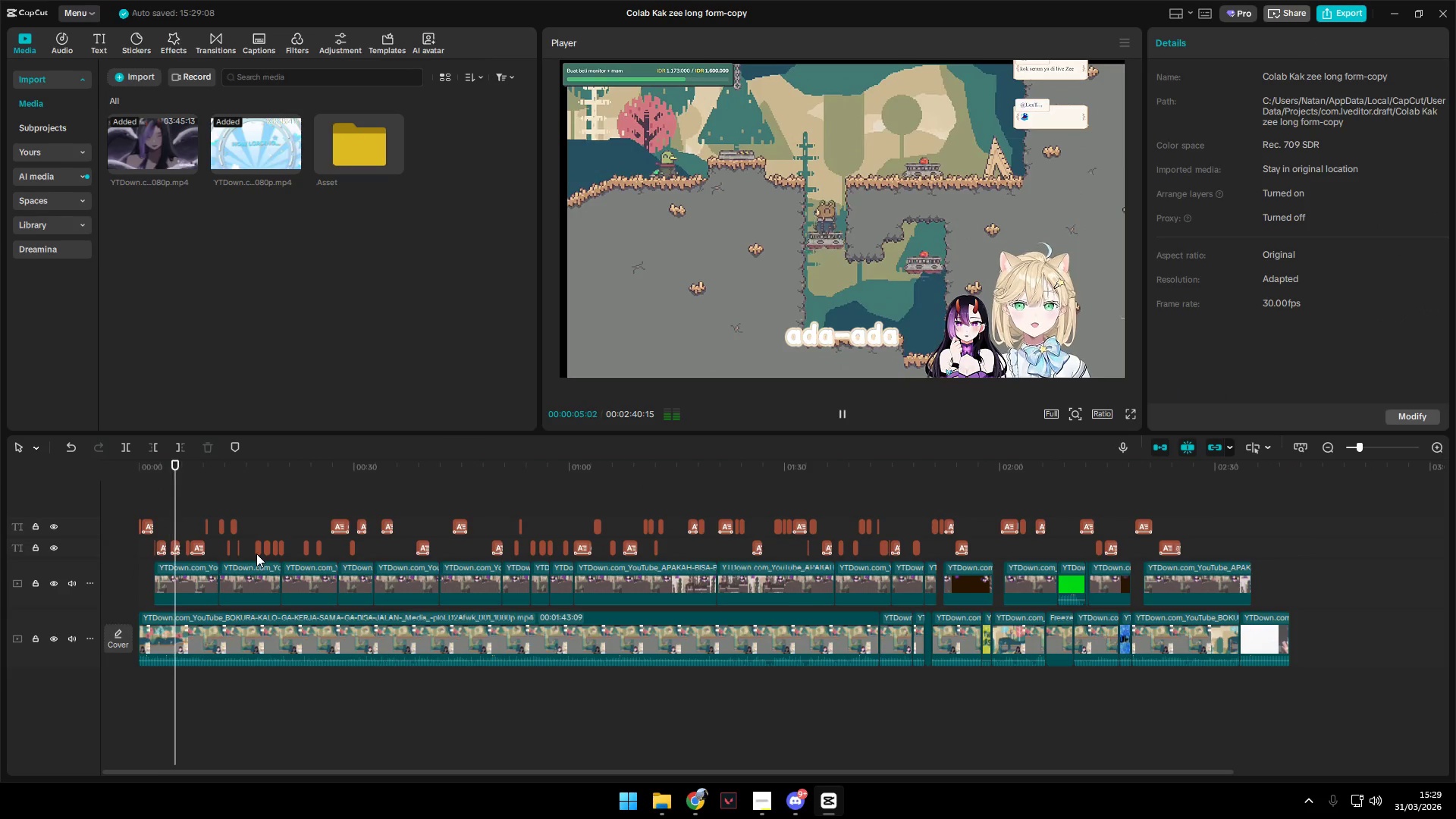 
key(Control+ControlLeft)
 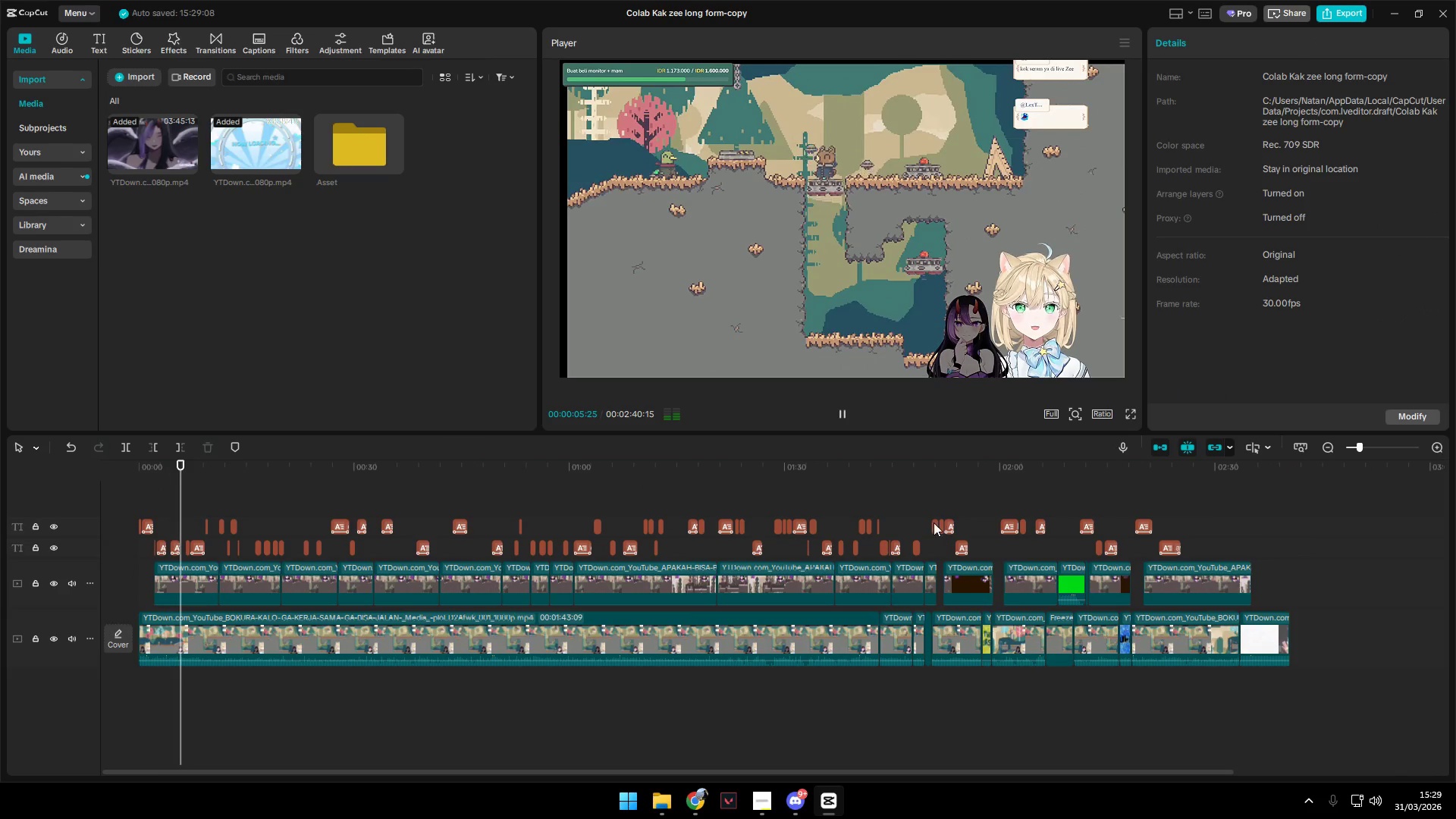 
left_click([923, 486])
 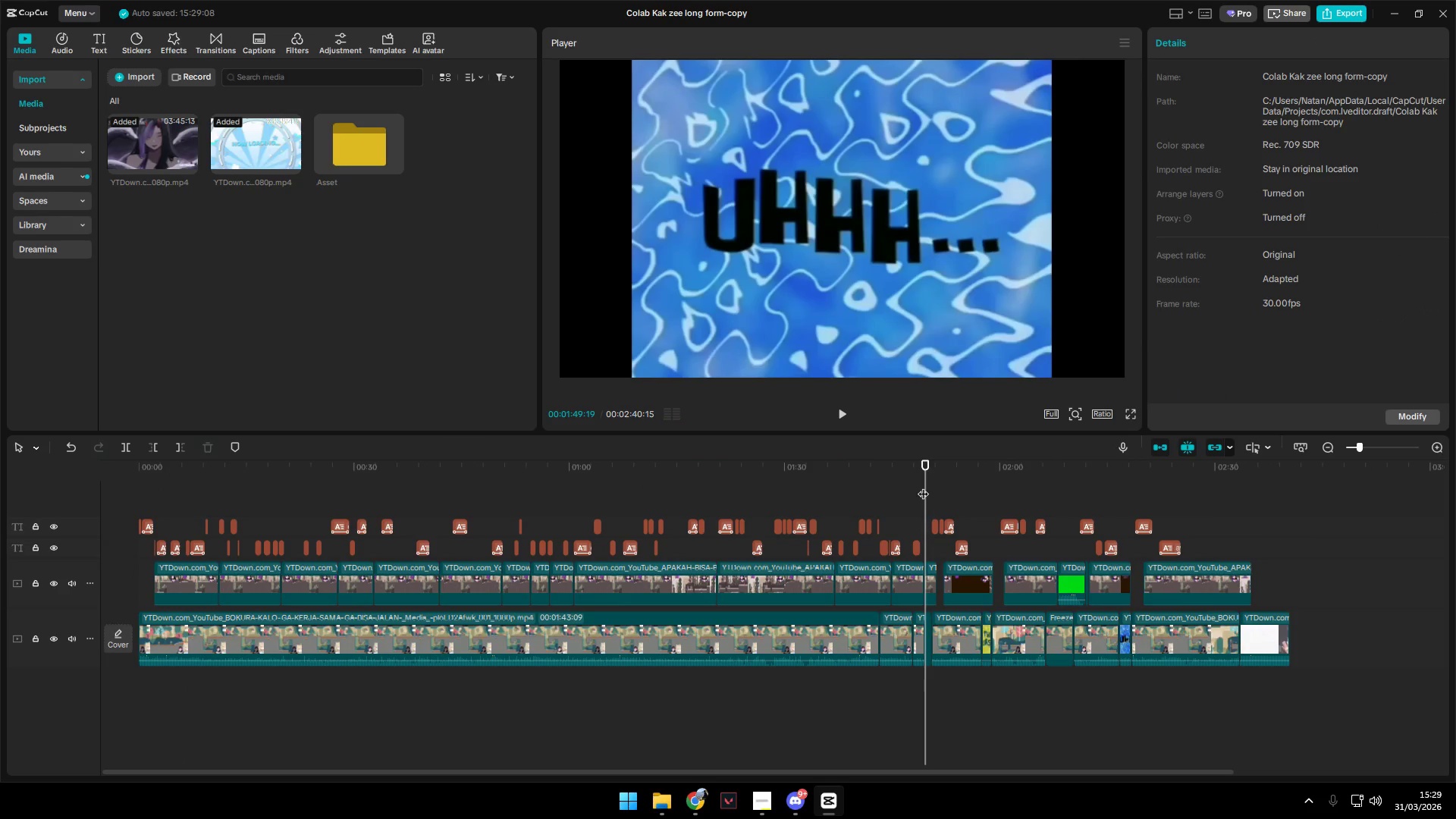 
key(Space)
 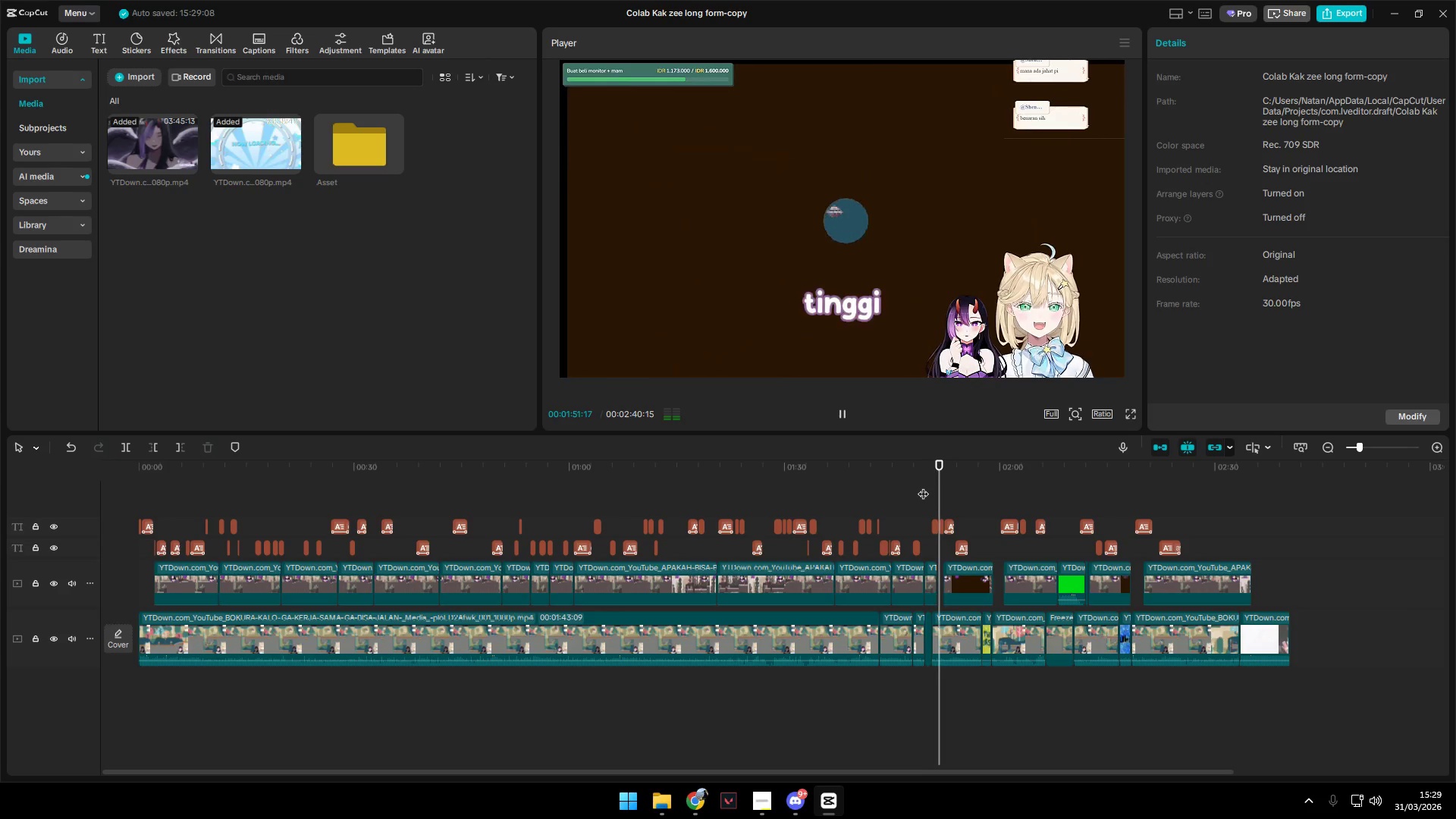 
key(Space)
 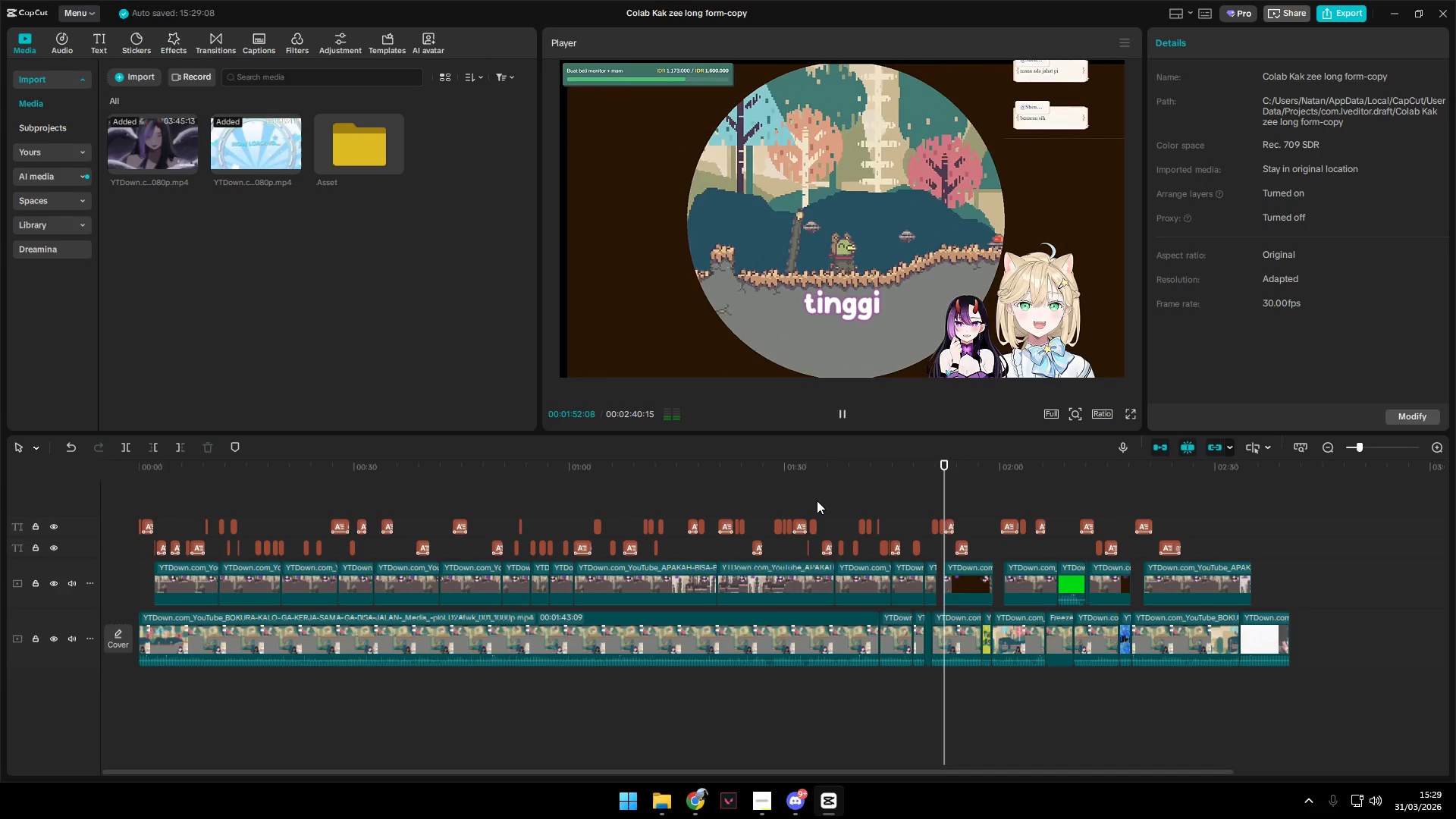 
left_click([817, 500])
 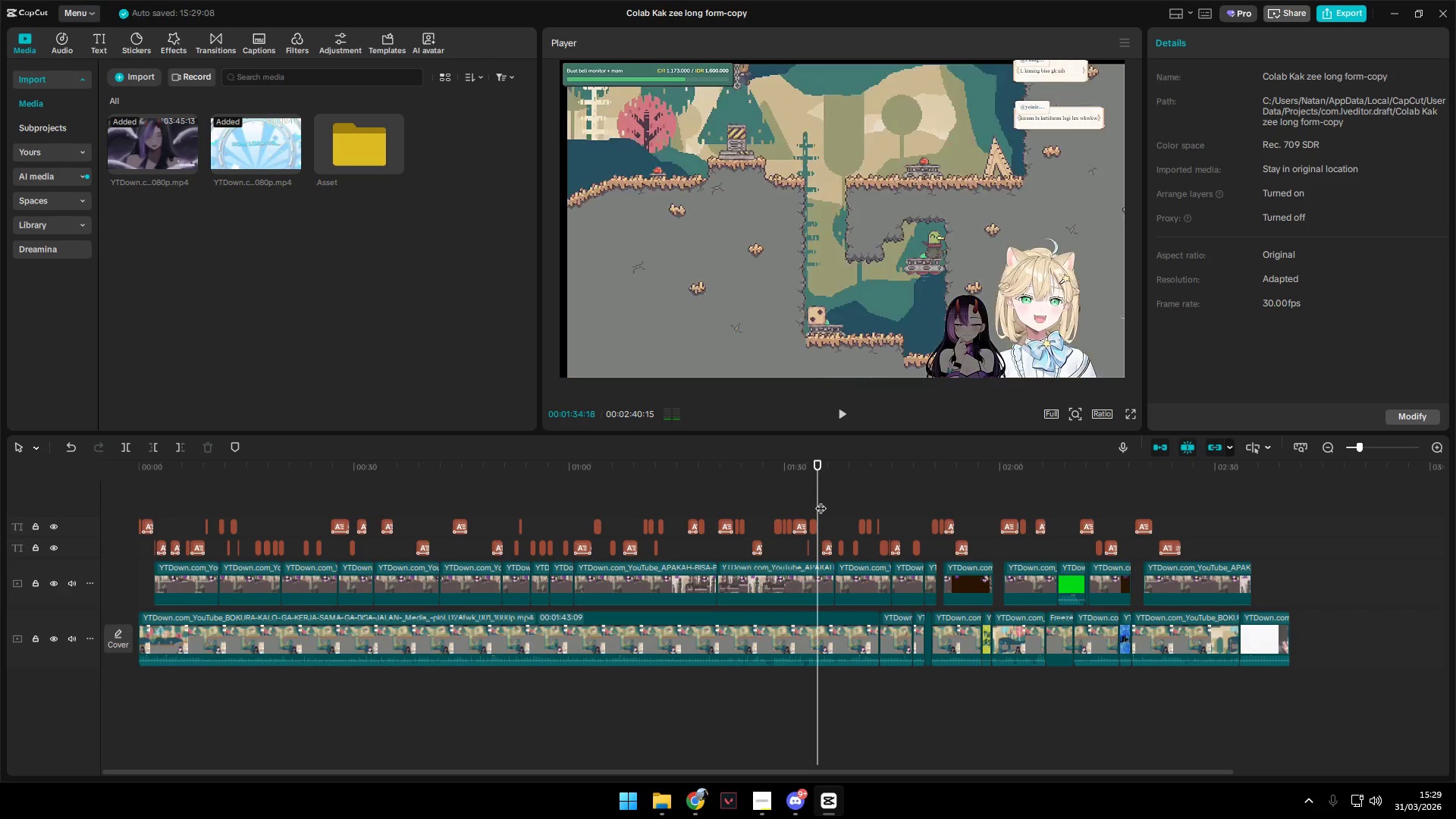 
key(Space)
 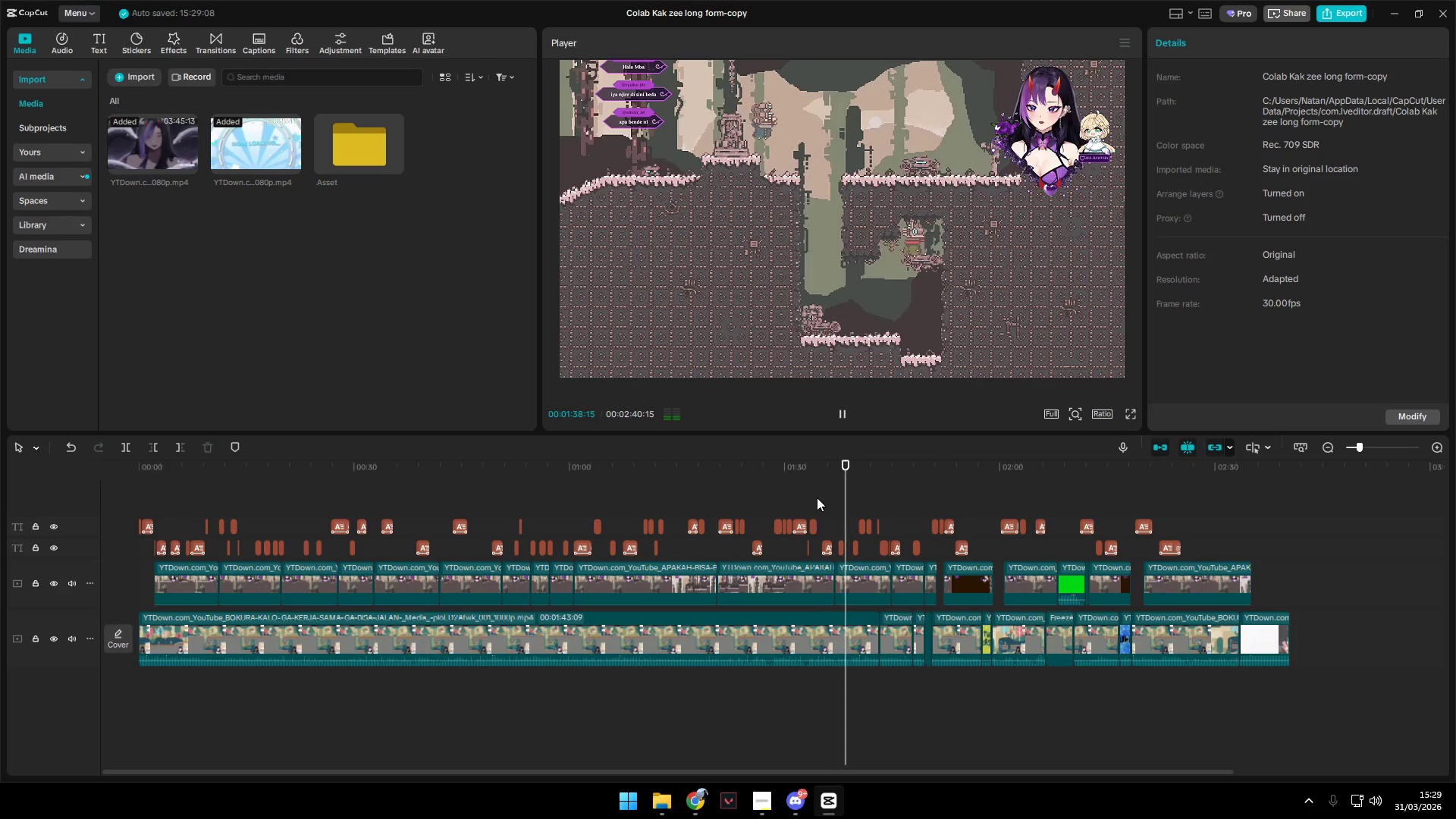 
wait(5.34)
 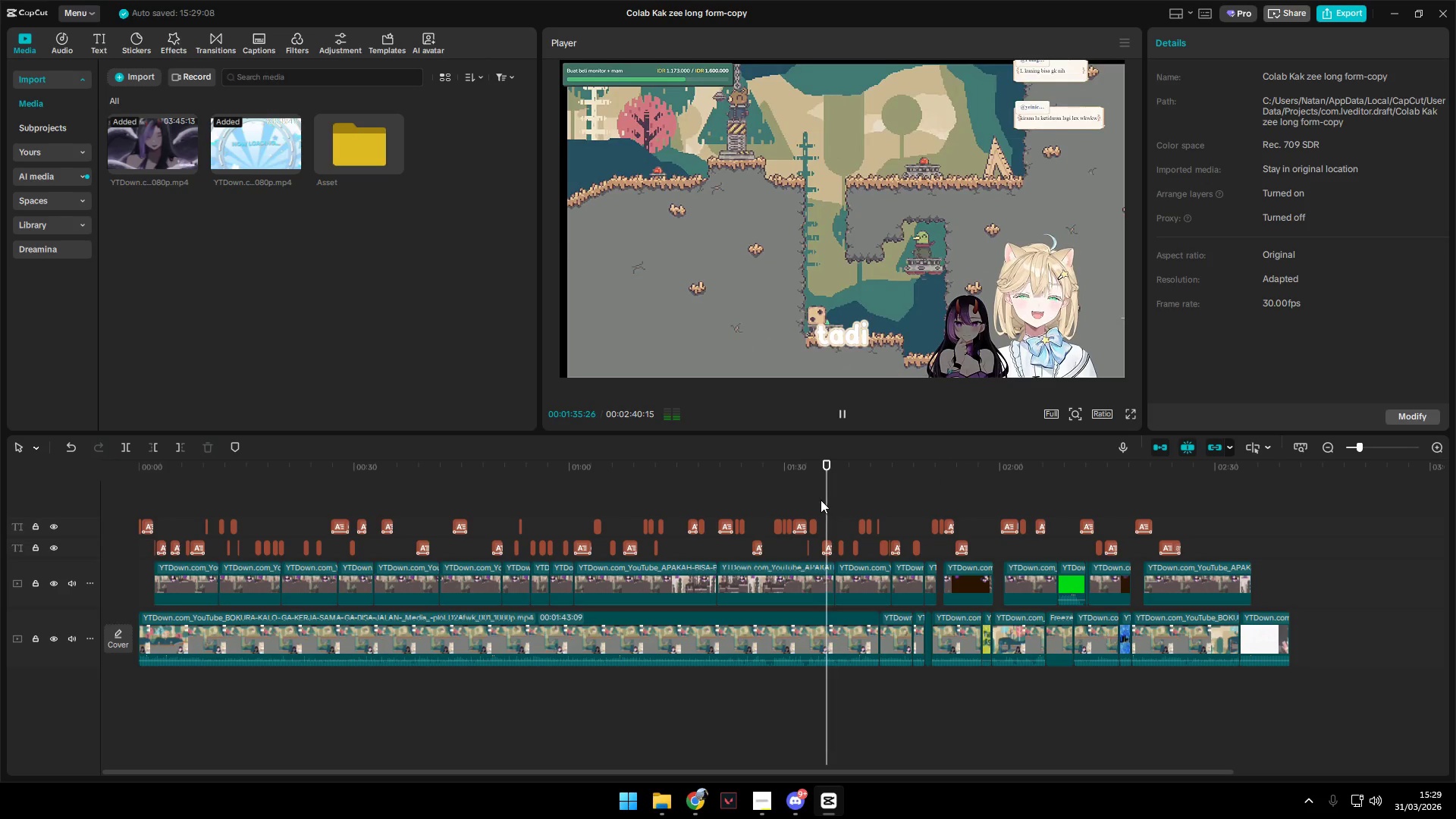 
left_click([888, 500])
 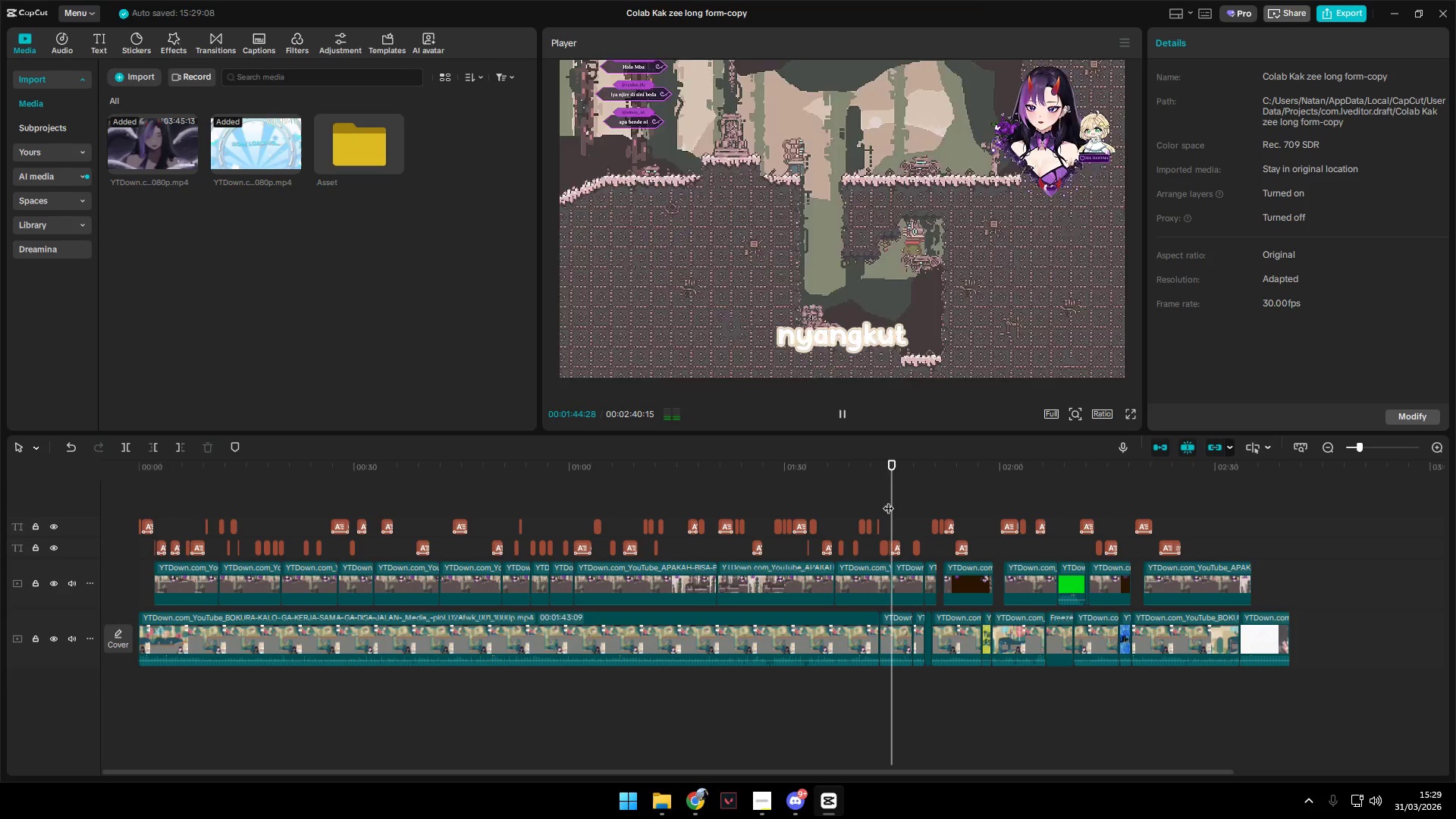 
key(Space)
 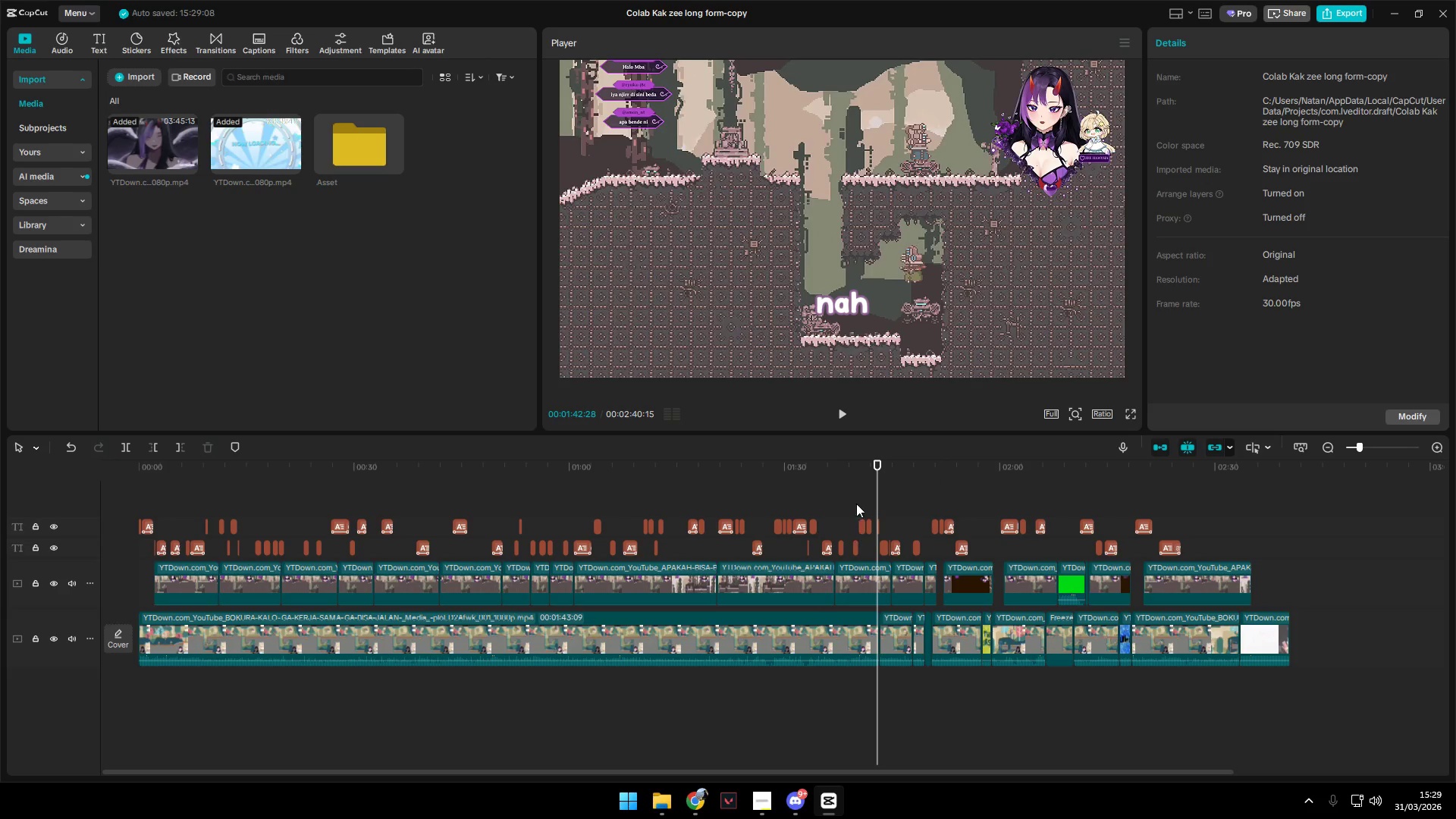 
left_click([871, 586])
 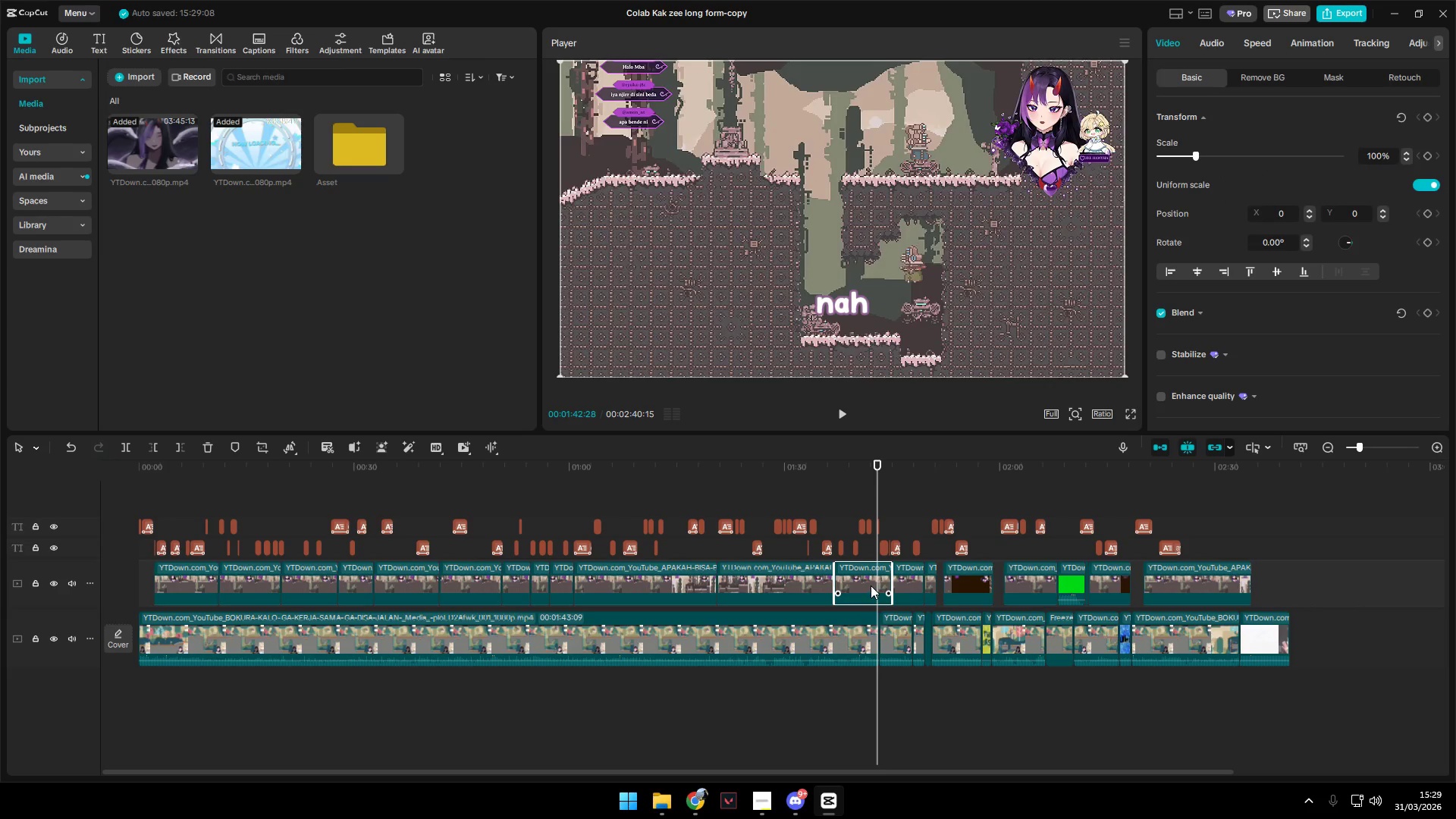 
key(Space)
 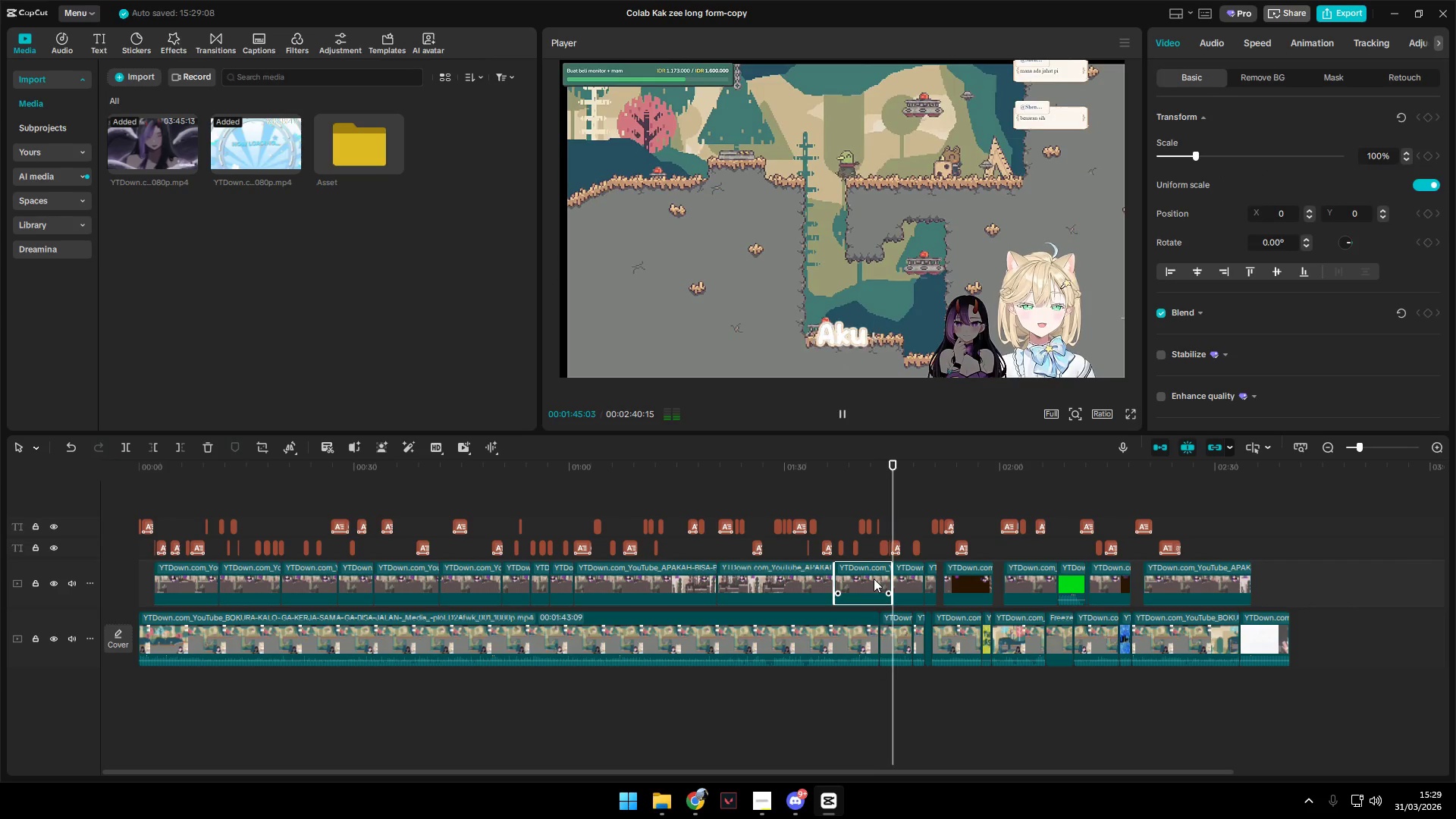 
key(Space)
 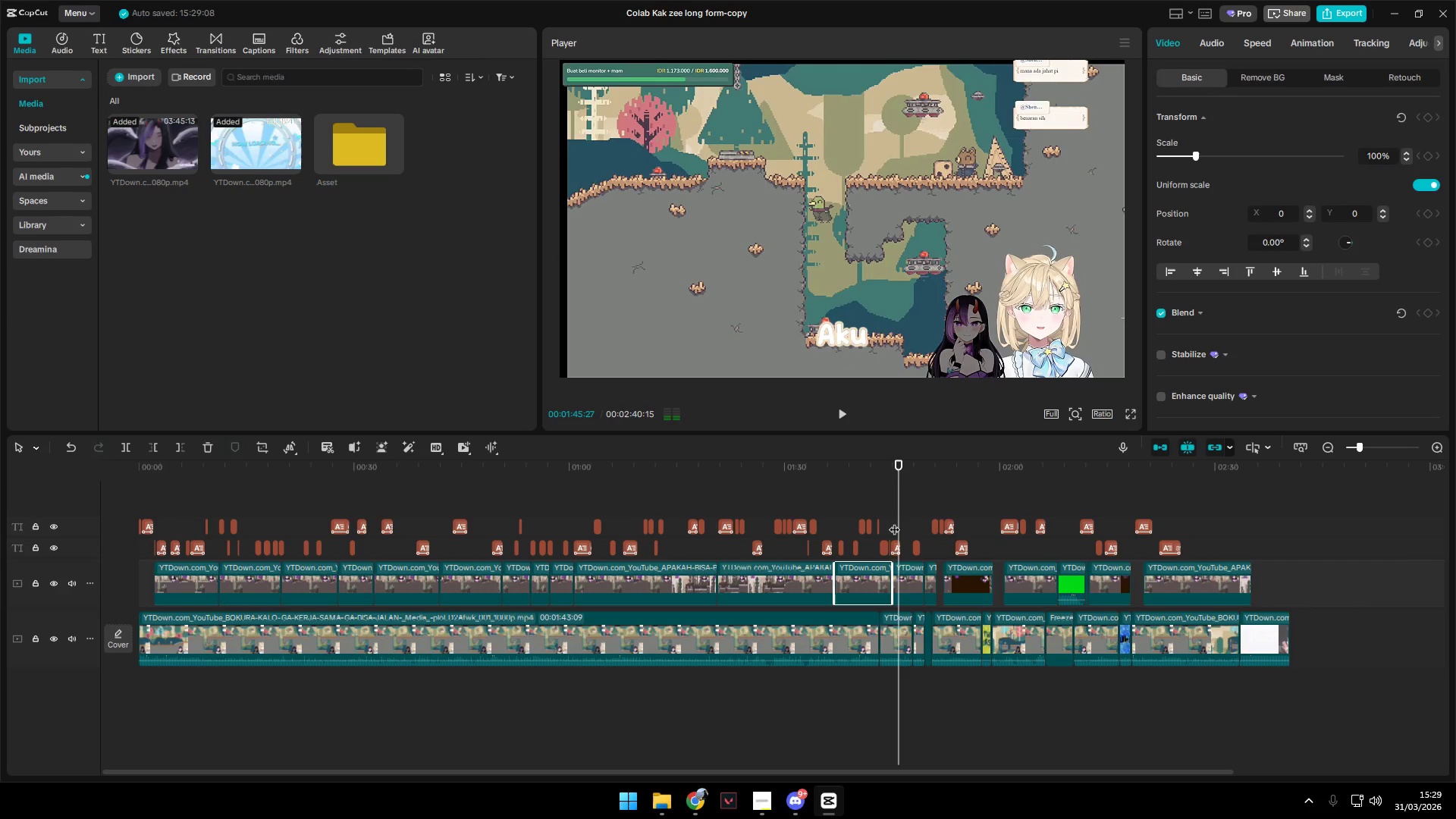 
left_click([893, 517])
 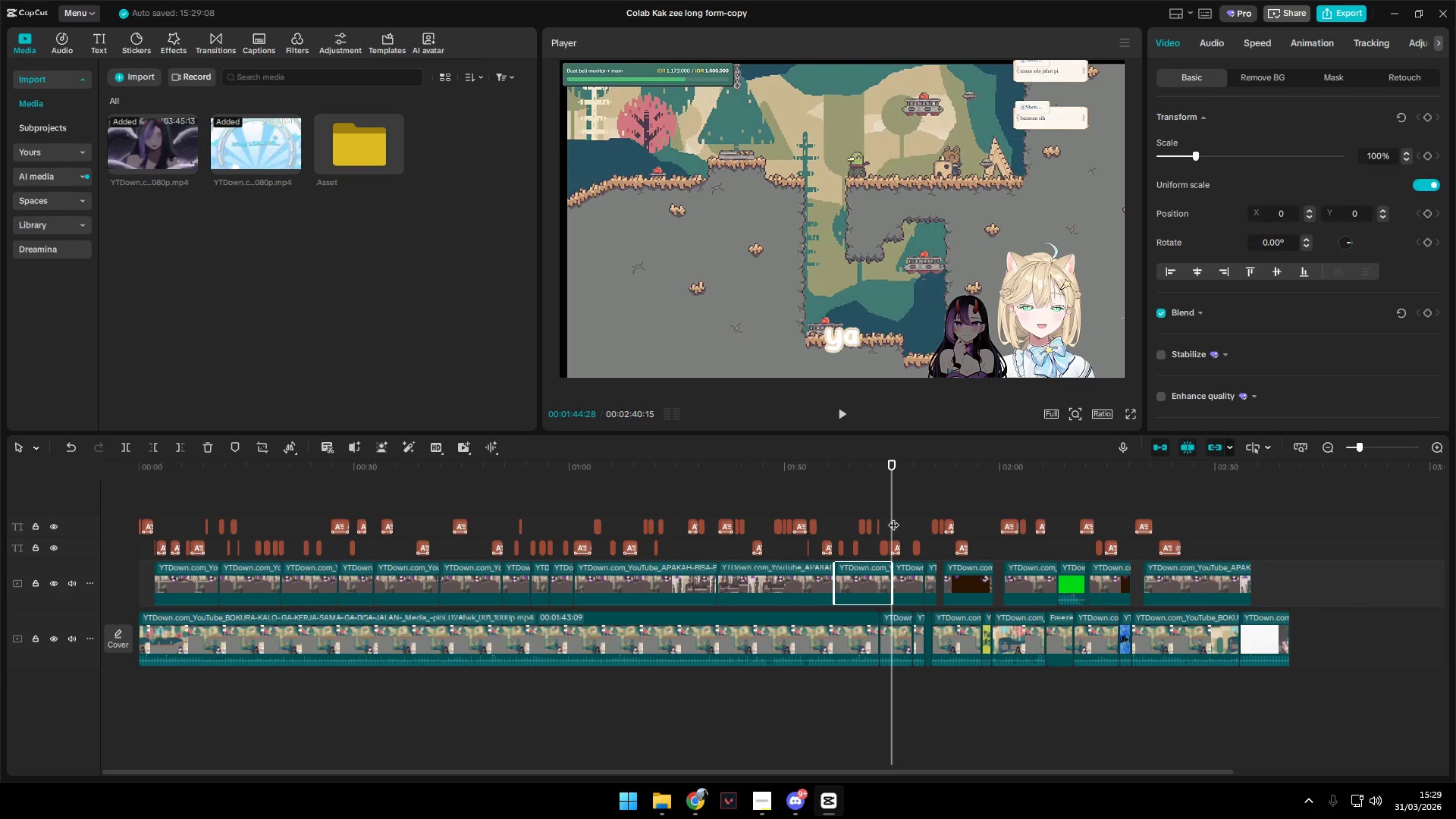 
key(Space)
 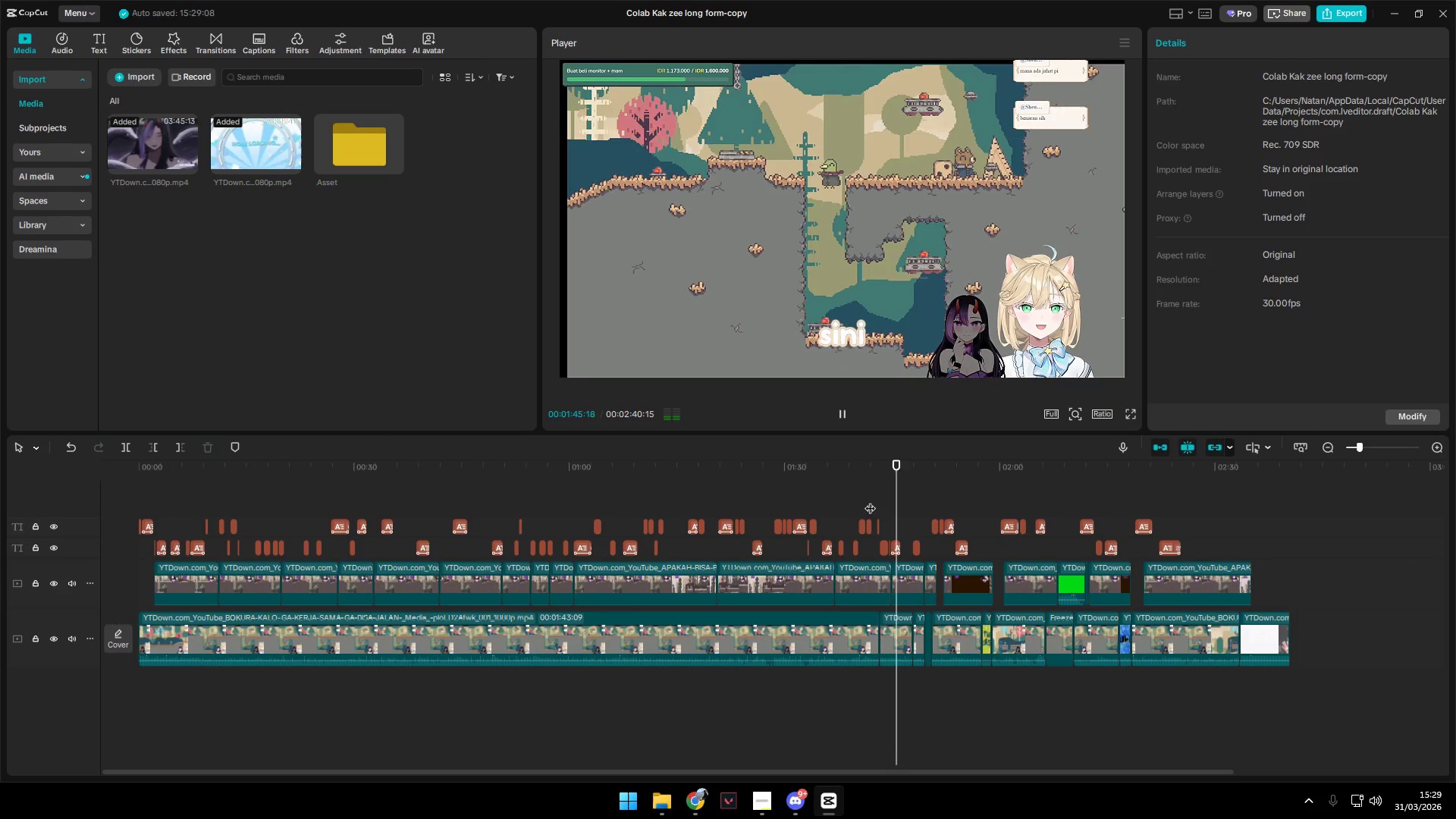 
double_click([858, 497])
 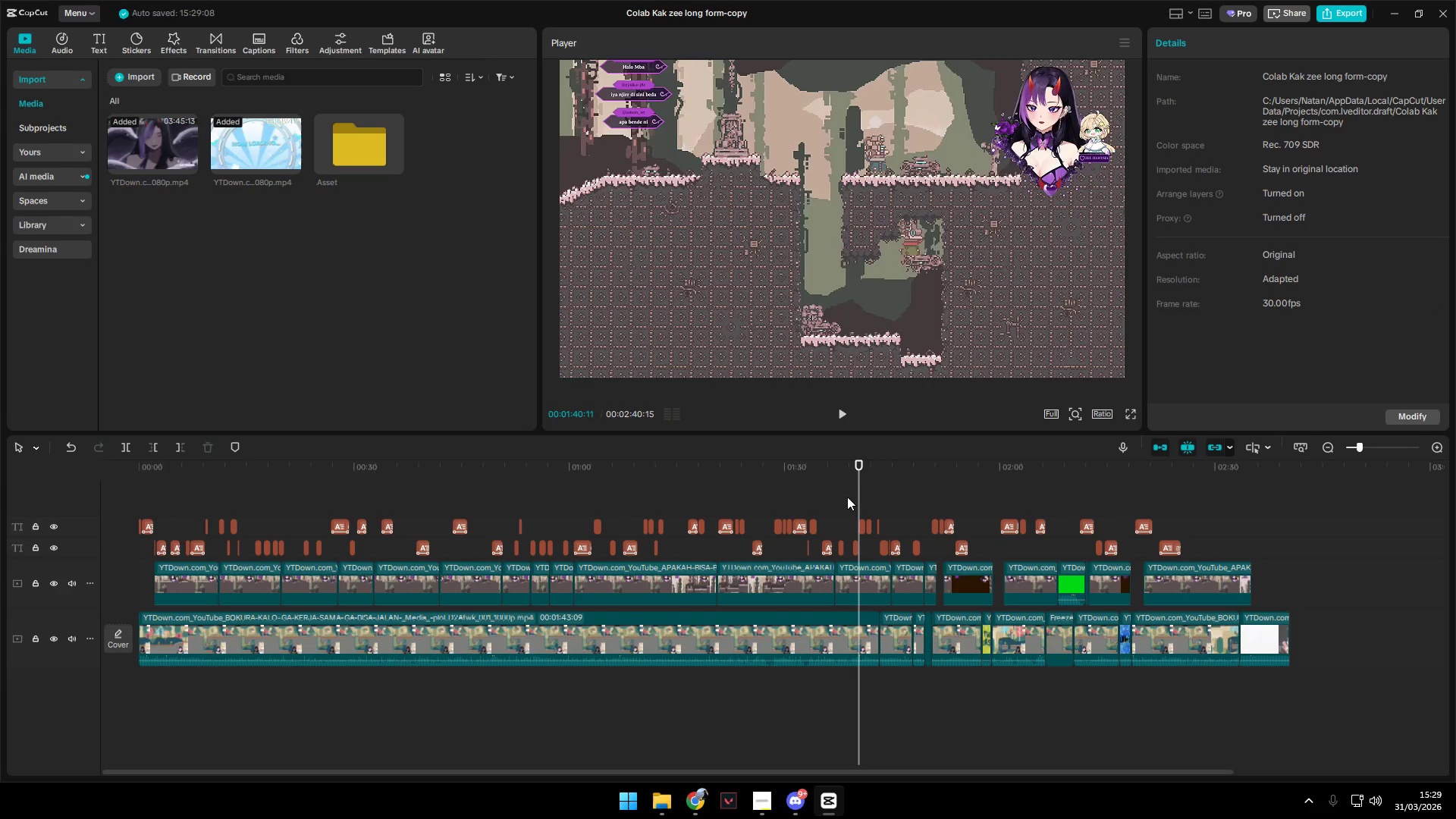 
left_click_drag(start_coordinate=[847, 497], to_coordinate=[830, 497])
 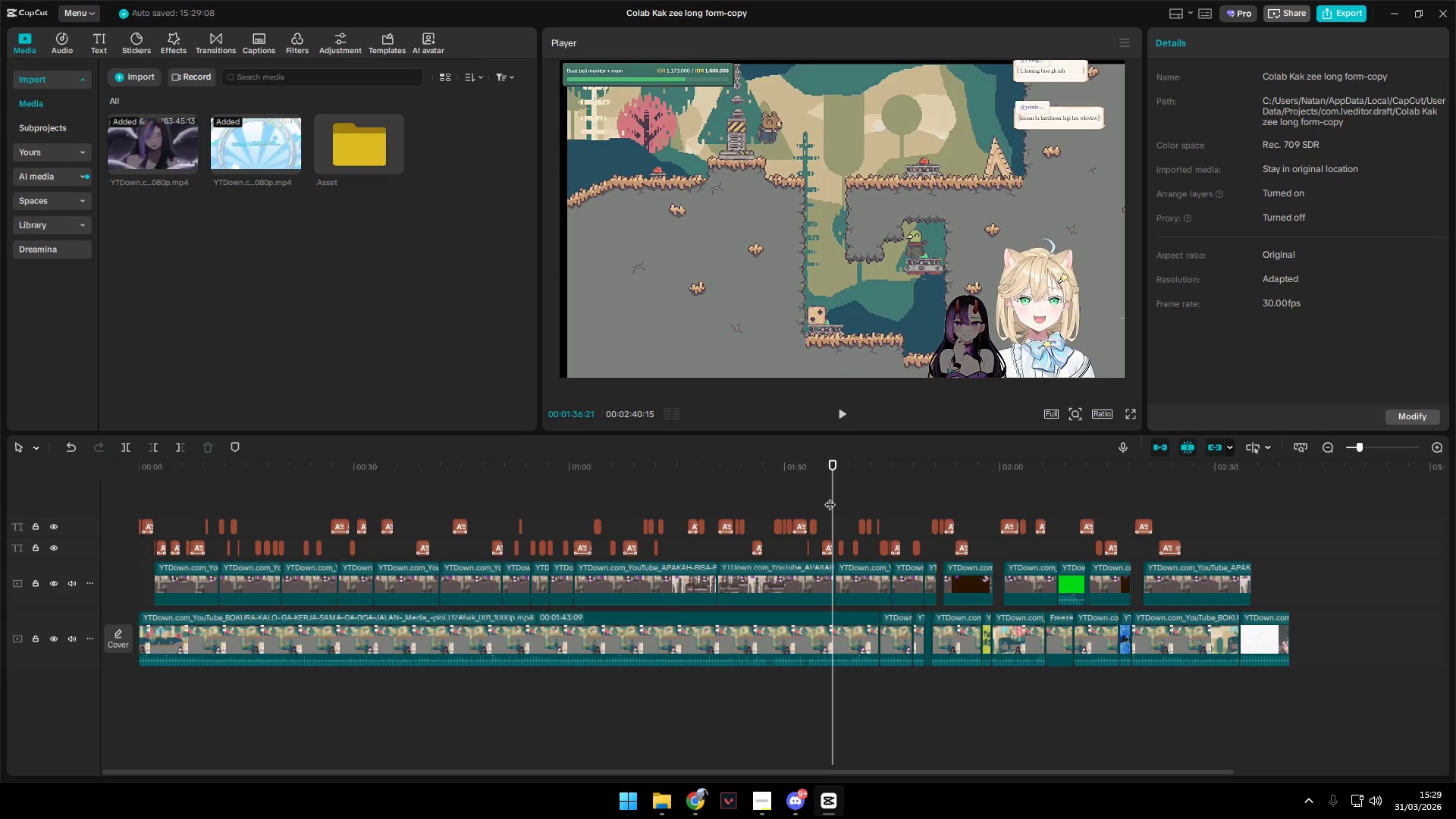 
left_click([830, 497])
 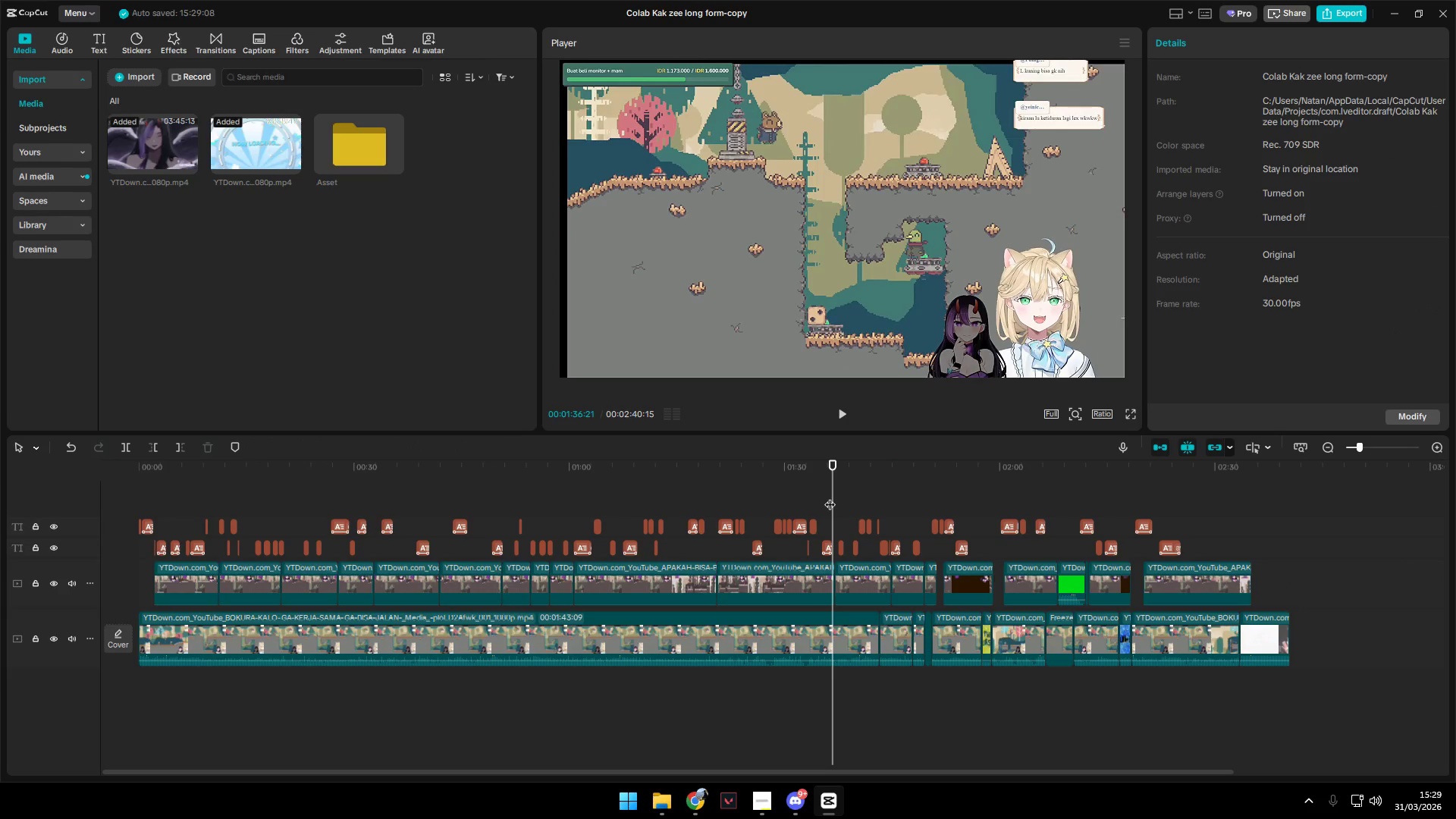 
key(Space)
 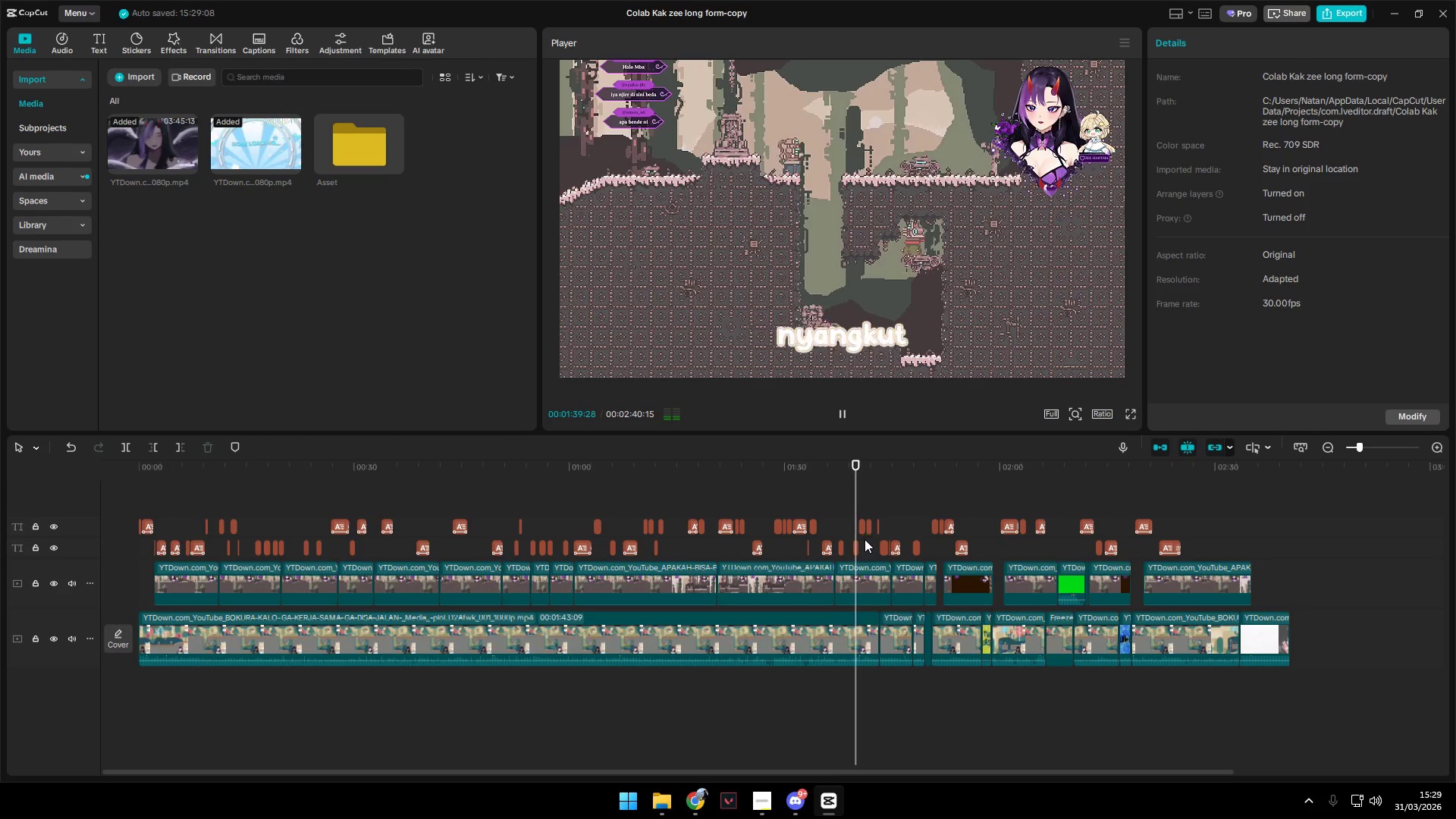 
left_click([849, 533])
 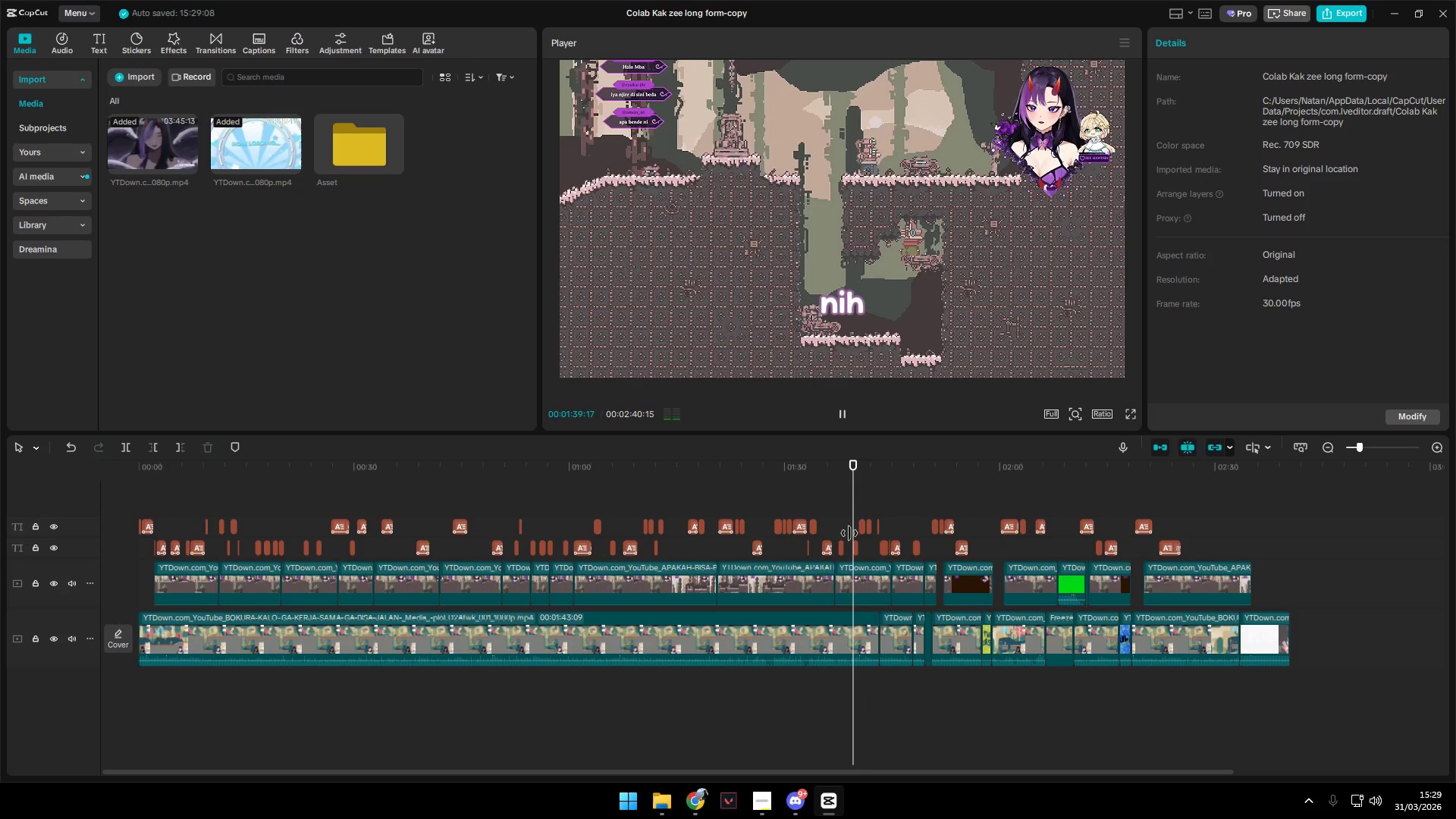 
key(Space)
 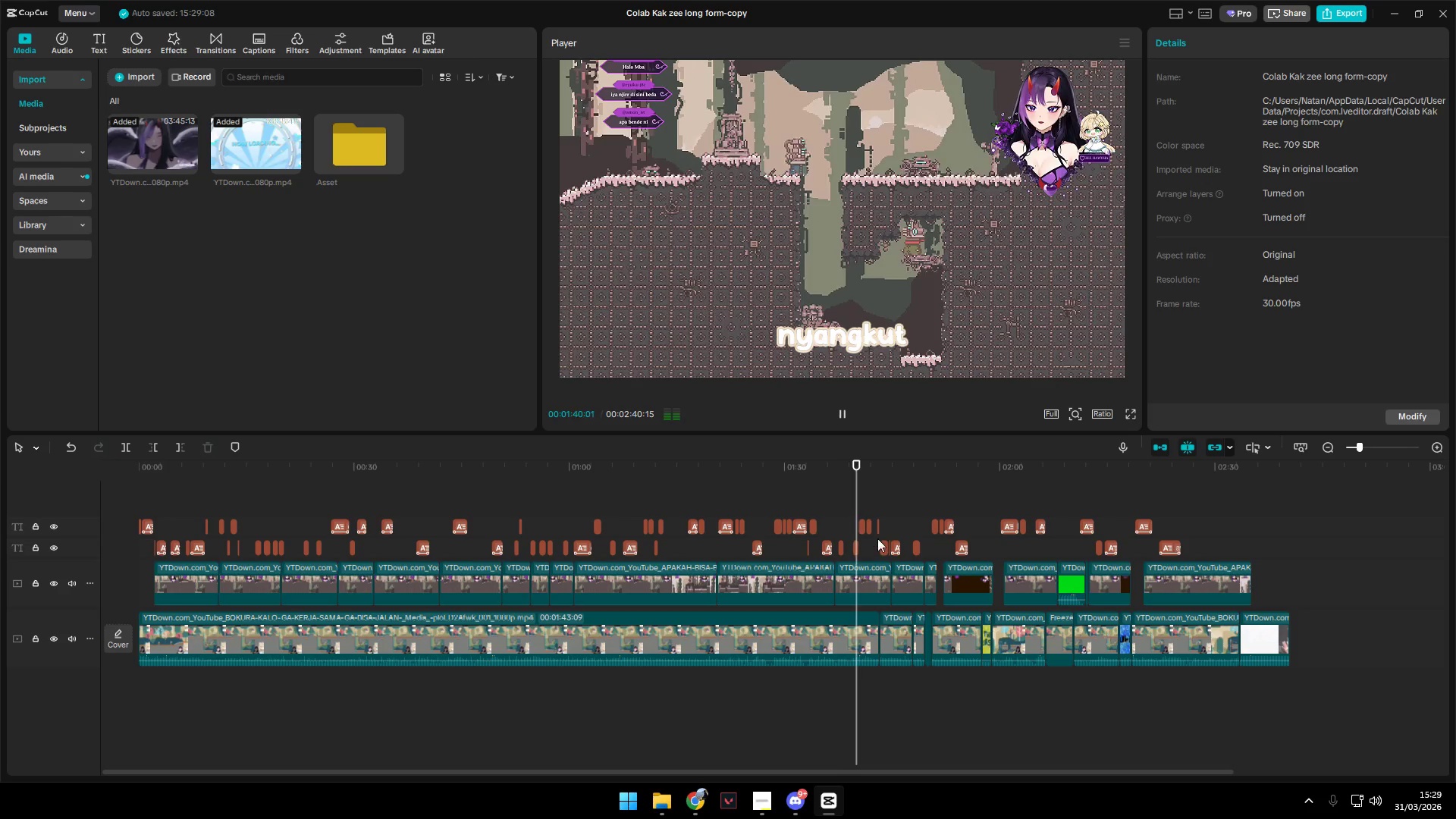 
left_click([887, 492])
 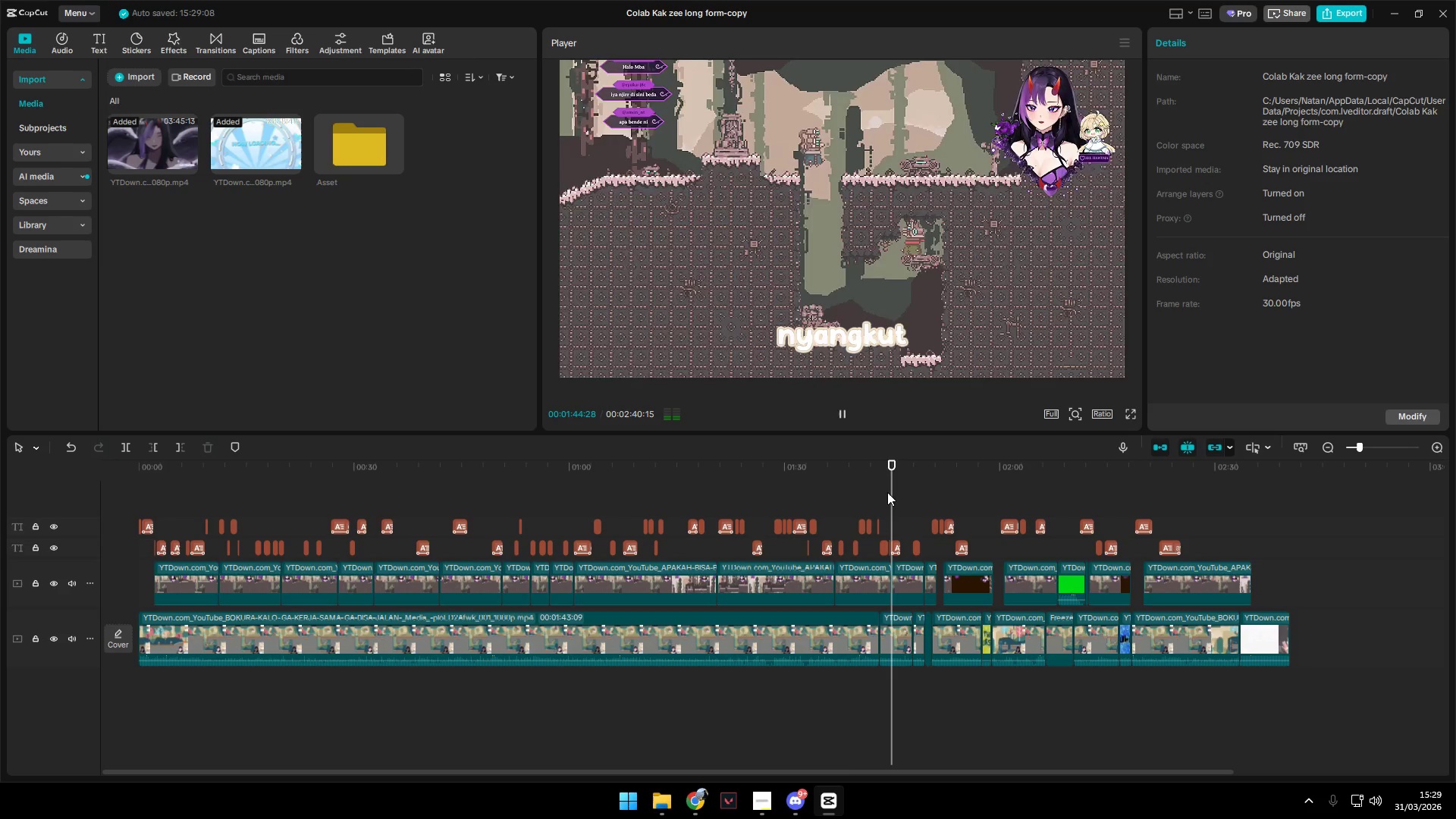 
key(Space)
 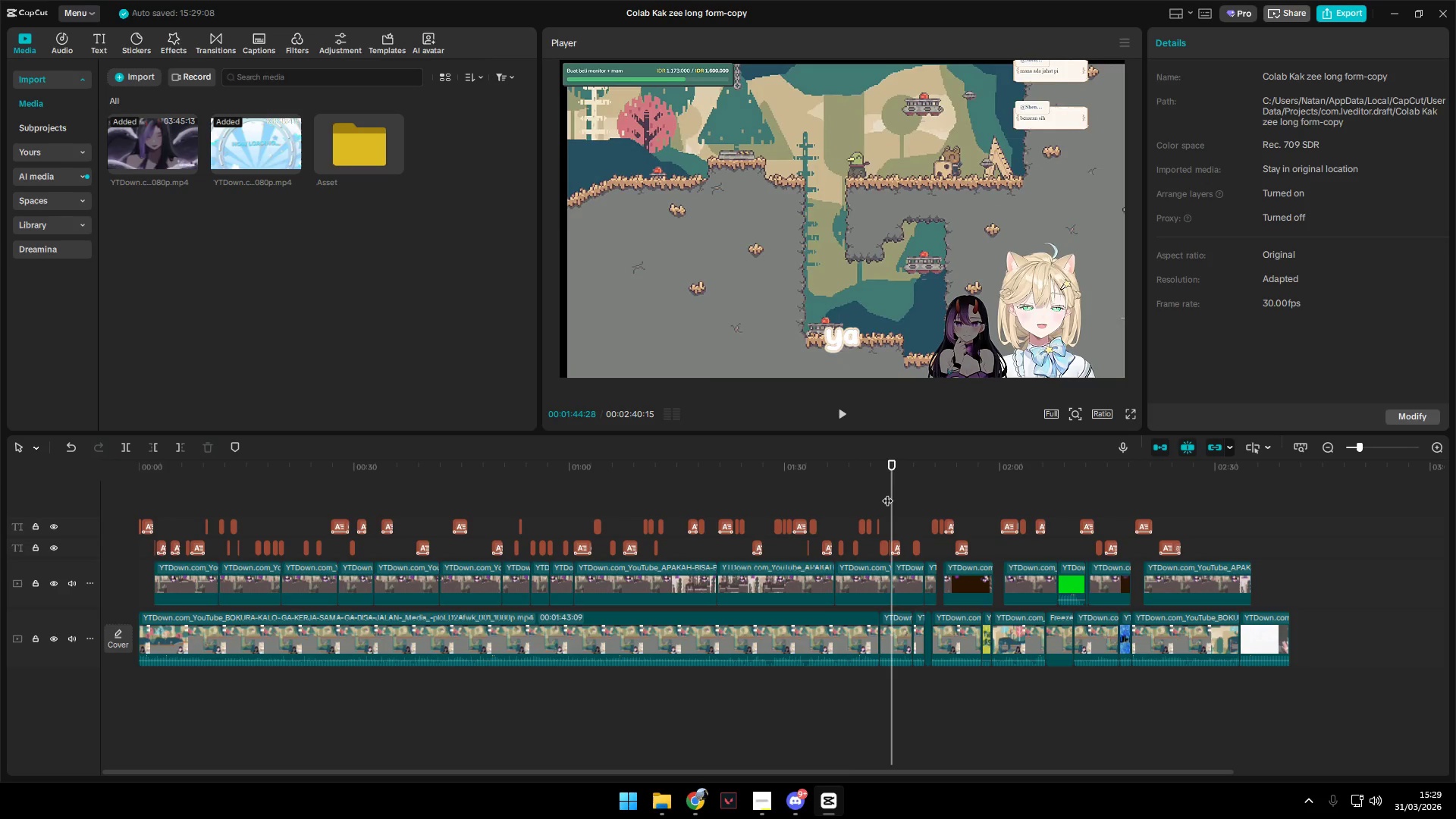 
key(Space)
 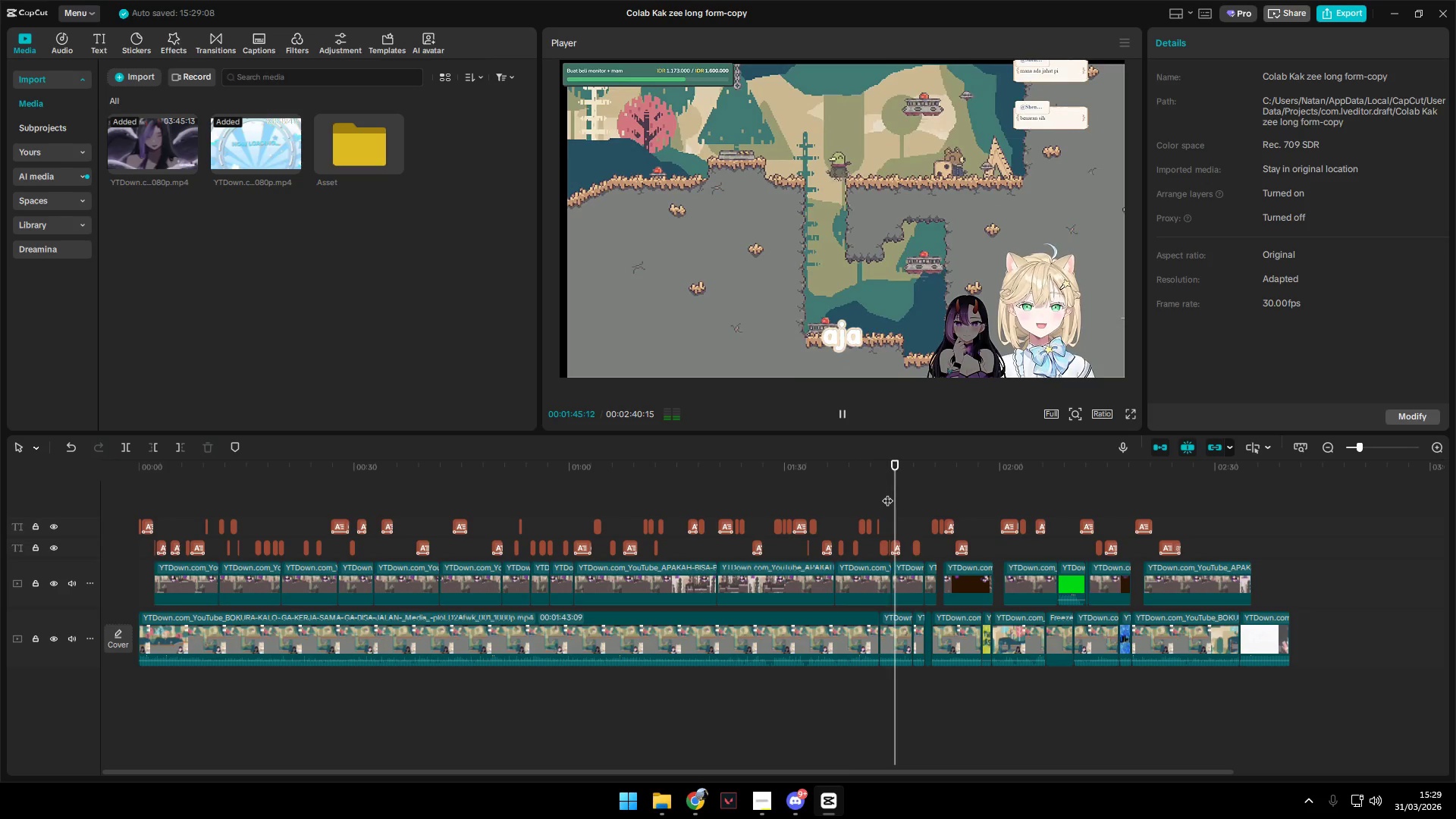 
left_click([883, 494])
 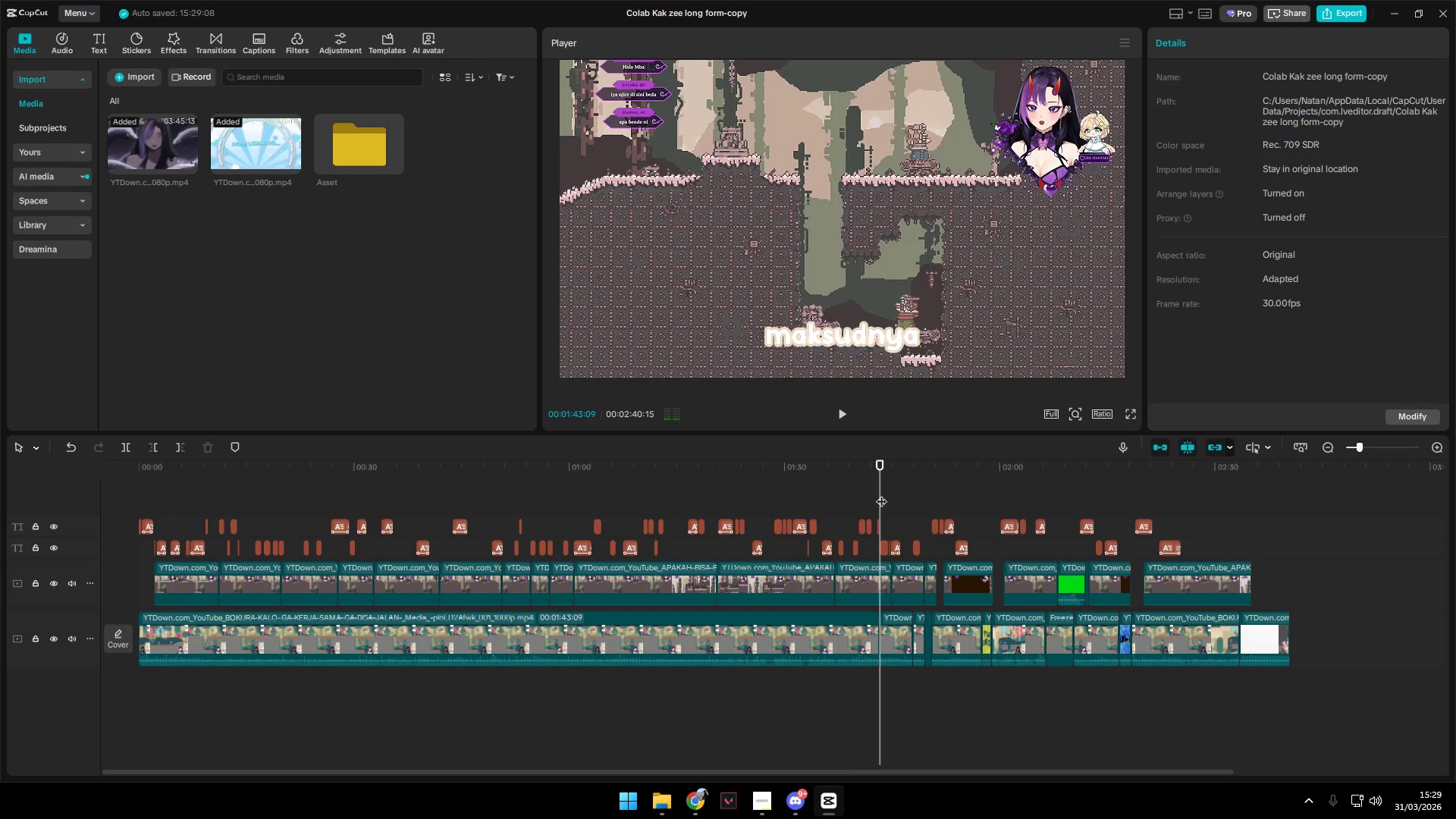 
key(Space)
 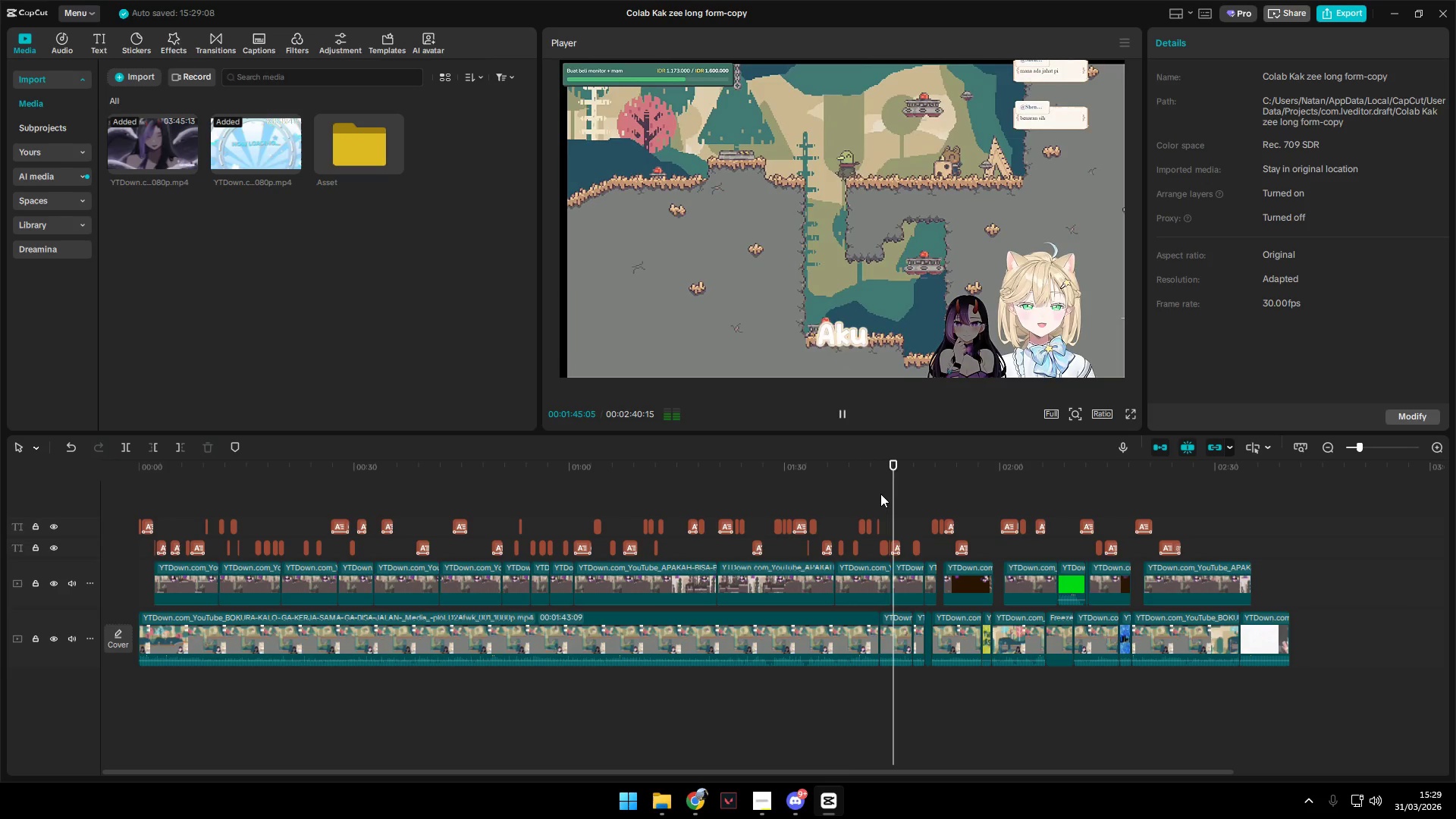 
key(Space)
 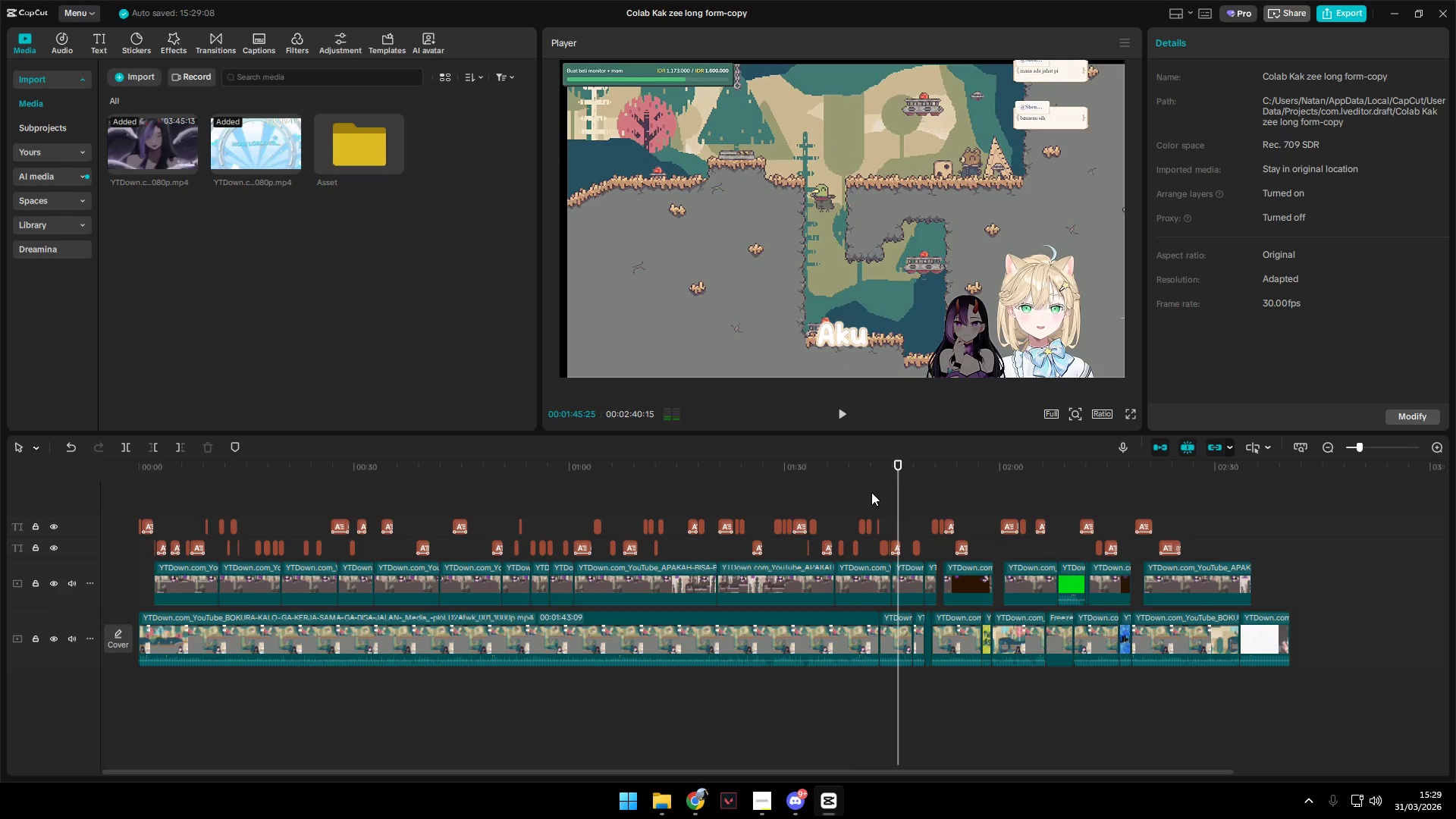 
left_click([868, 491])
 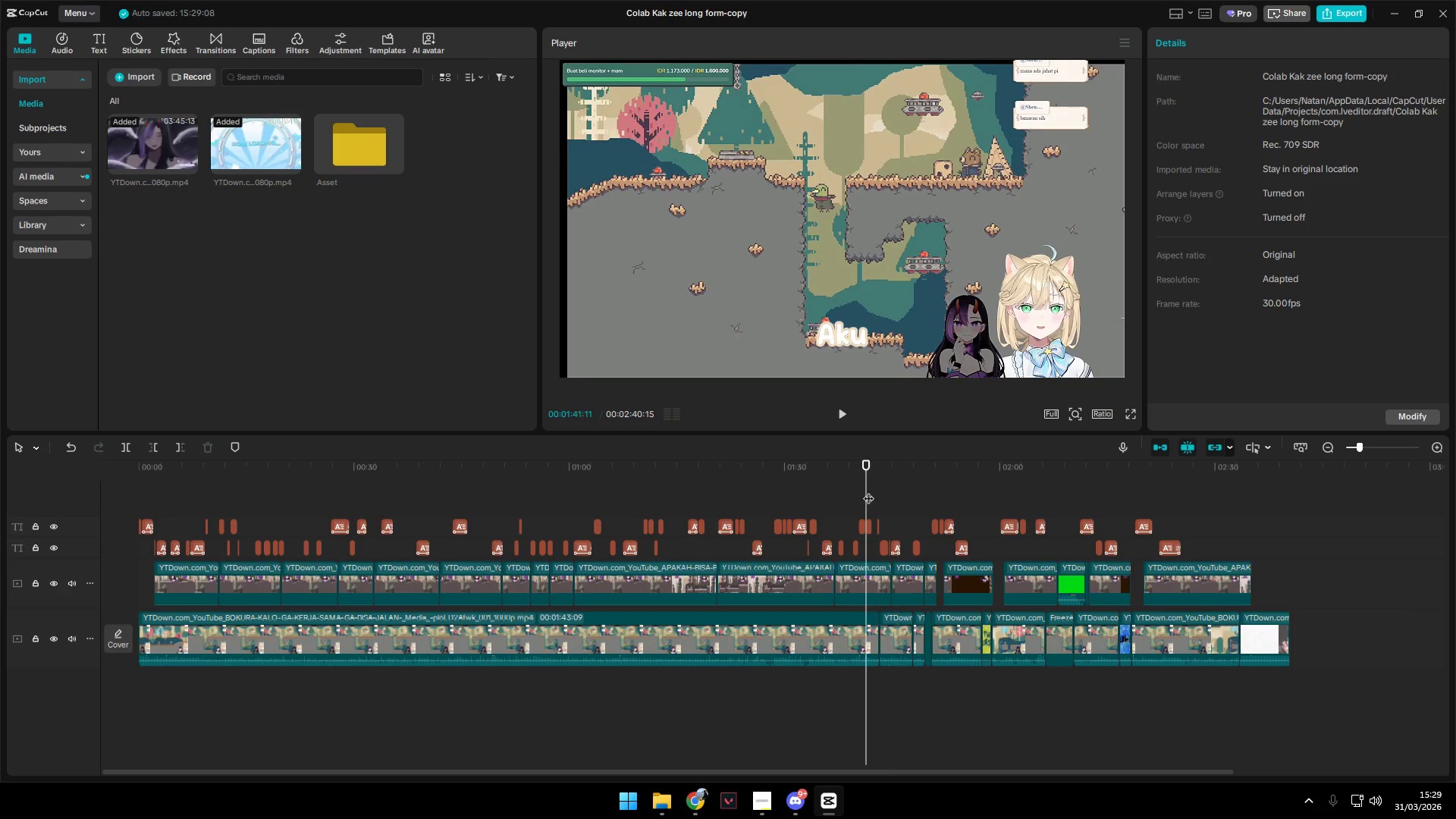 
key(Space)
 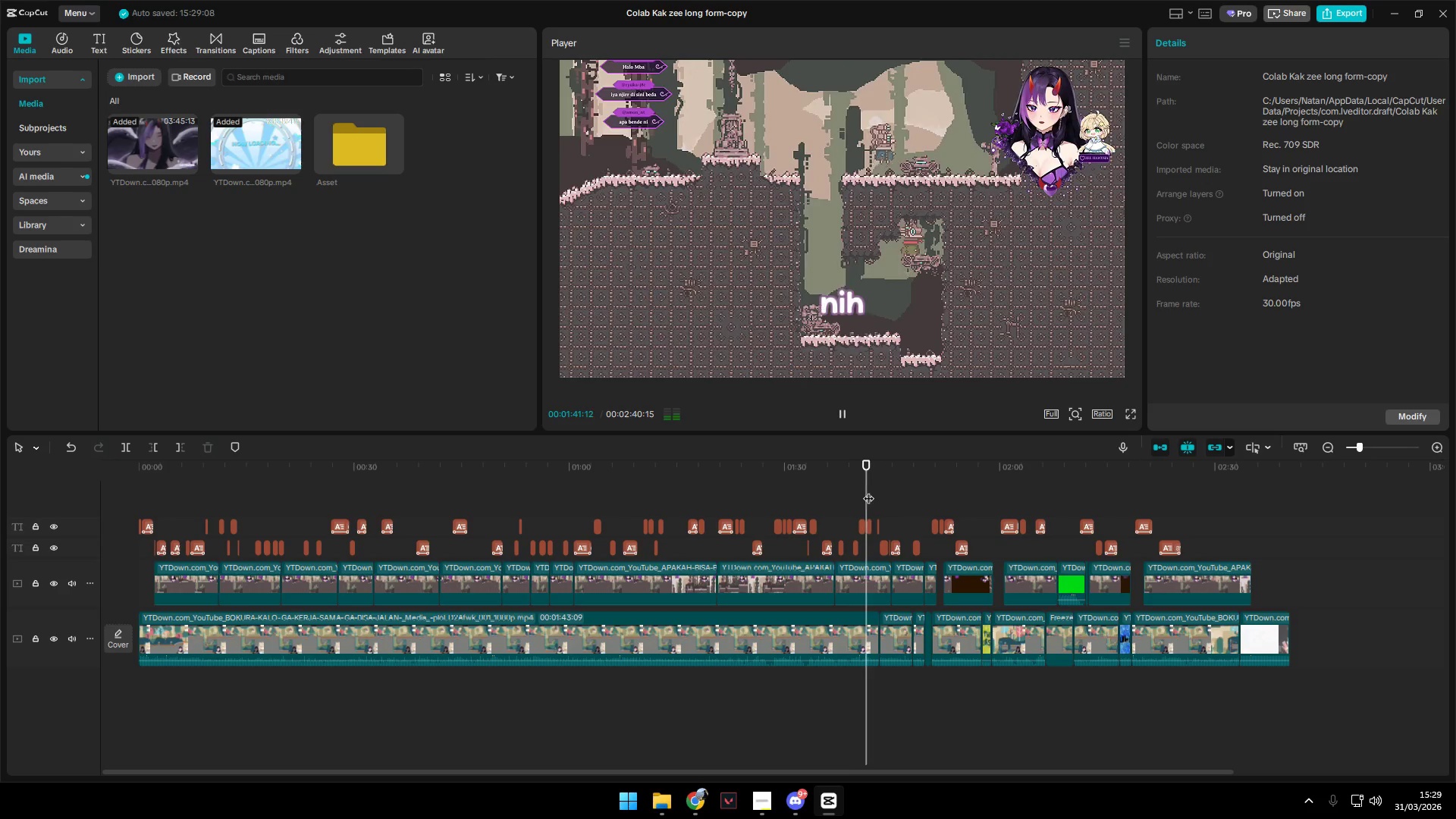 
key(Space)
 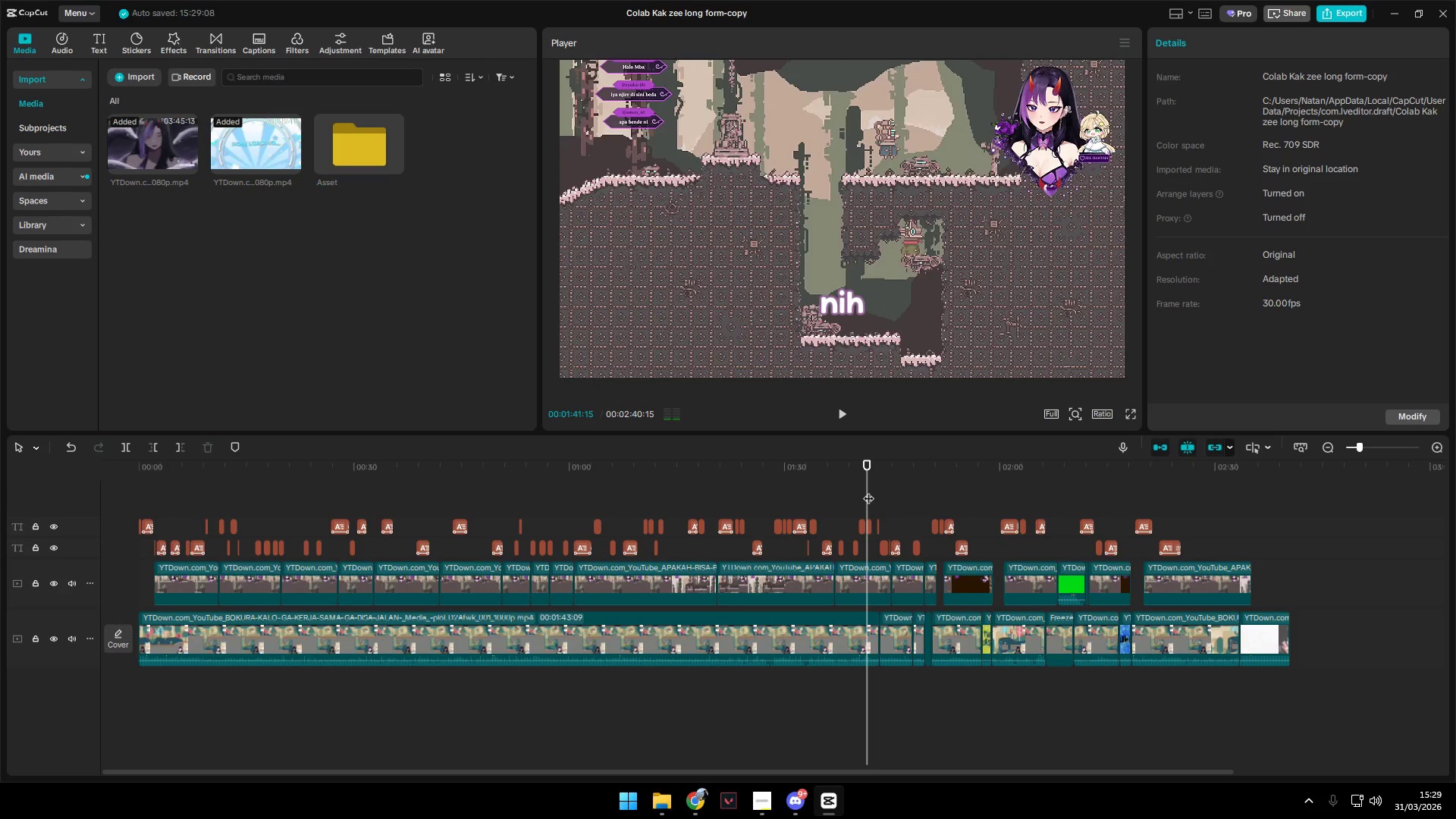 
key(Space)
 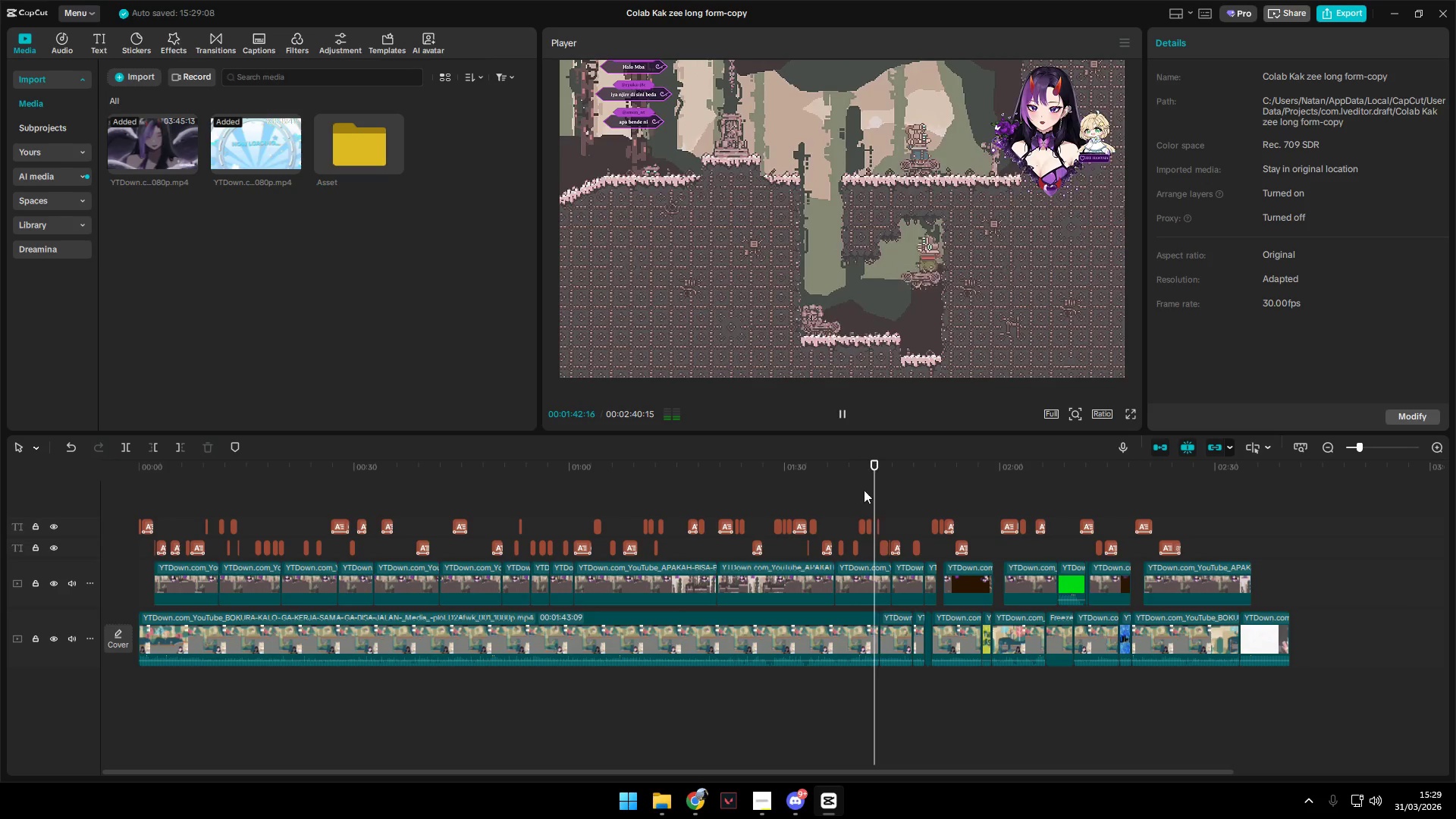 
left_click([855, 488])
 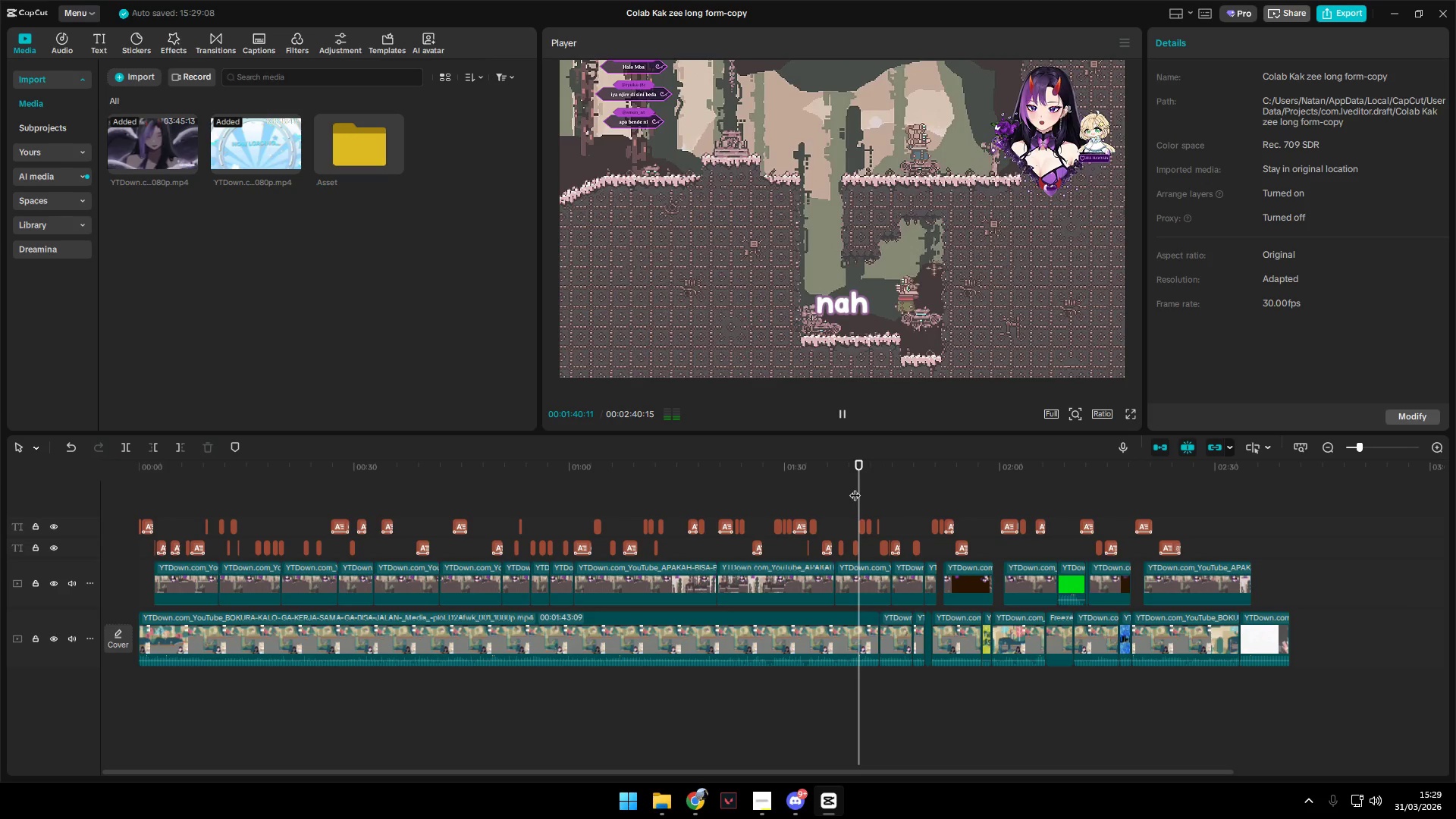 
key(Space)
 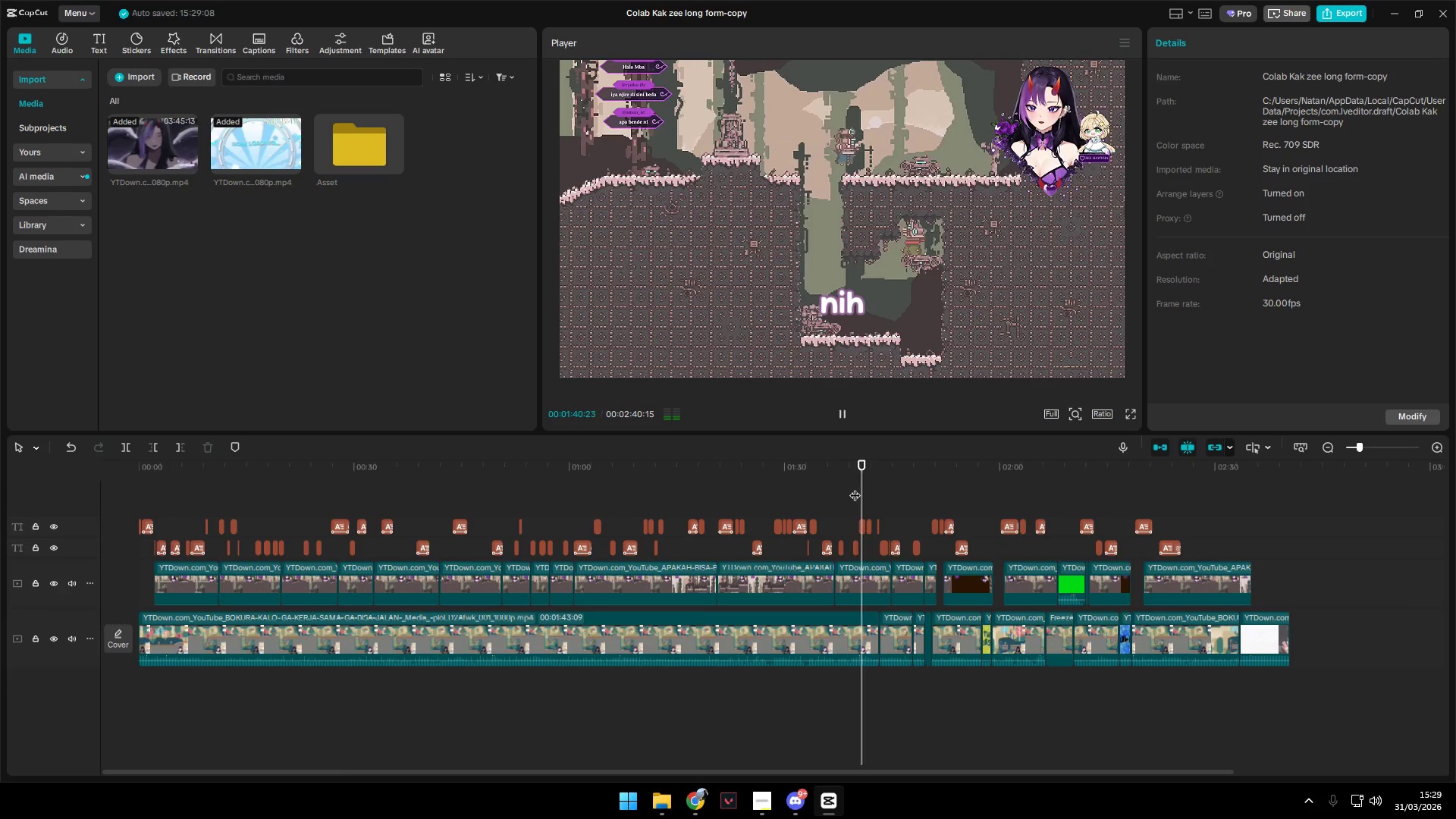 
left_click([855, 488])
 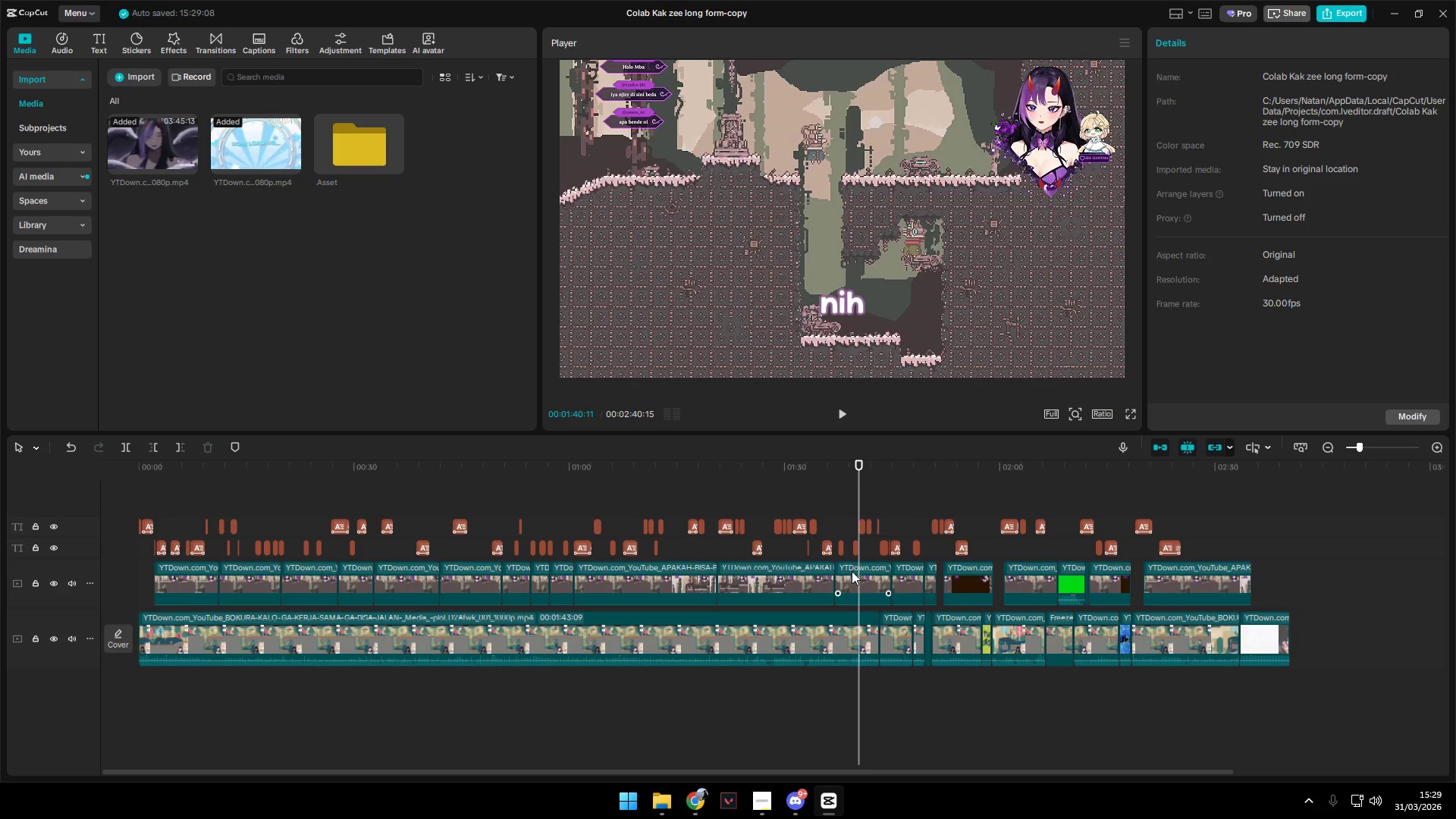 
left_click([859, 578])
 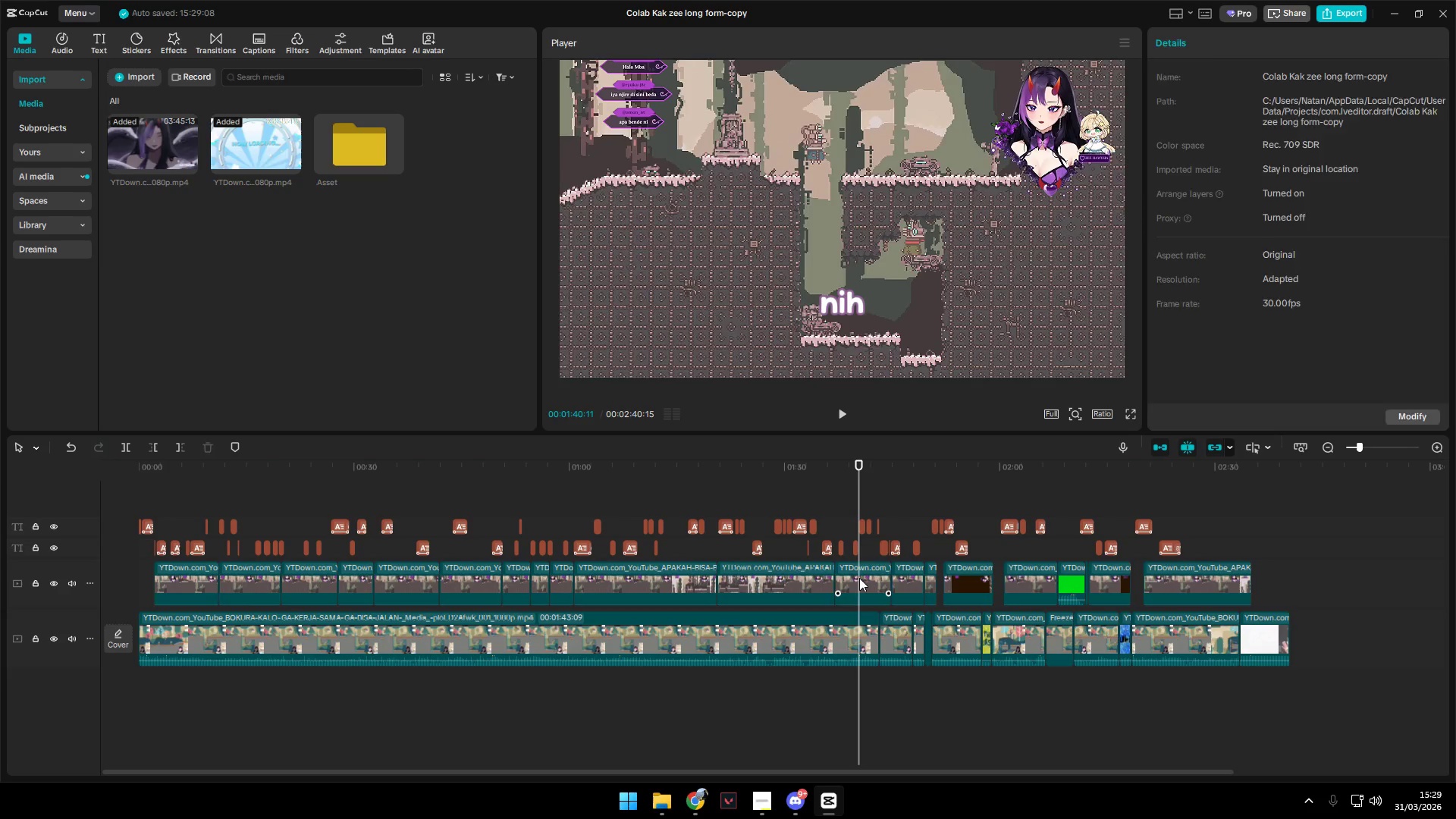 
key(Shift+ShiftLeft)
 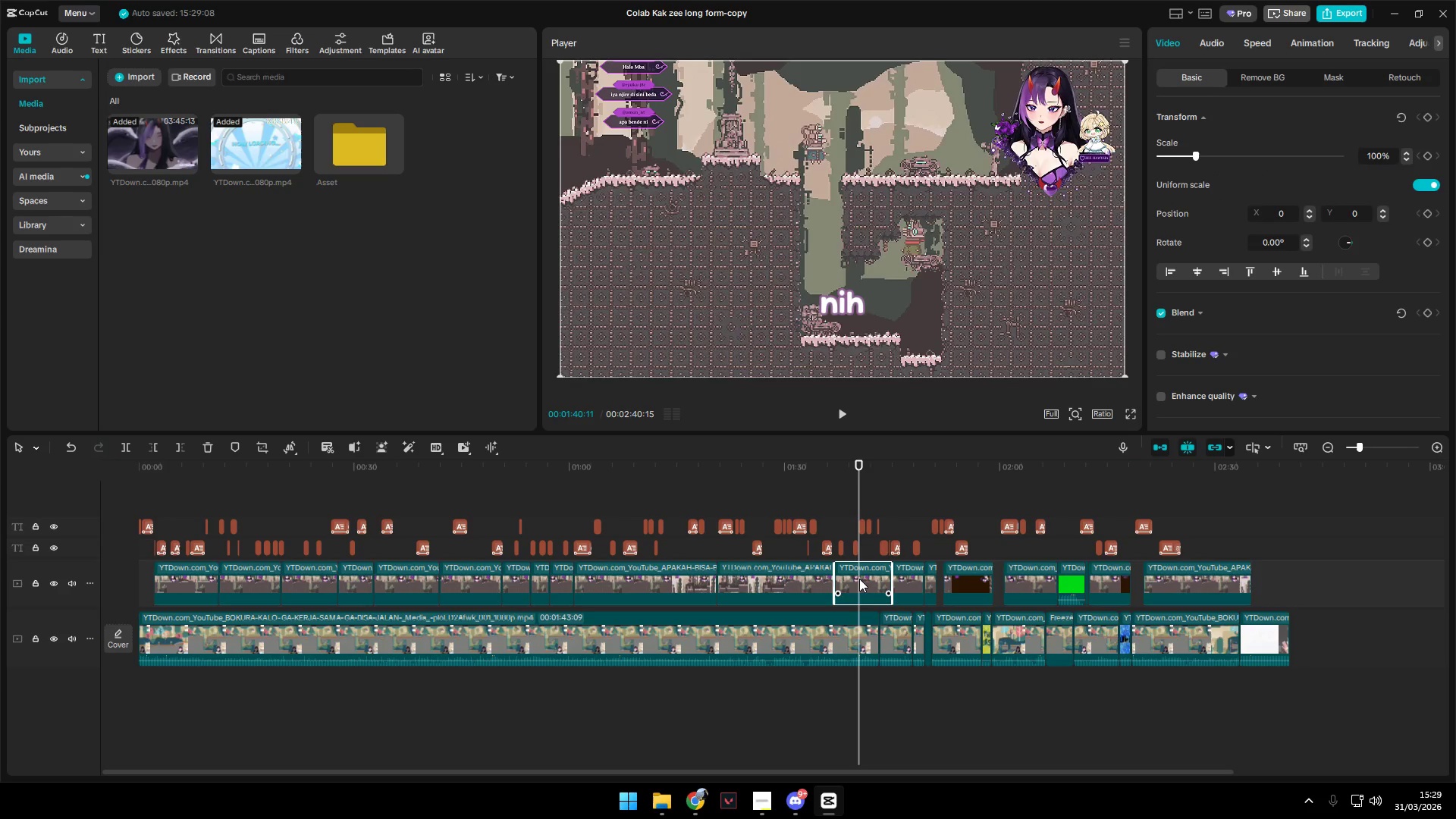 
key(Shift+E)
 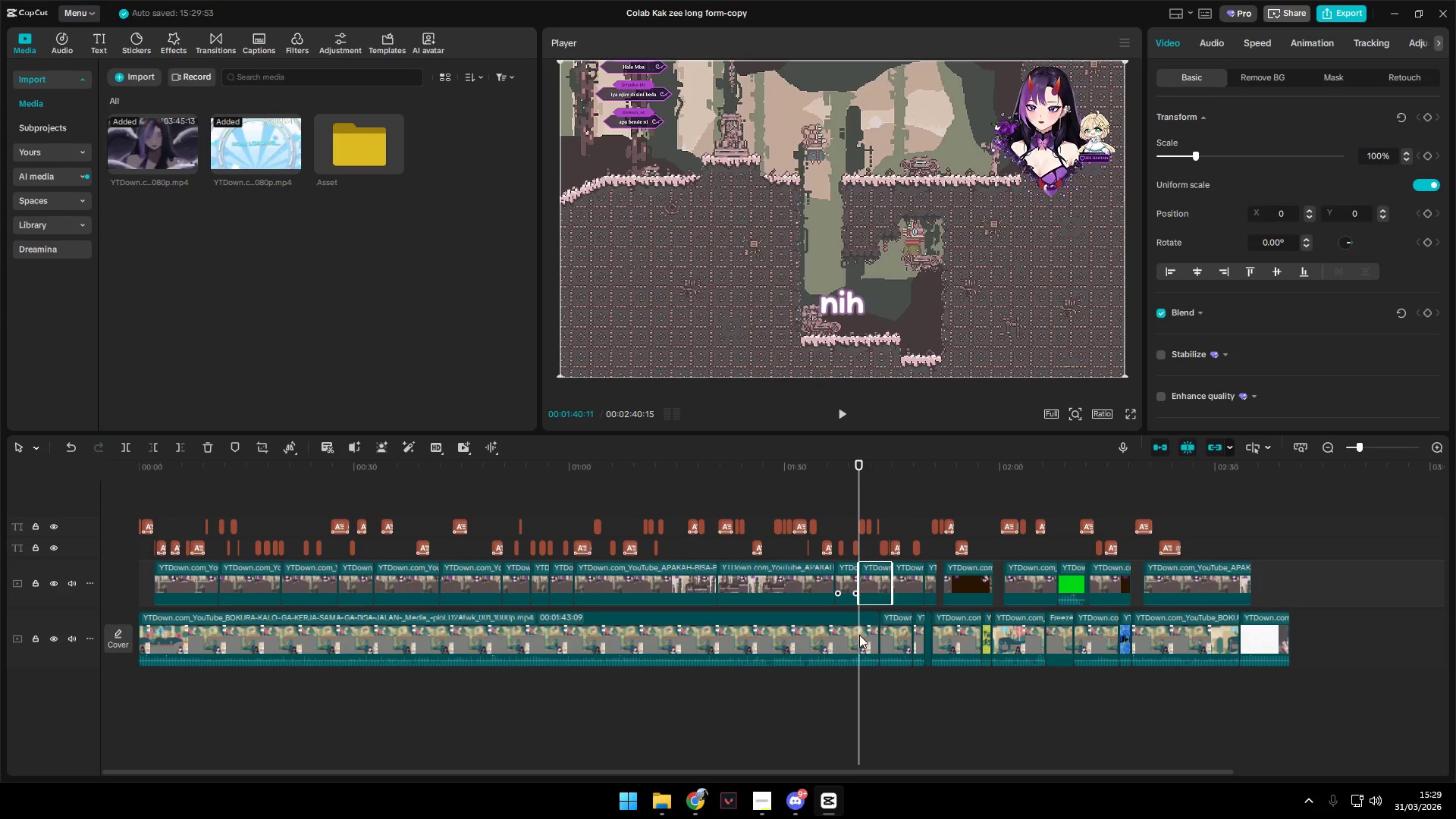 
left_click([859, 635])
 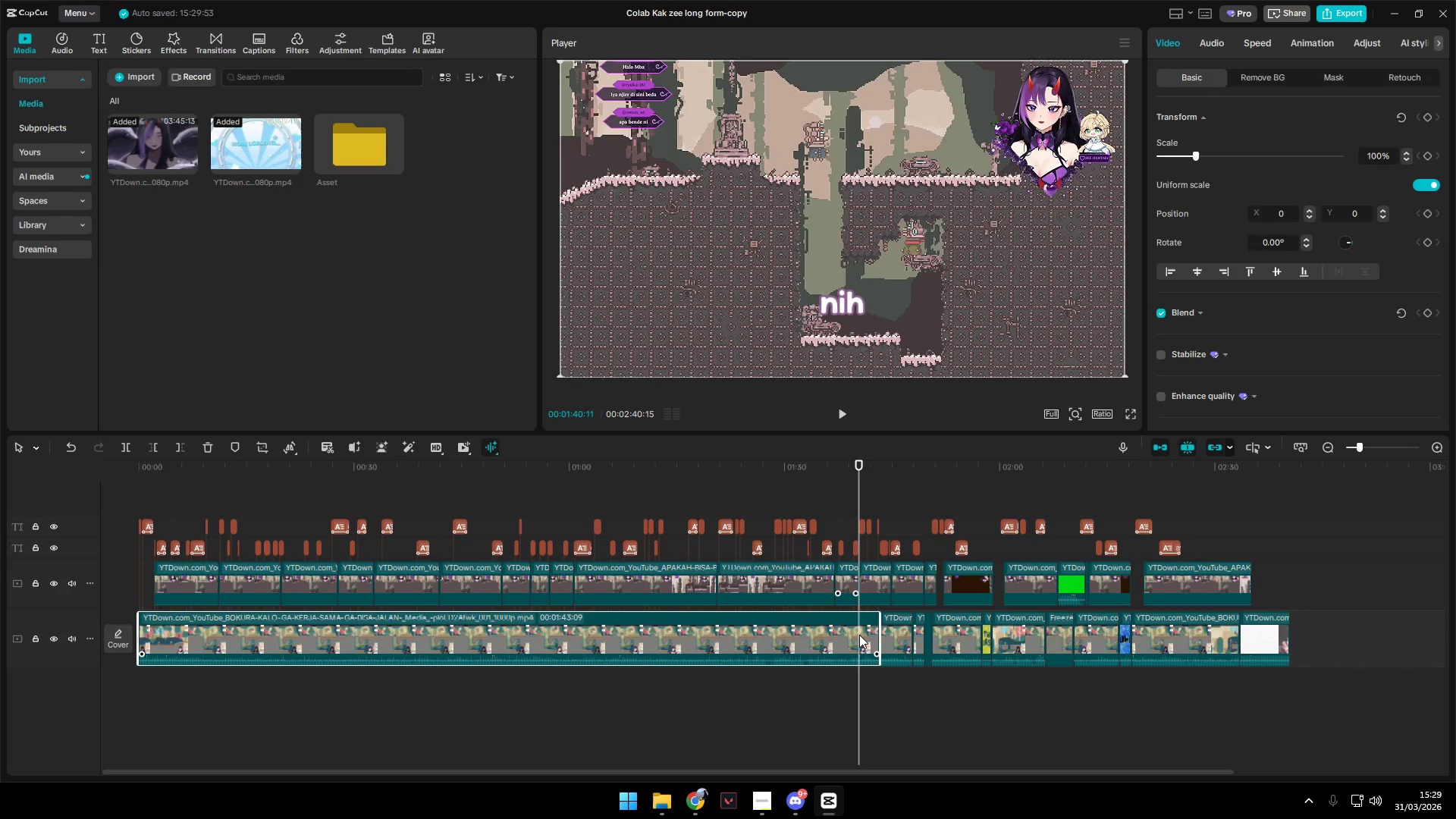 
key(Shift+E)
 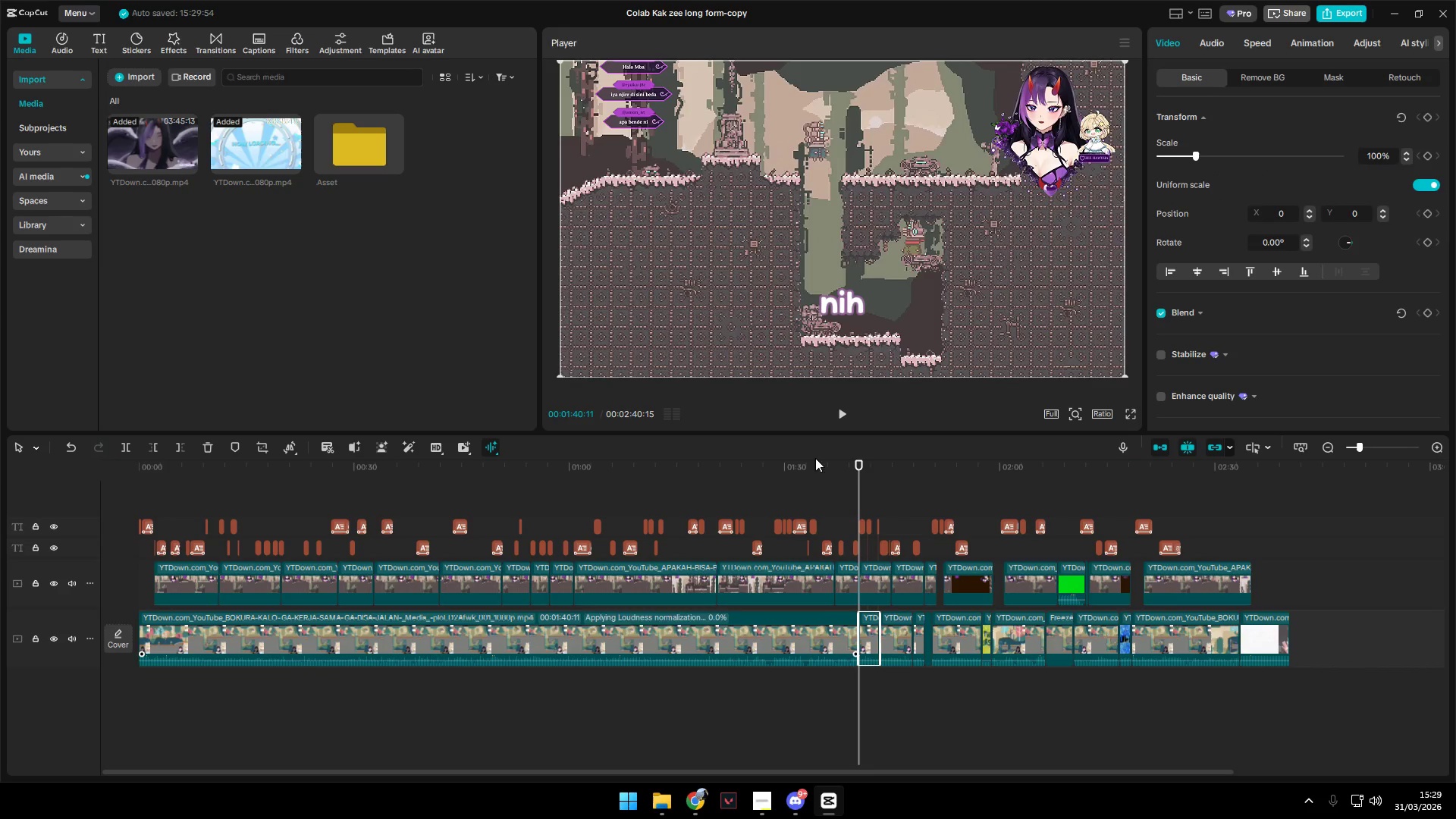 
left_click_drag(start_coordinate=[814, 444], to_coordinate=[831, 698])
 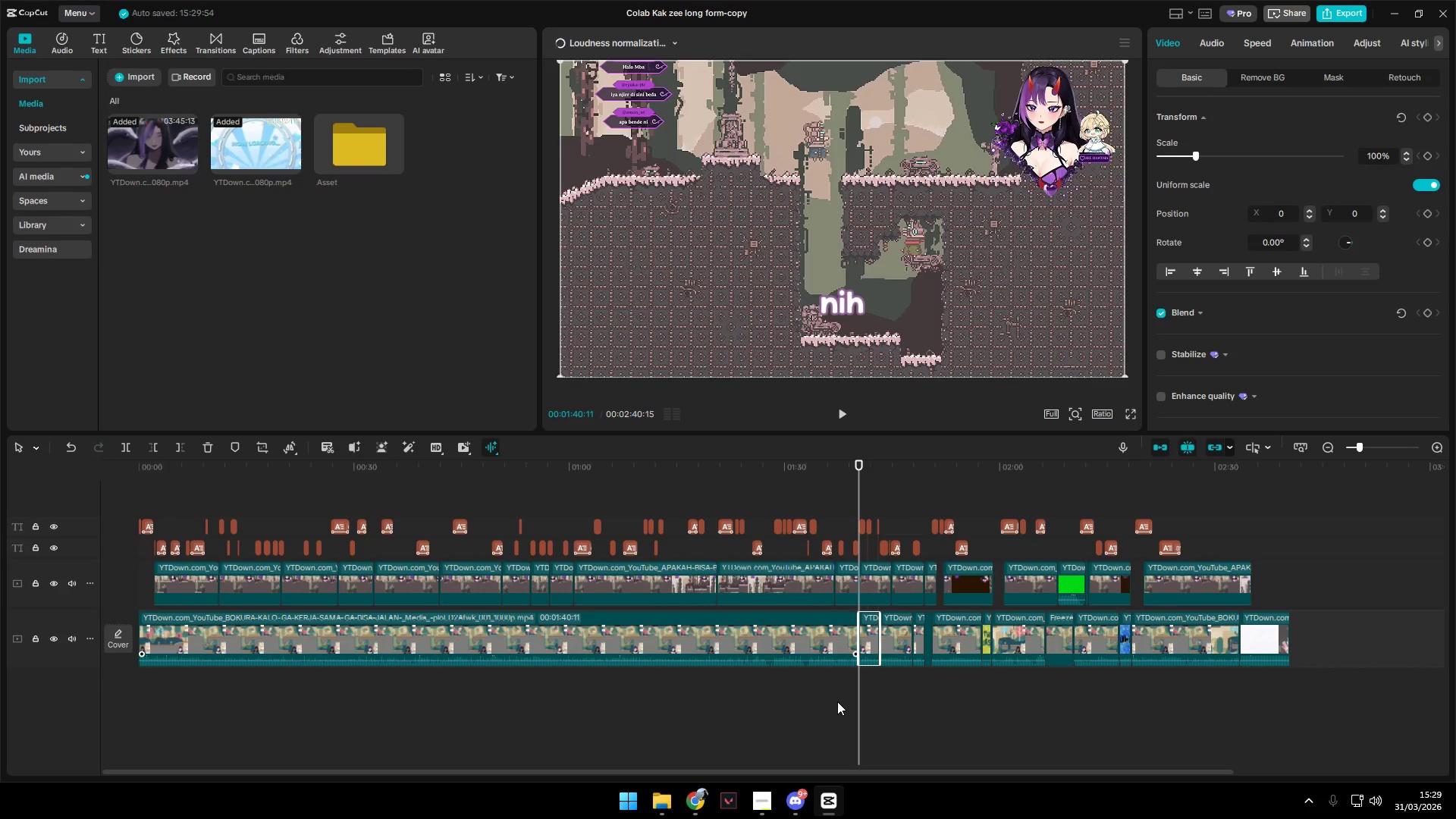 
left_click_drag(start_coordinate=[838, 698], to_coordinate=[74, 482])
 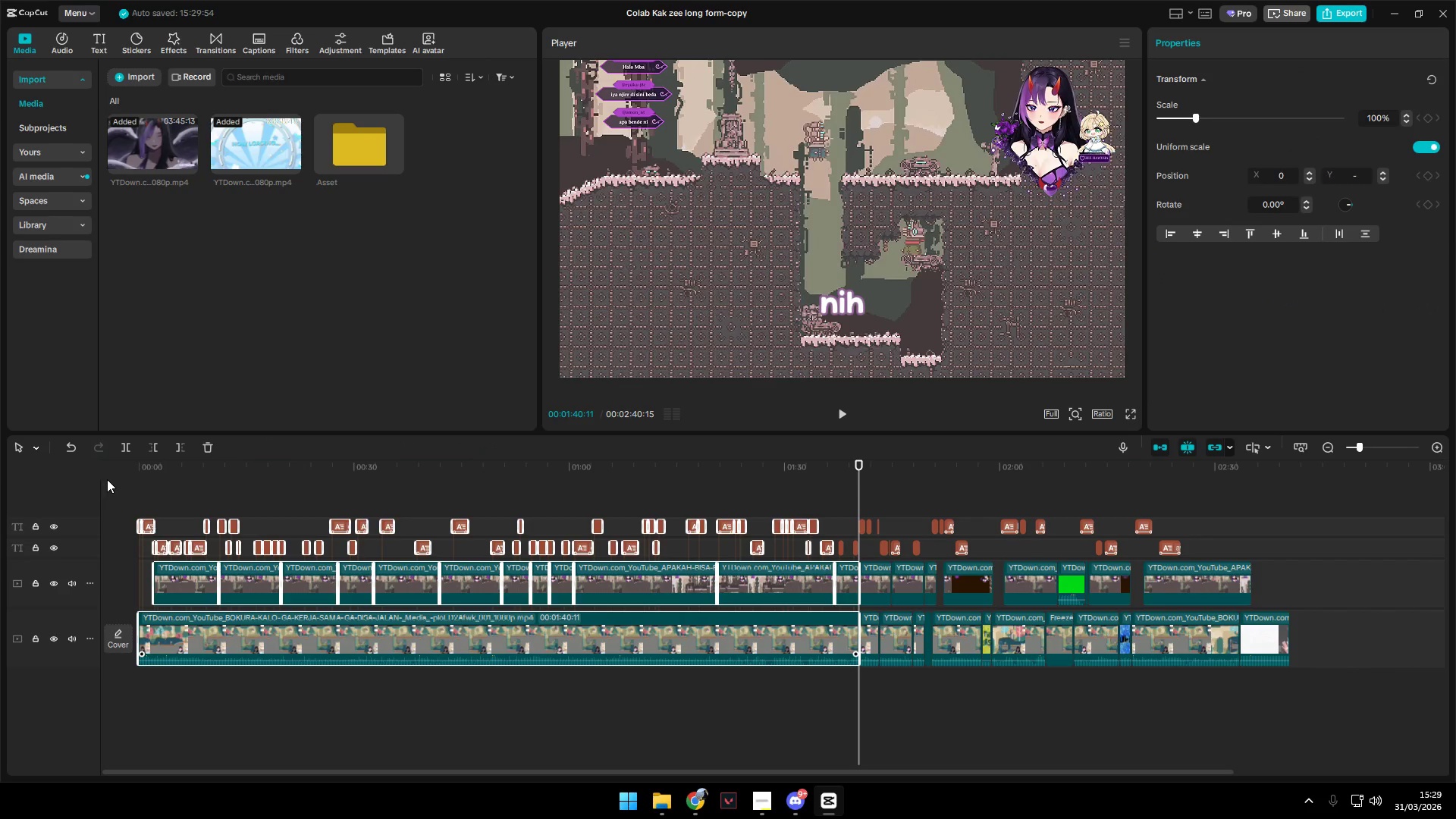 
key(Backspace)
 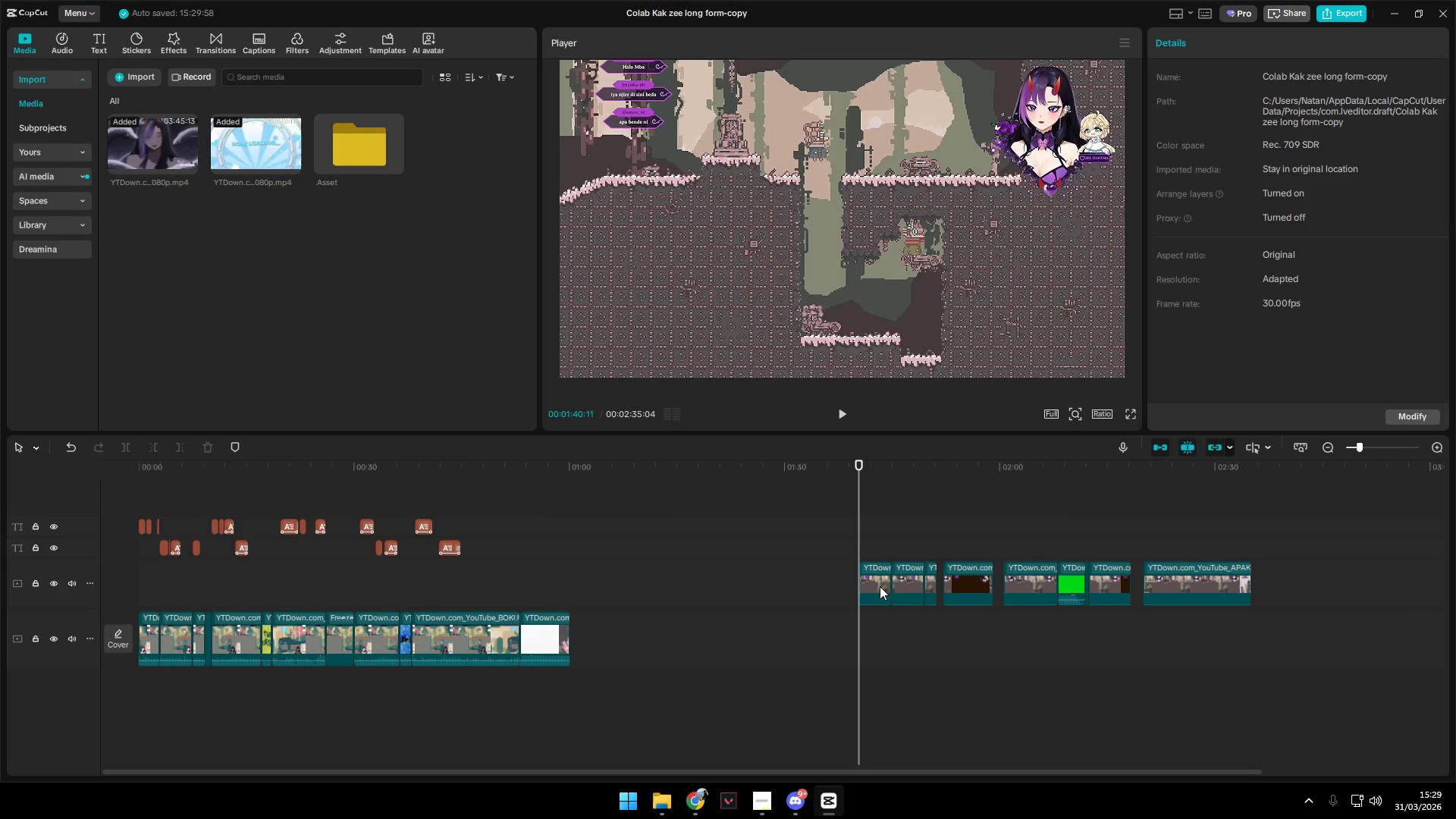 
left_click_drag(start_coordinate=[831, 547], to_coordinate=[1249, 579])
 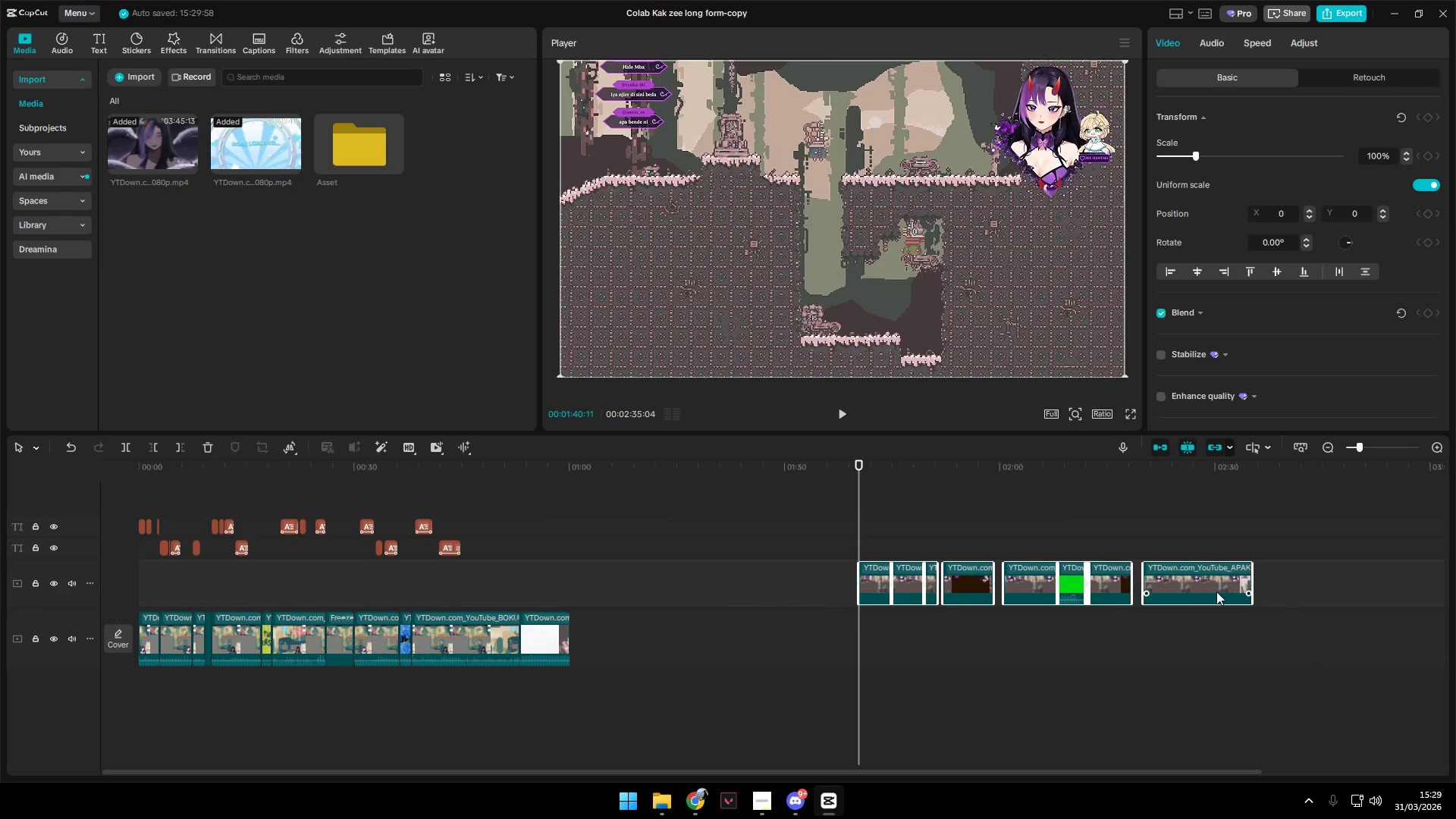 
left_click_drag(start_coordinate=[1218, 592], to_coordinate=[501, 597])
 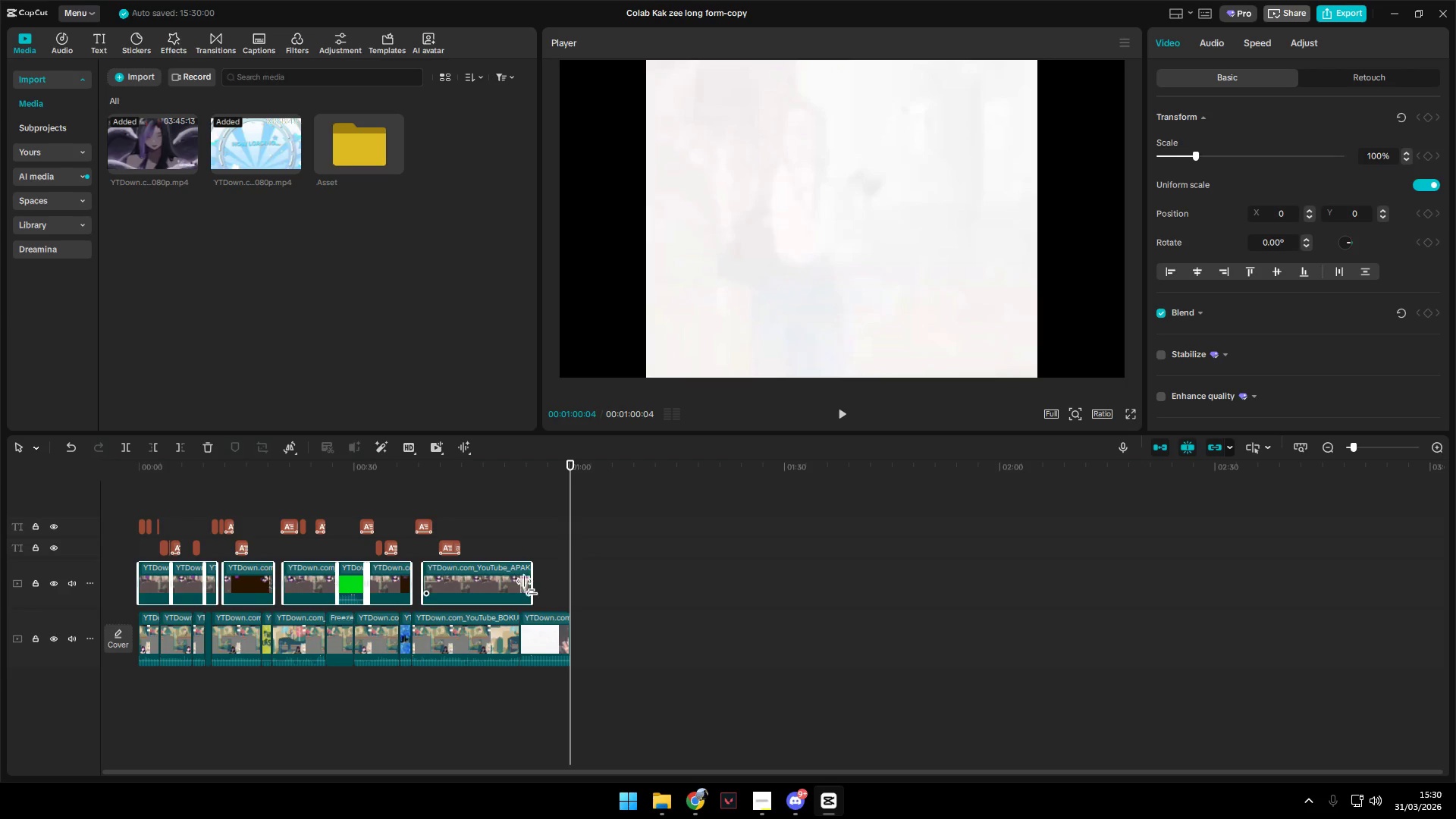 
left_click([541, 626])
 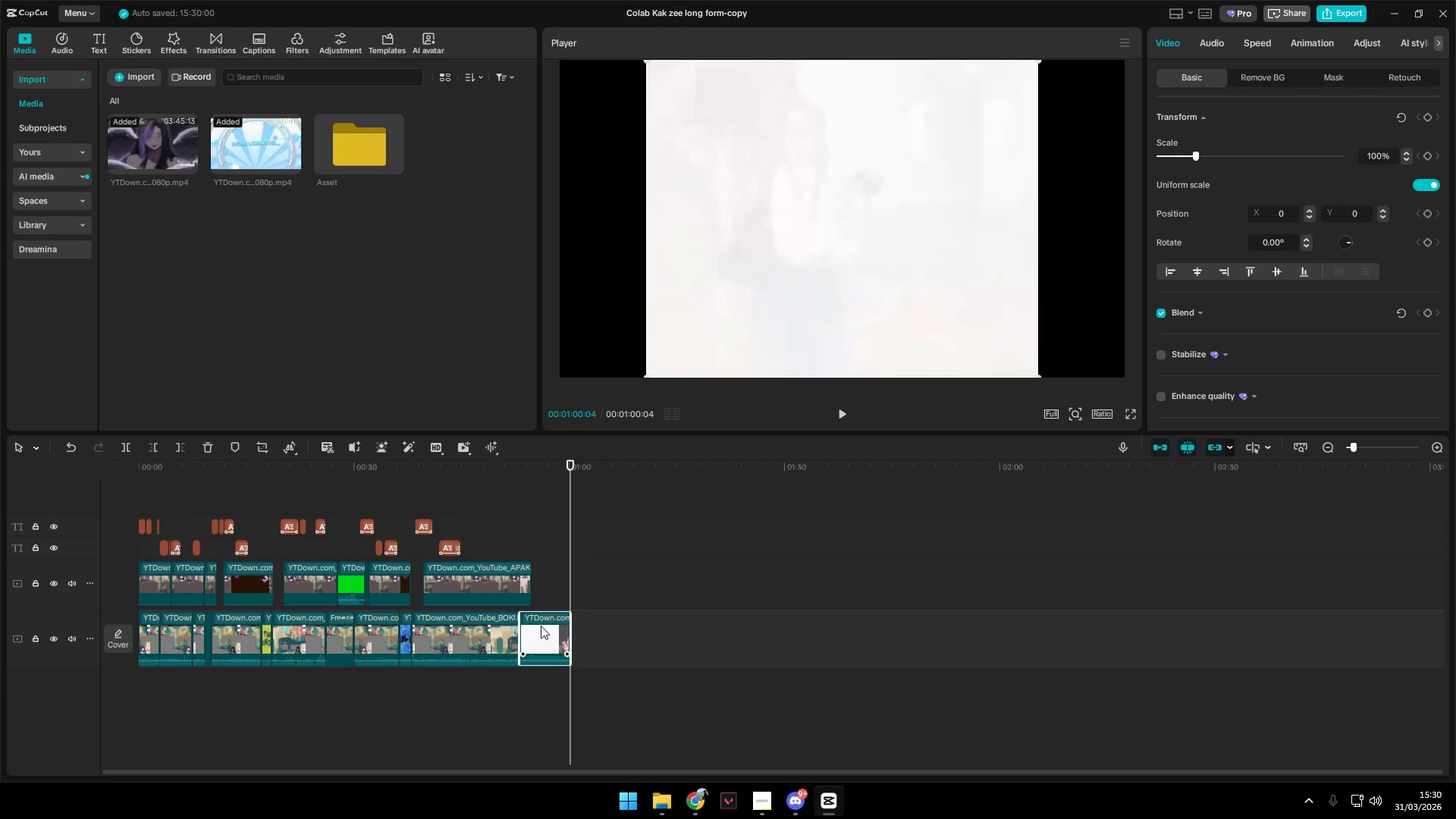 
left_click_drag(start_coordinate=[541, 626], to_coordinate=[650, 642])
 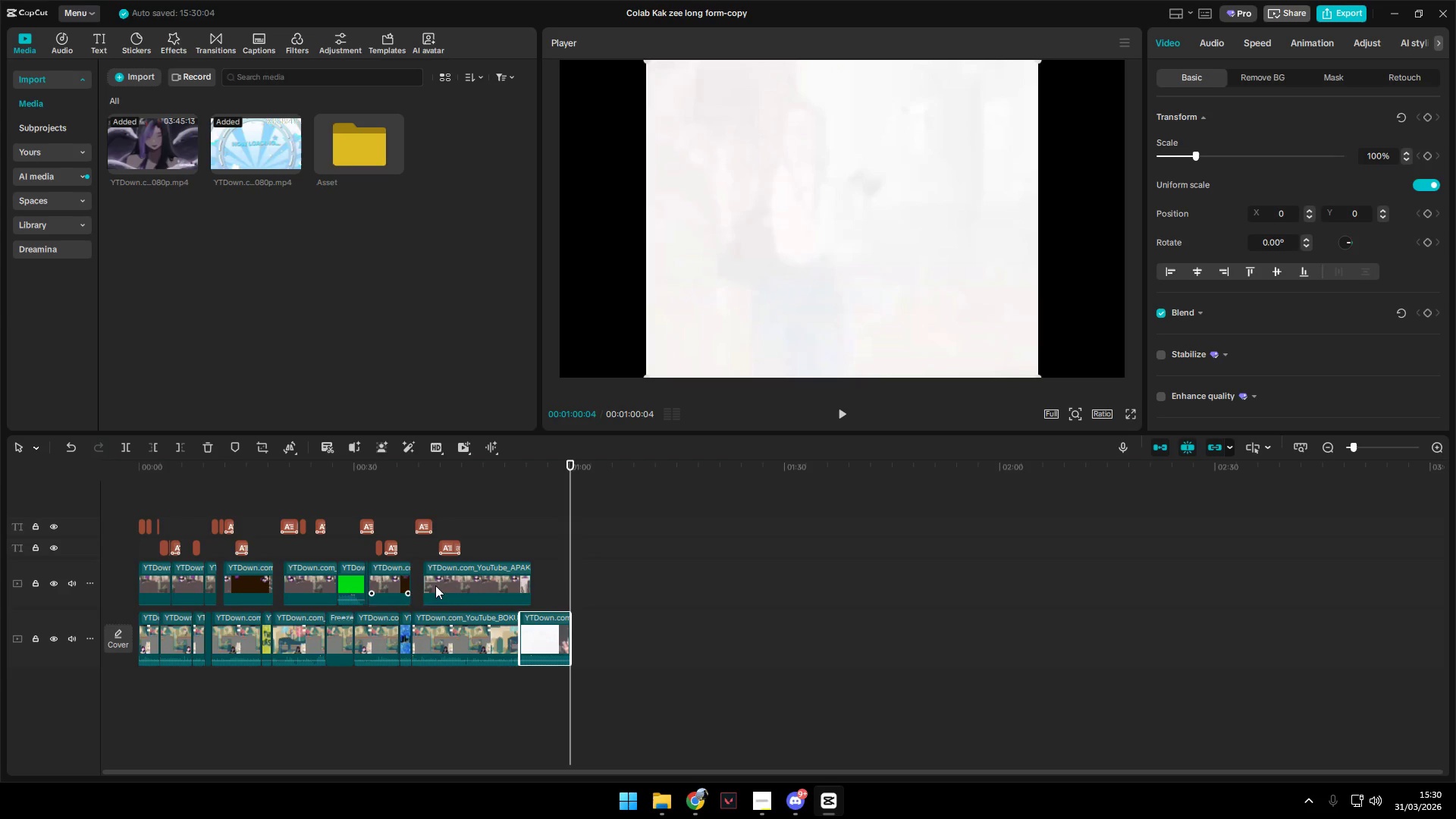 
left_click_drag(start_coordinate=[573, 576], to_coordinate=[129, 579])
 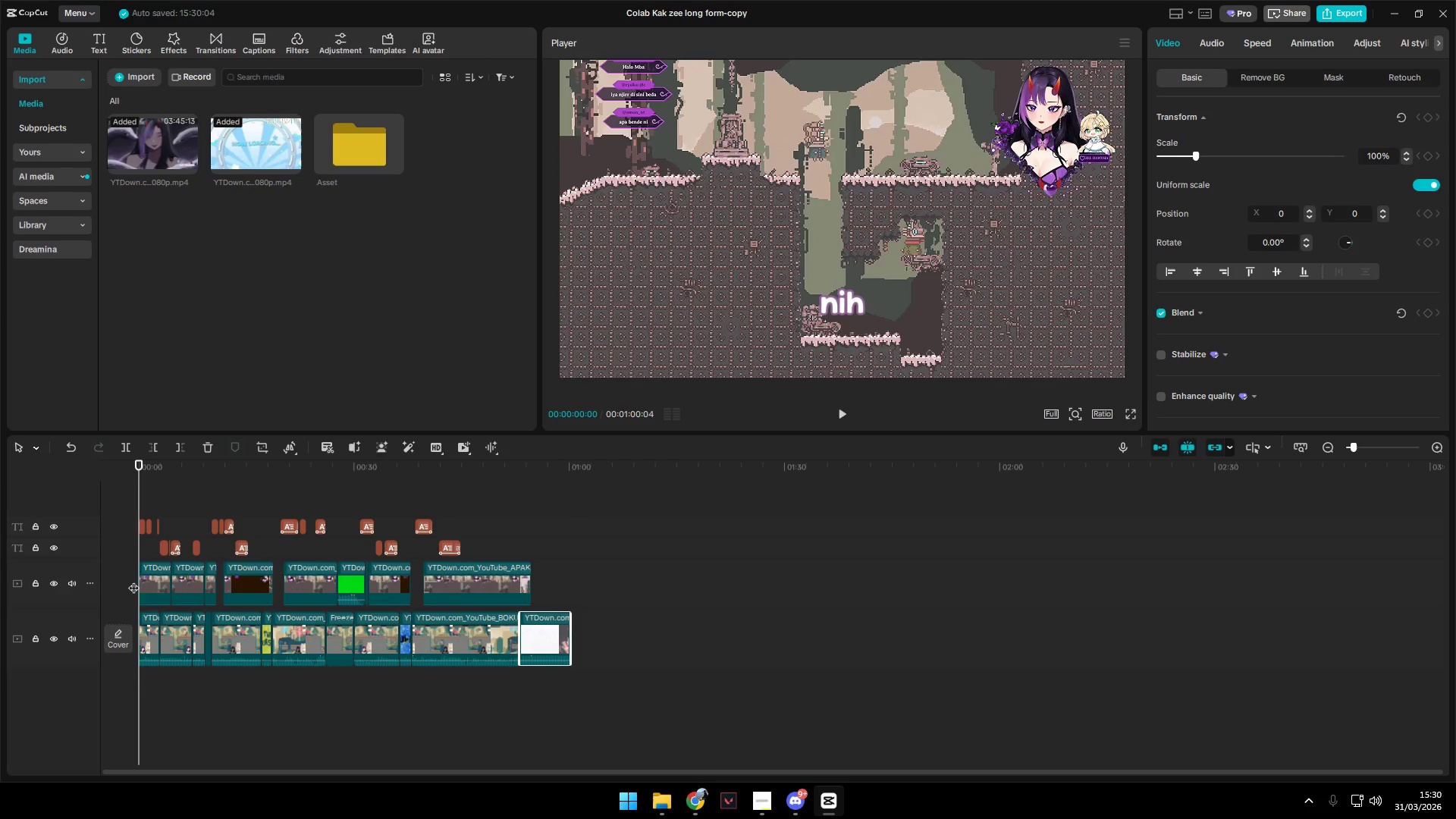 
key(Space)
 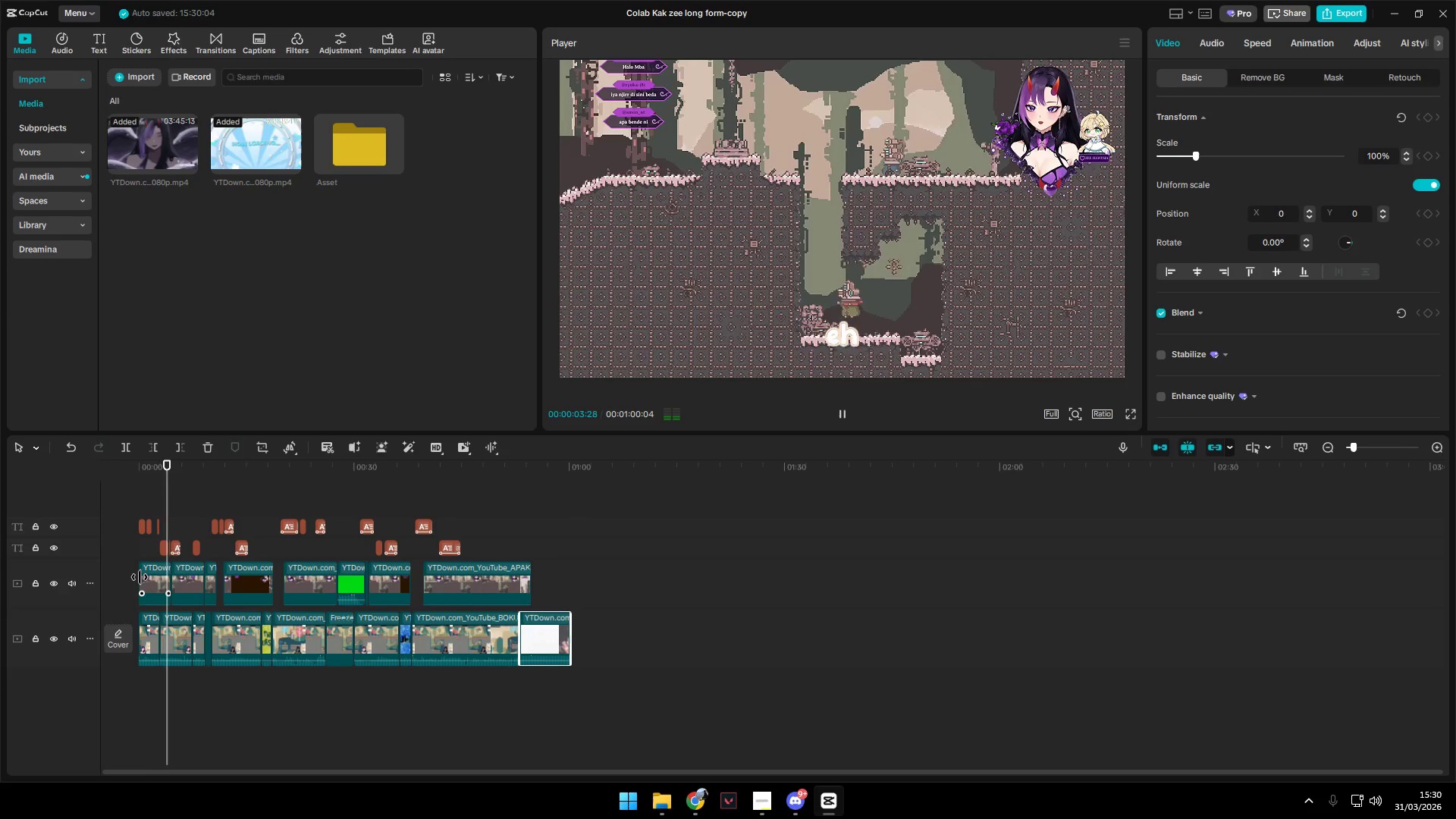 
wait(8.97)
 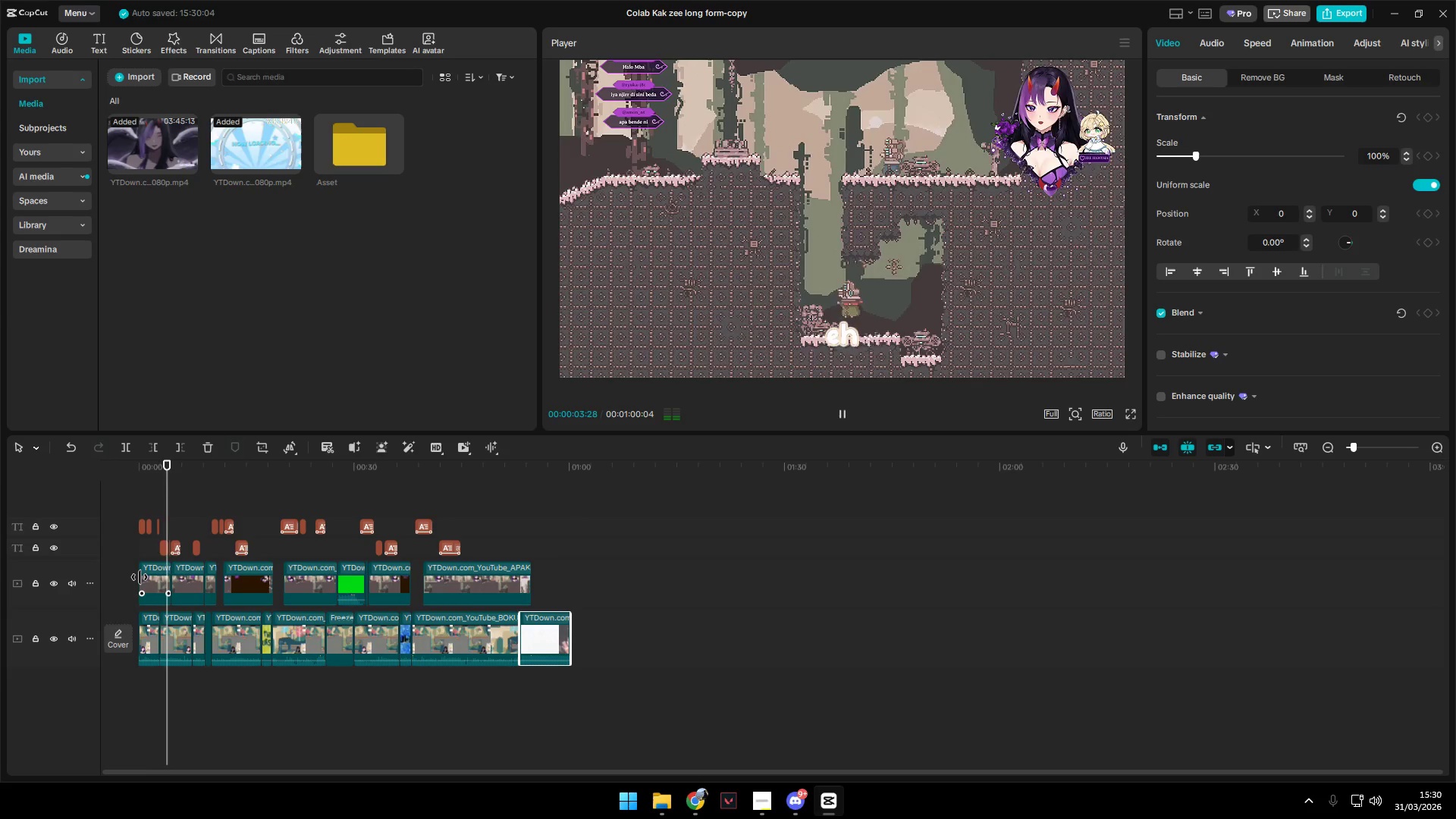 
hold_key(key=ControlLeft, duration=0.92)
scroll: coordinate [284, 648], scroll_direction: up, amount: 4.0
 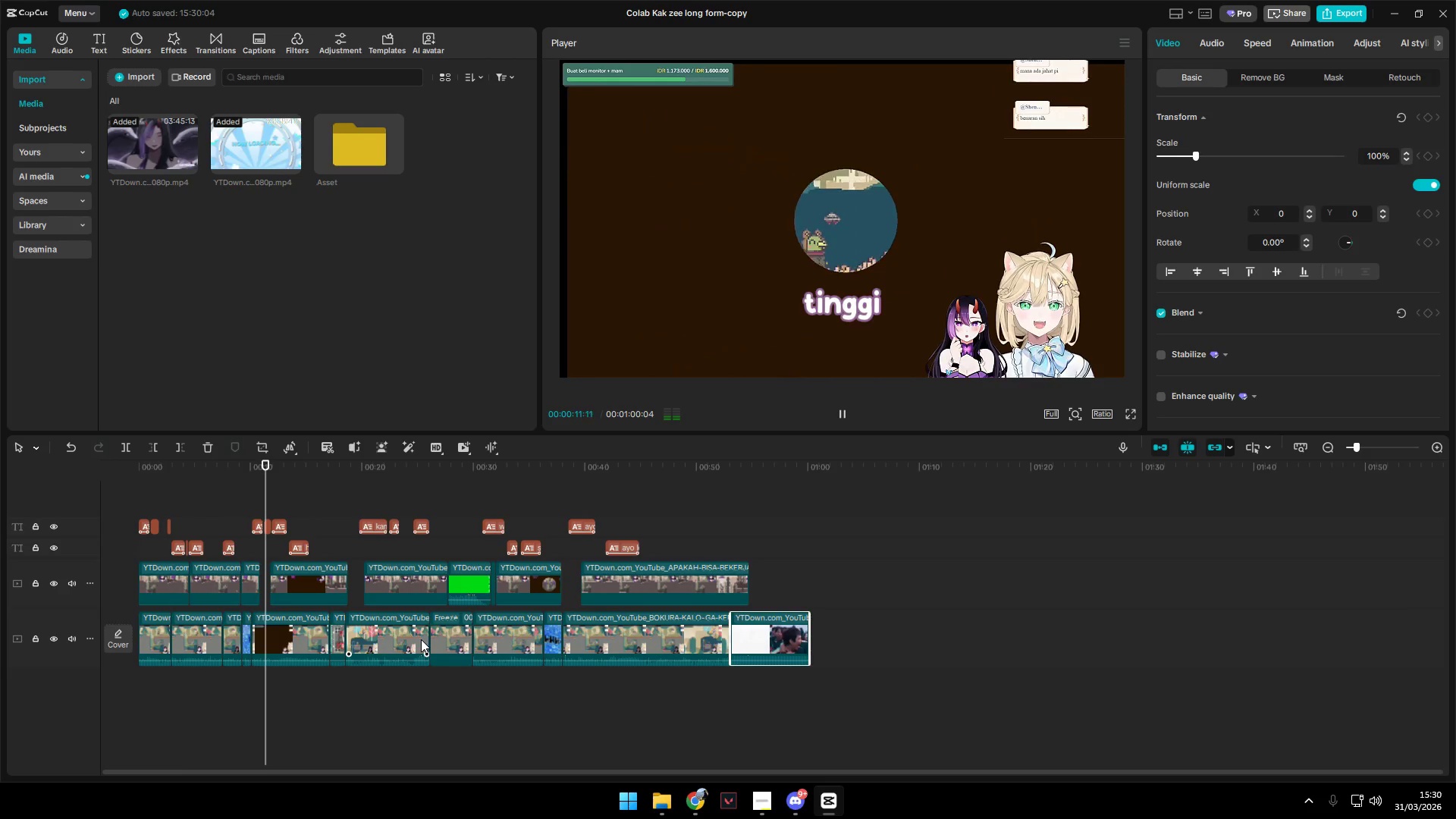 
key(Space)
 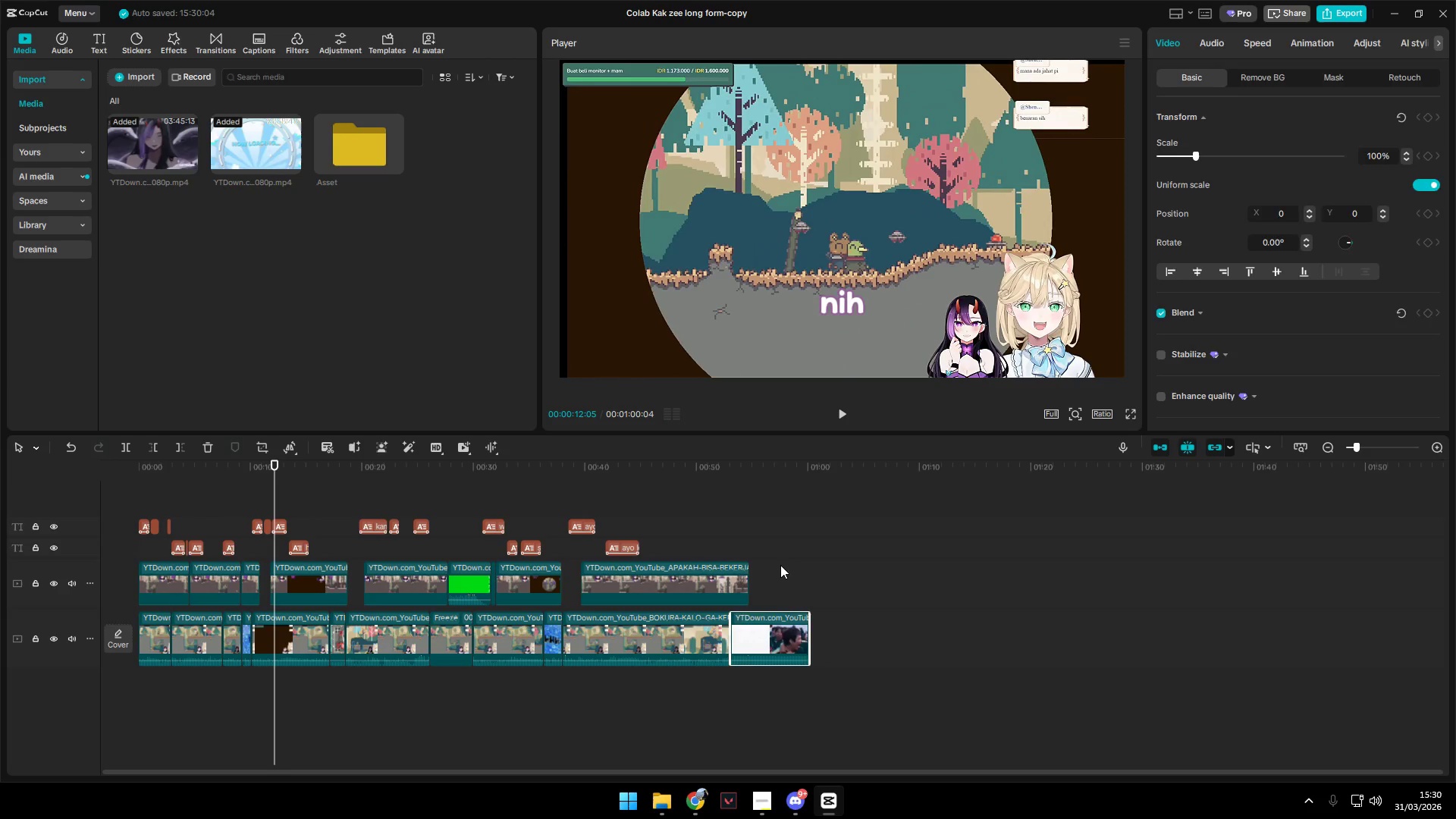 
left_click_drag(start_coordinate=[792, 565], to_coordinate=[70, 572])
 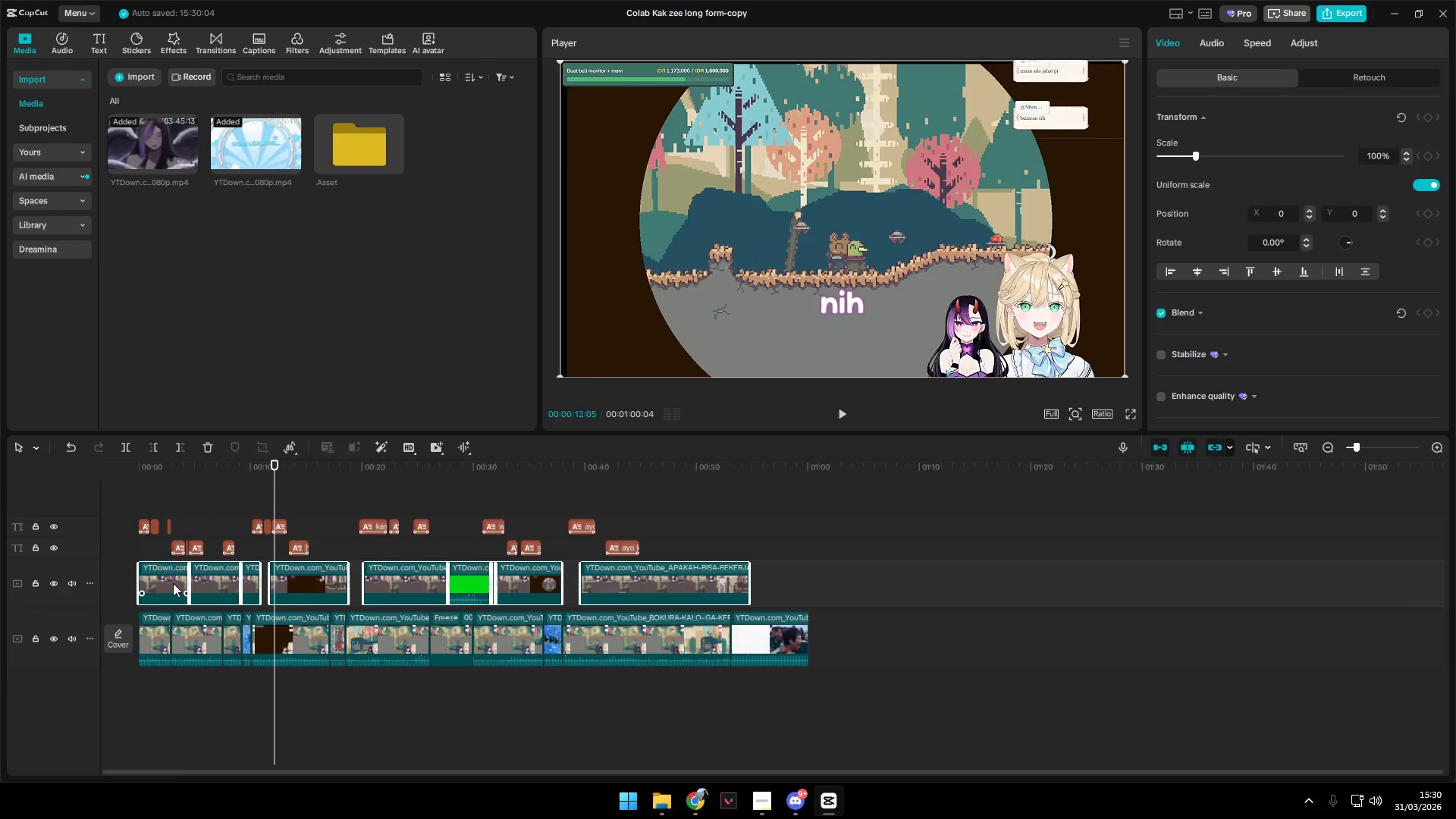 
left_click_drag(start_coordinate=[168, 583], to_coordinate=[149, 583])
 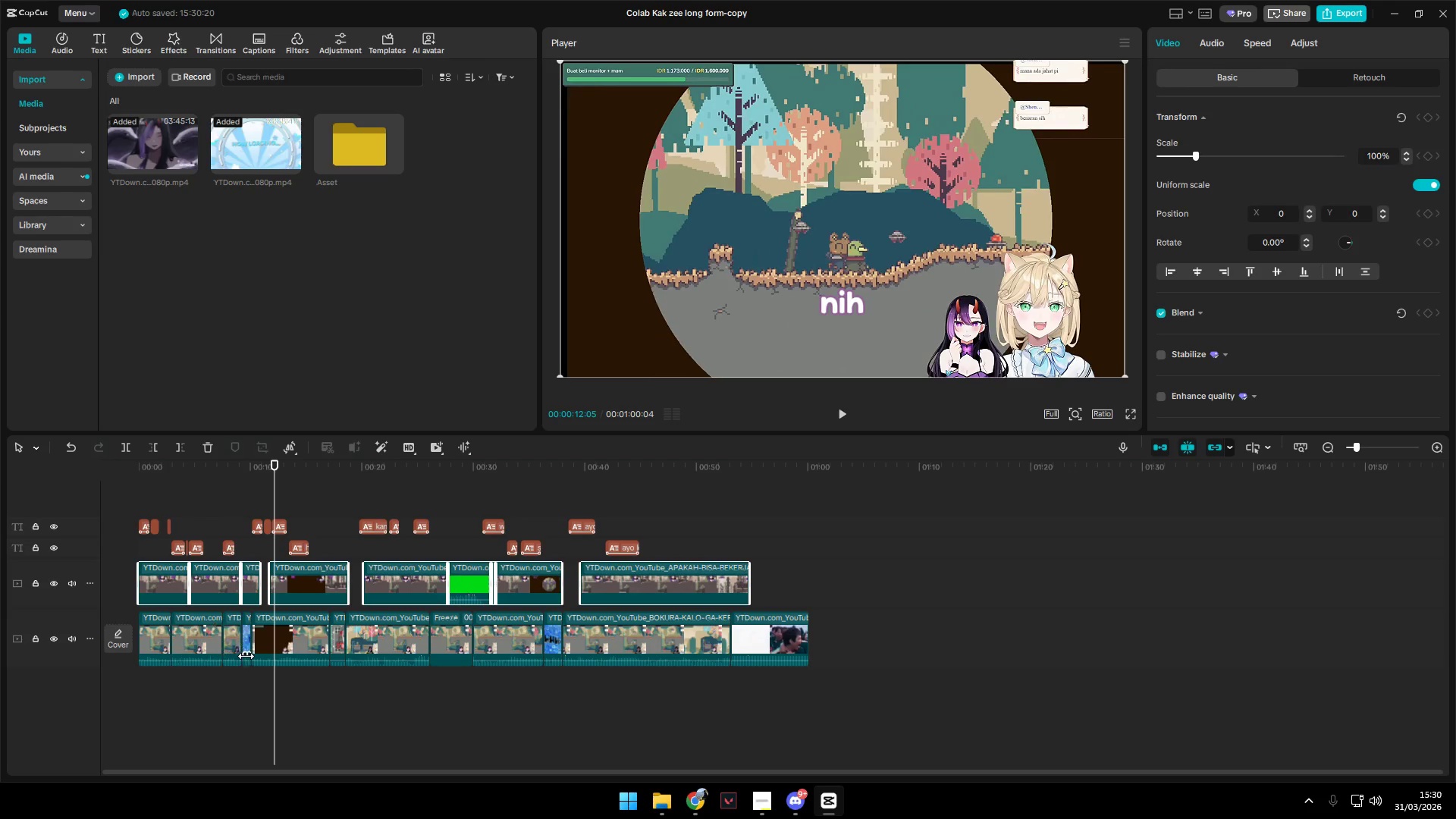 
key(Control+Z)
 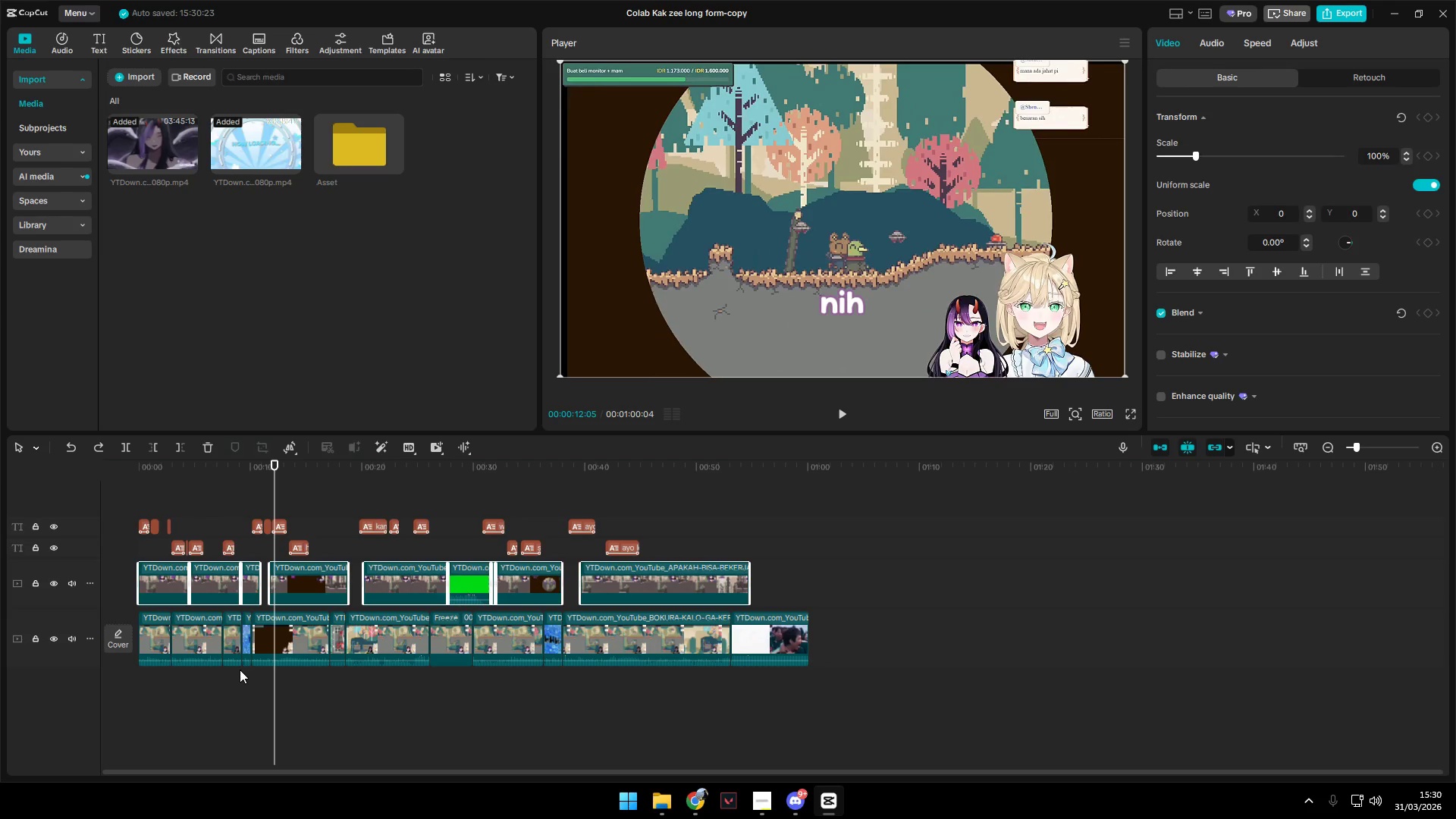 
key(Control+Z)
 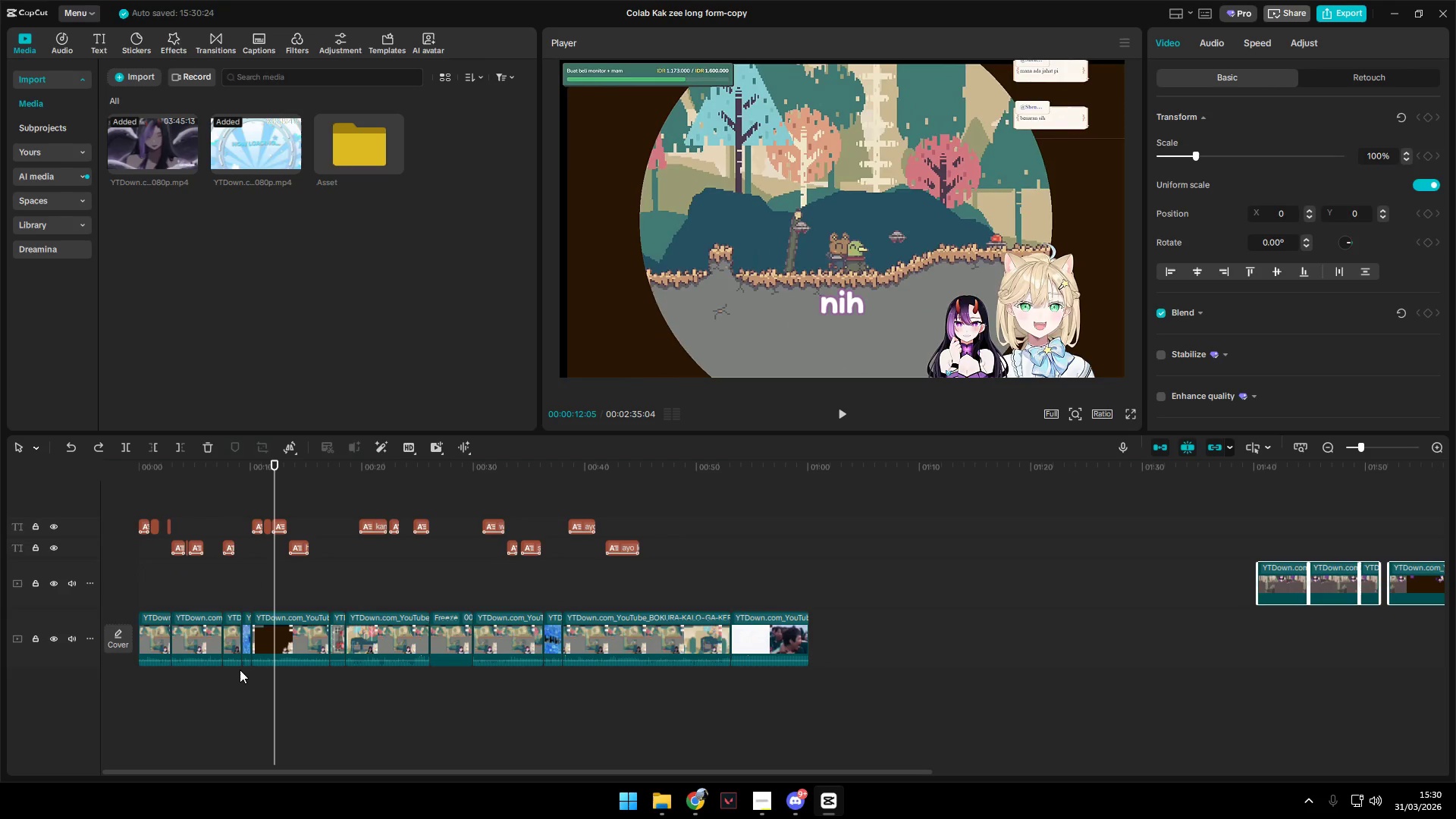 
key(Control+Z)
 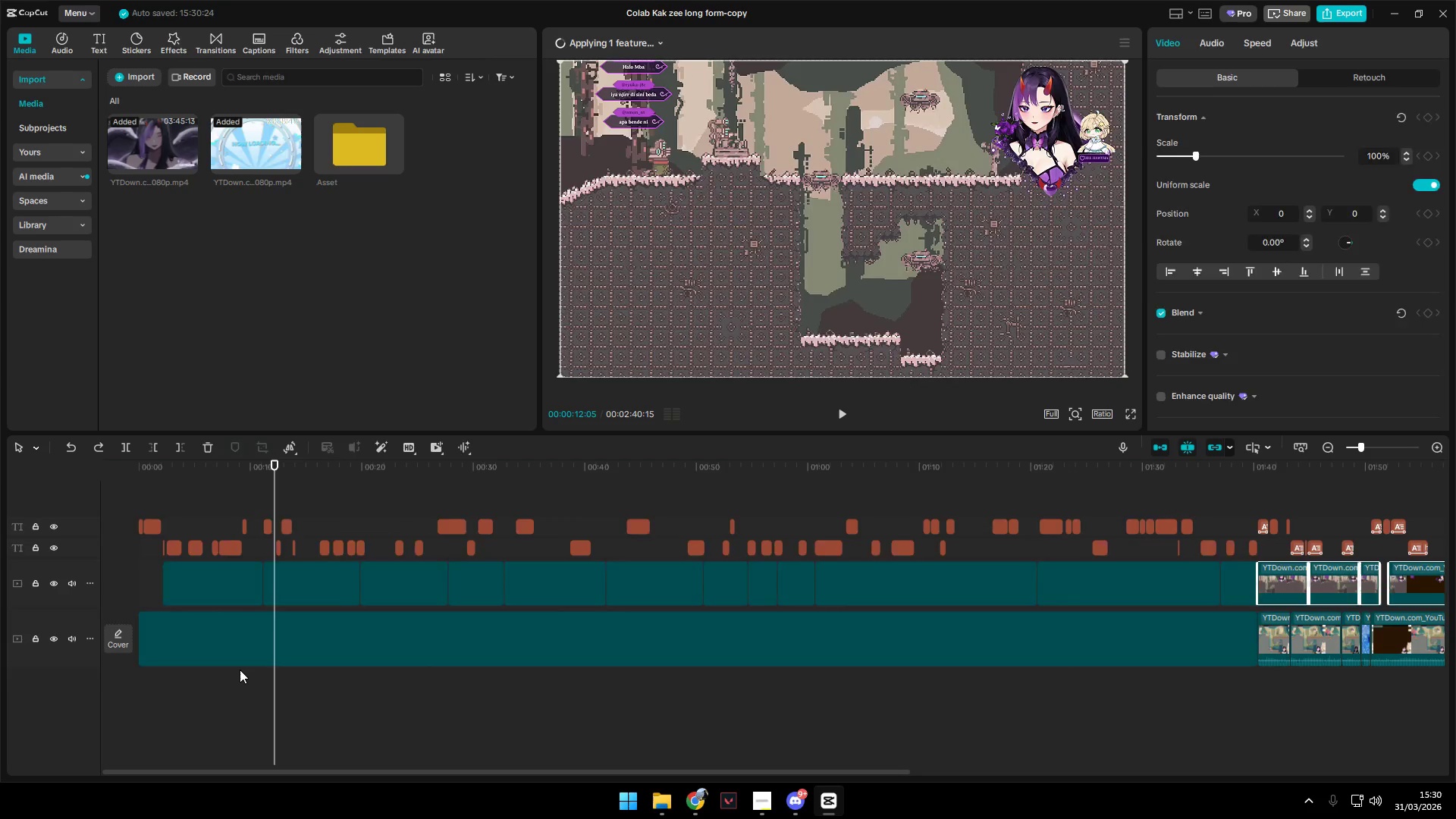 
key(Control+Z)
 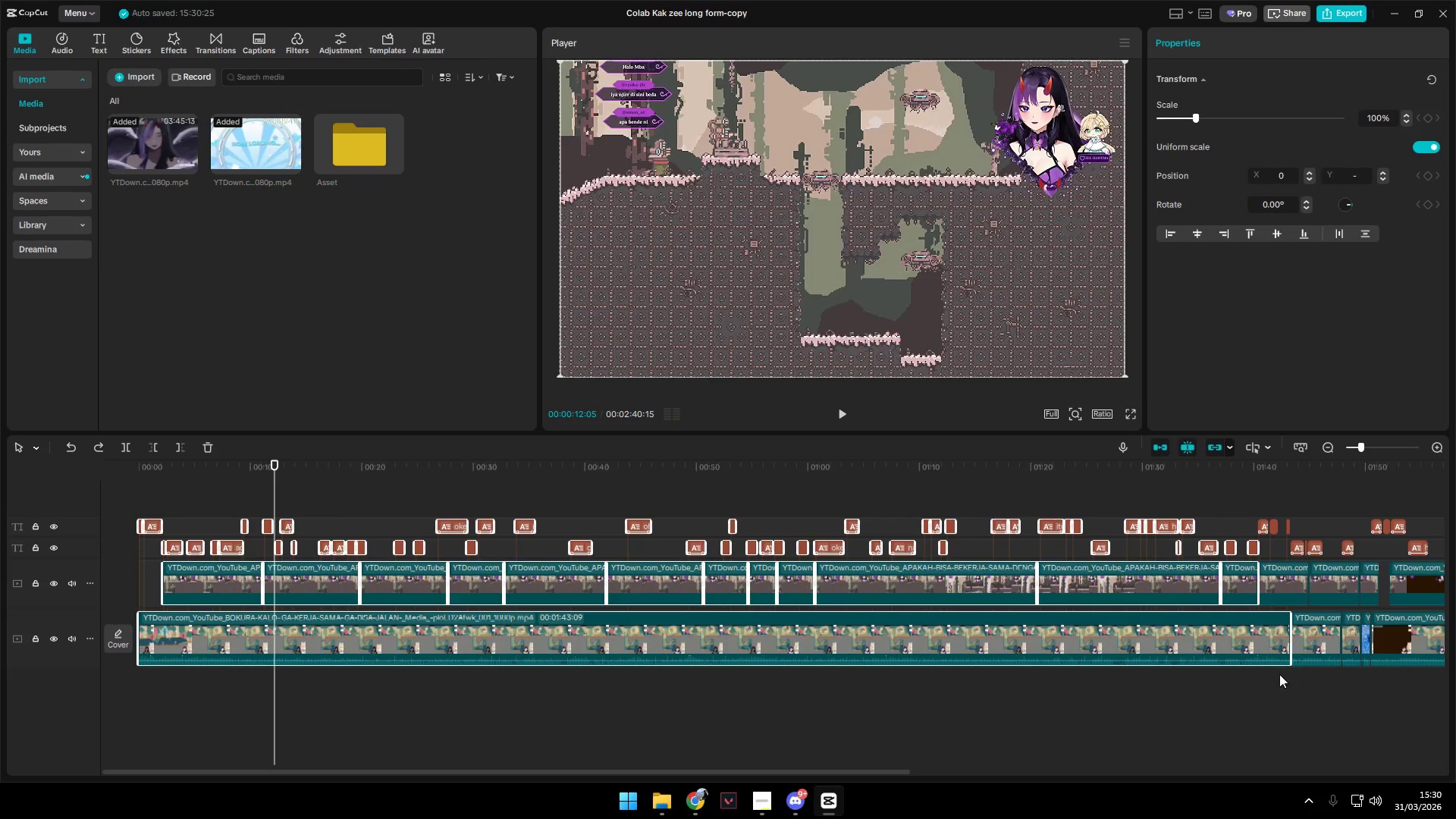 
left_click([1269, 601])
 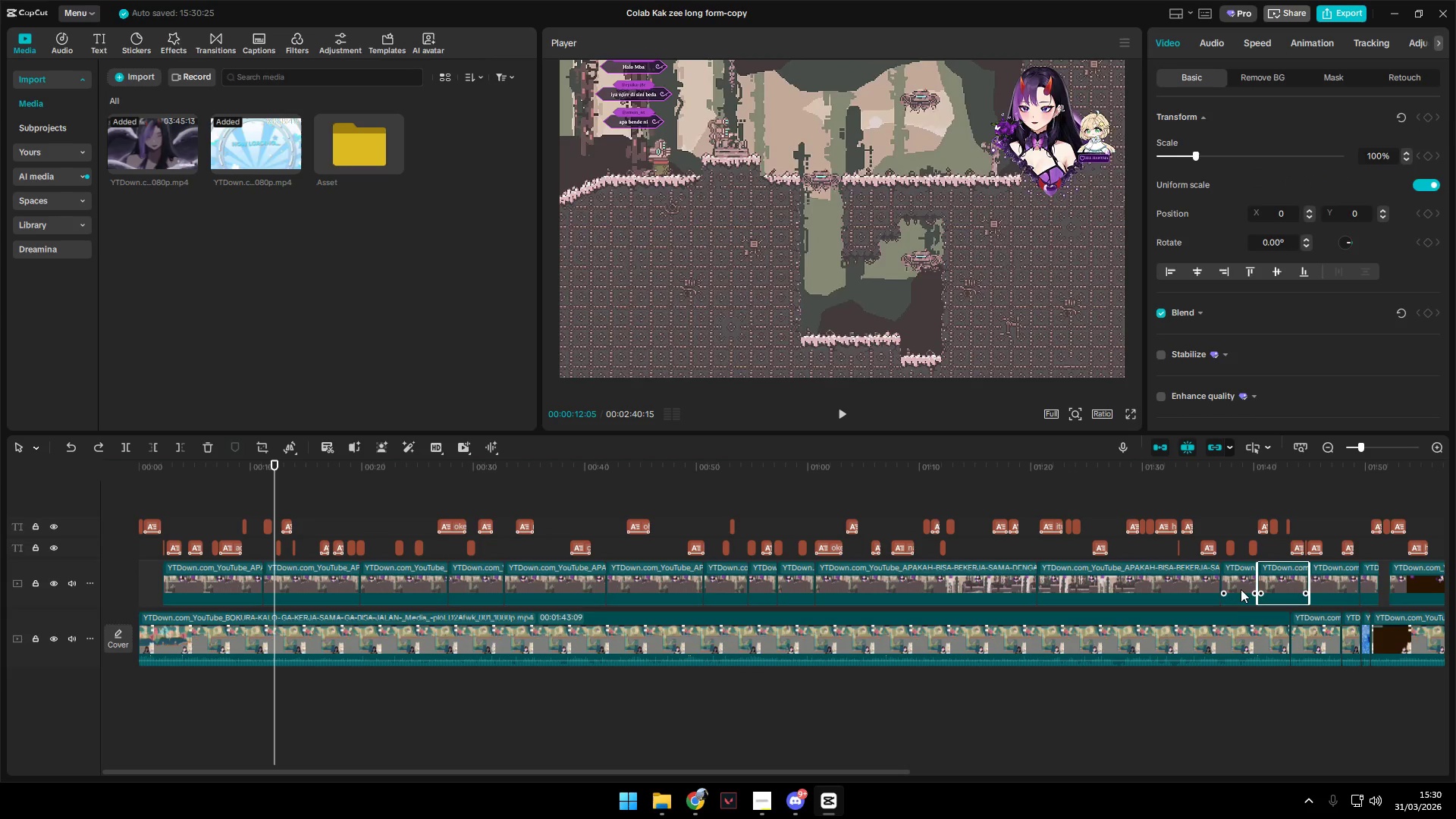 
double_click([1225, 519])
 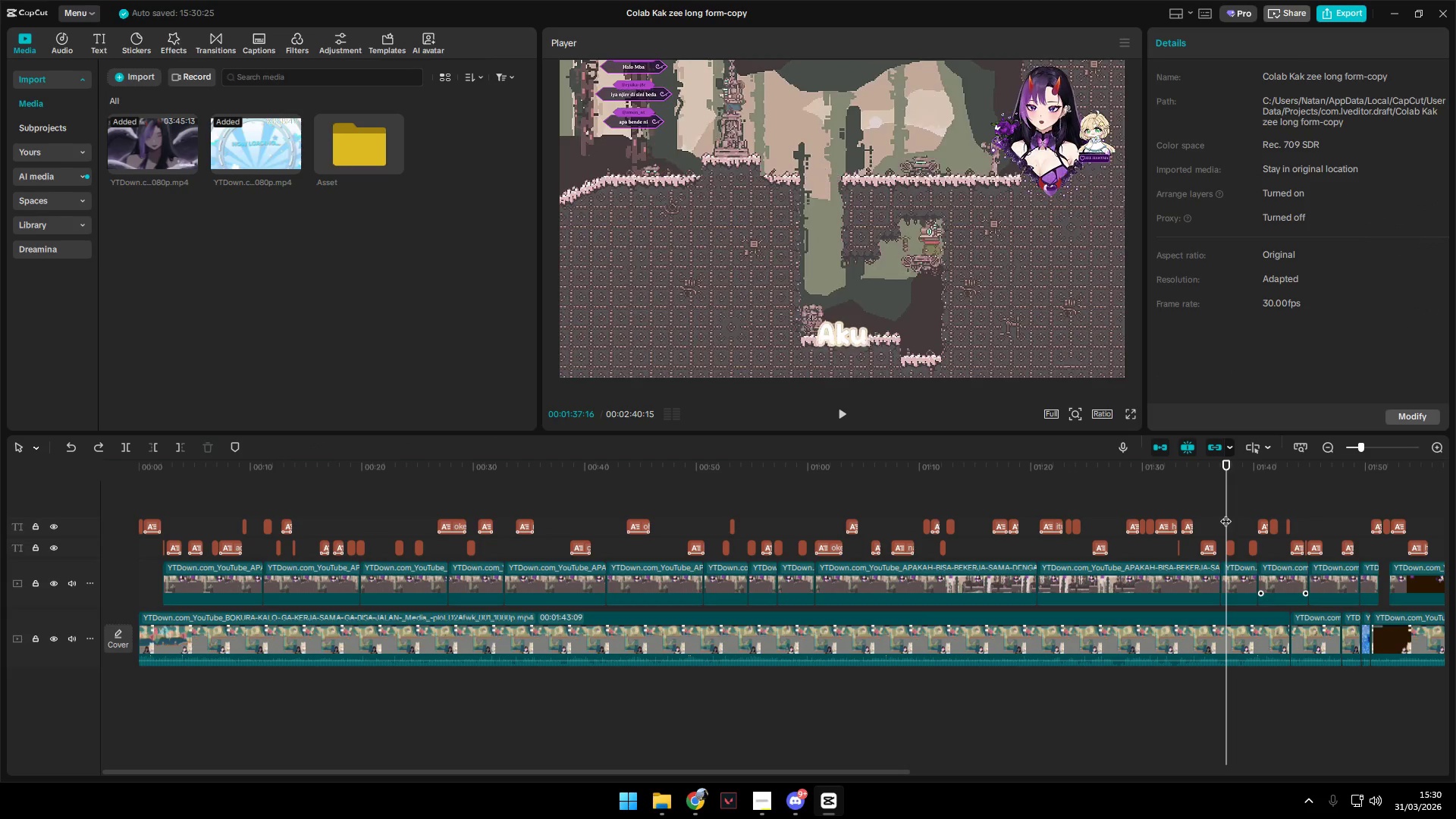 
left_click_drag(start_coordinate=[1225, 513], to_coordinate=[1220, 508])
 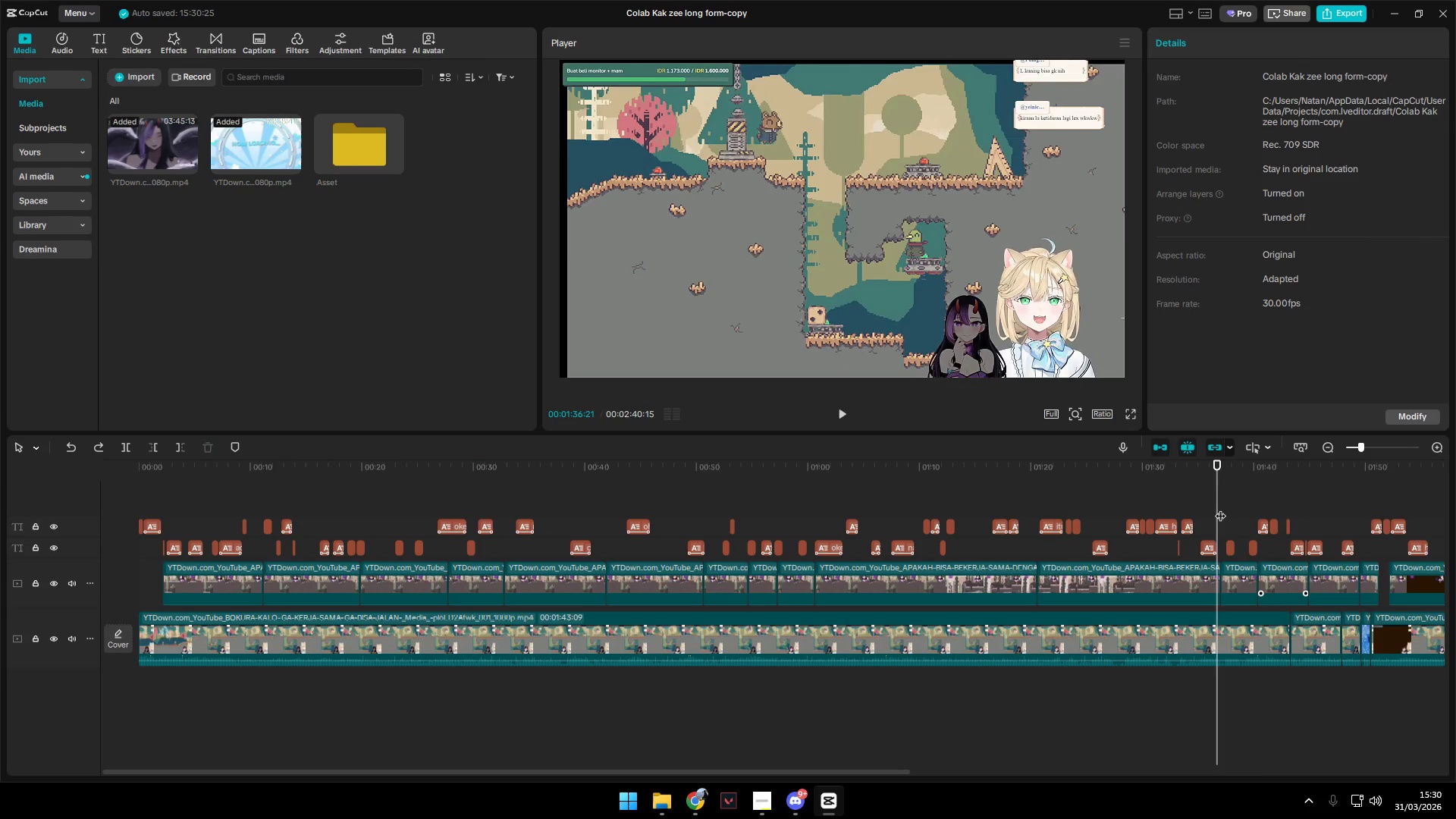 
key(Space)
 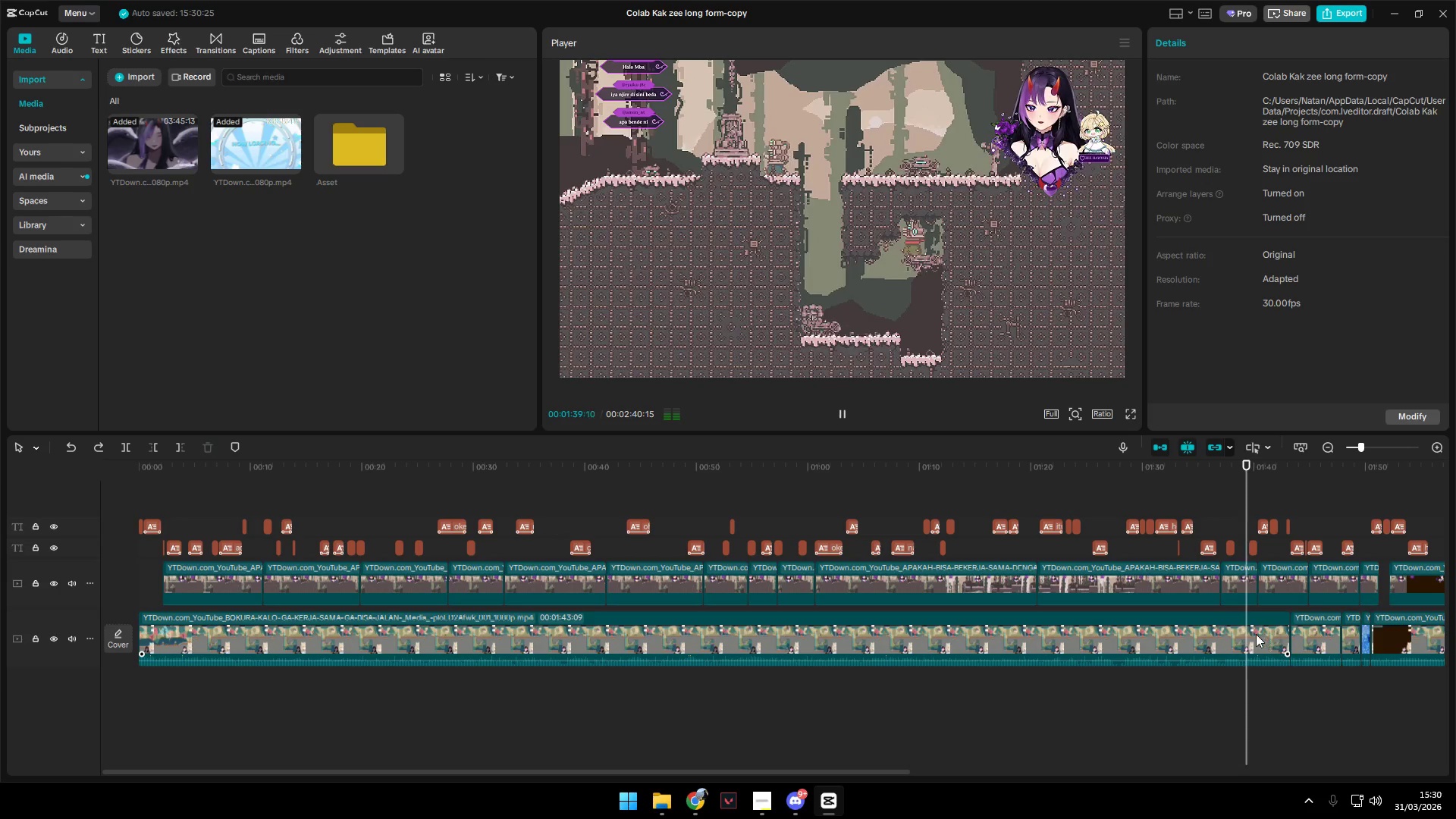 
key(Space)
 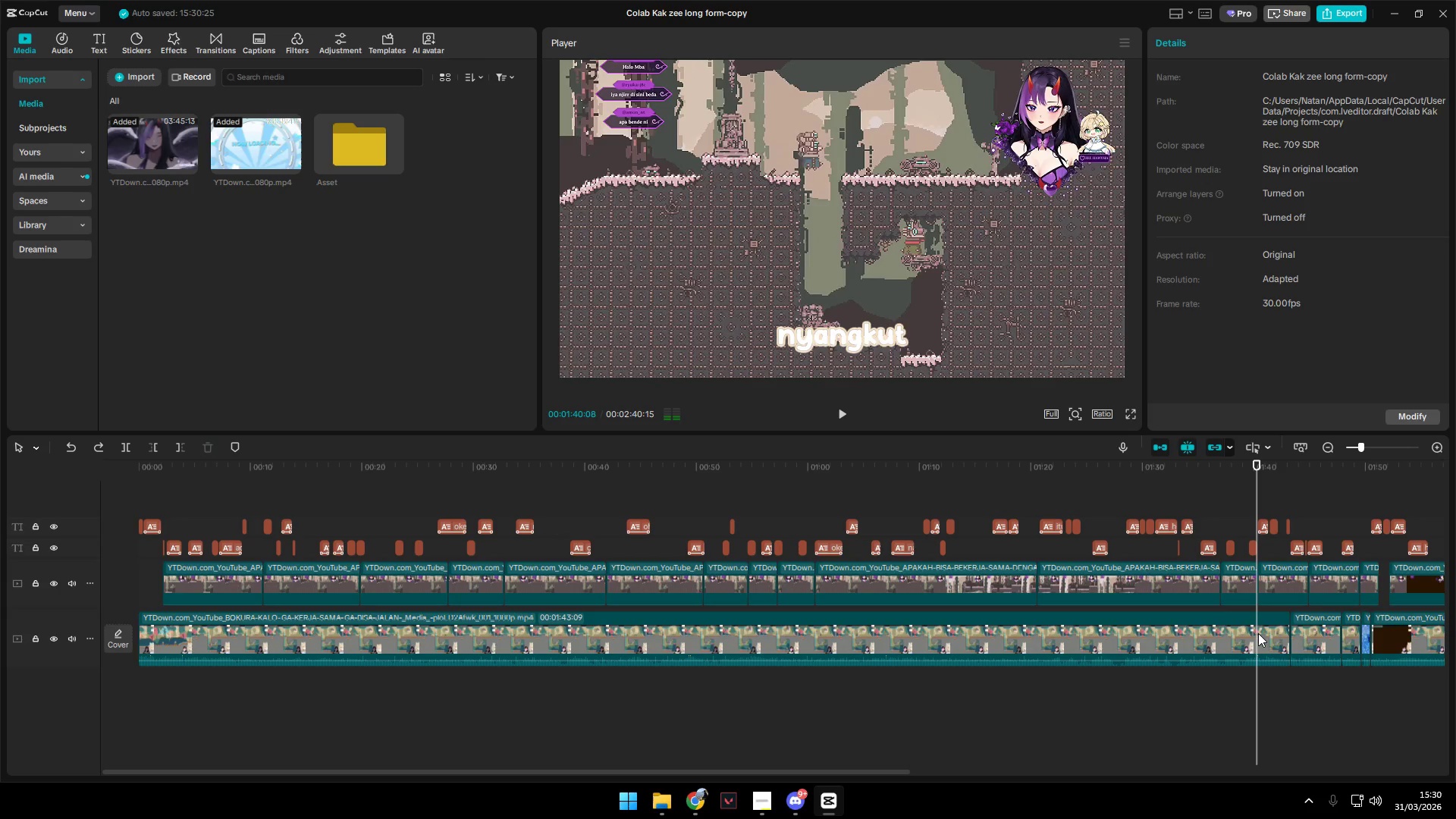 
left_click([1258, 633])
 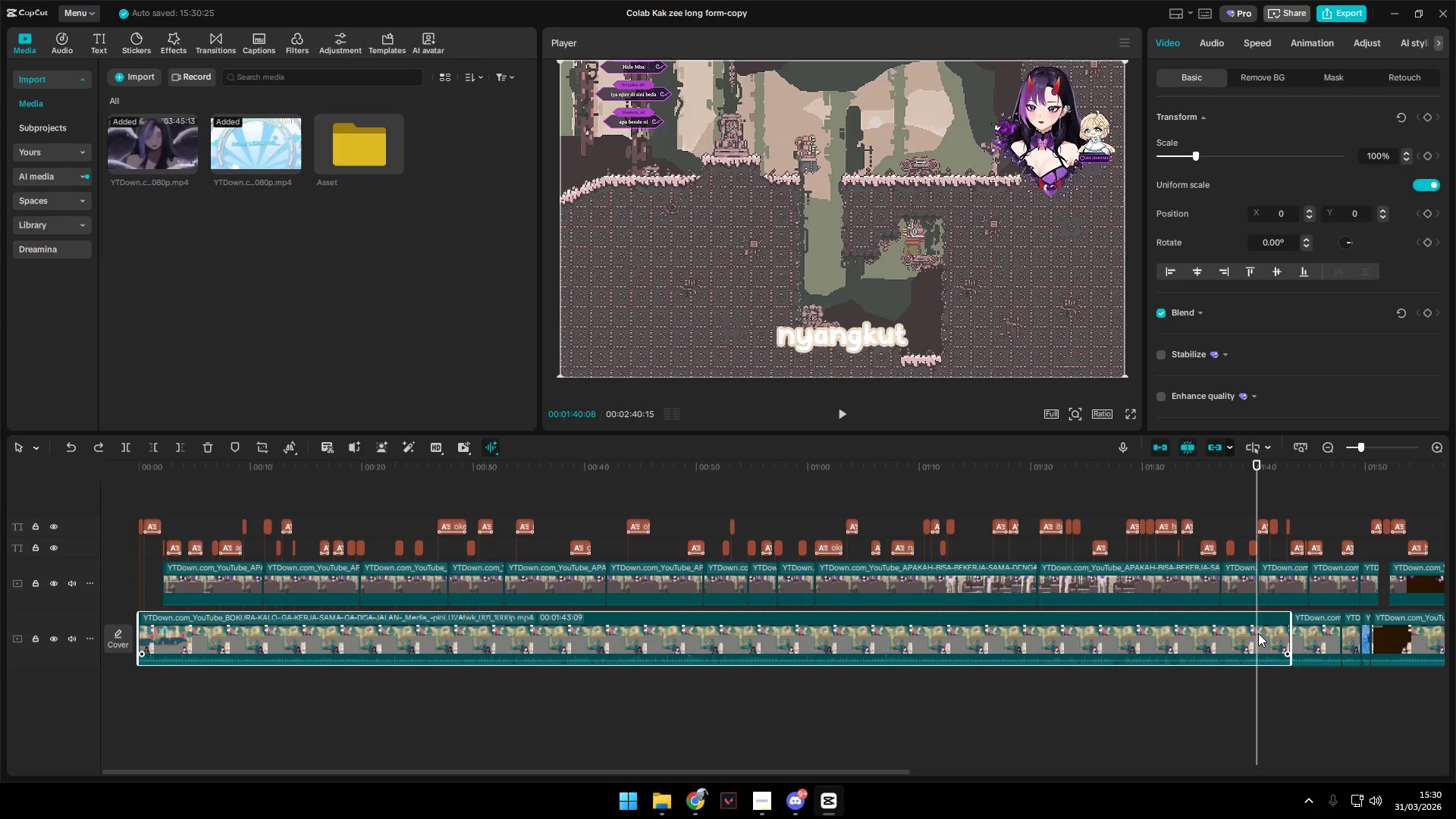 
key(Shift+E)
 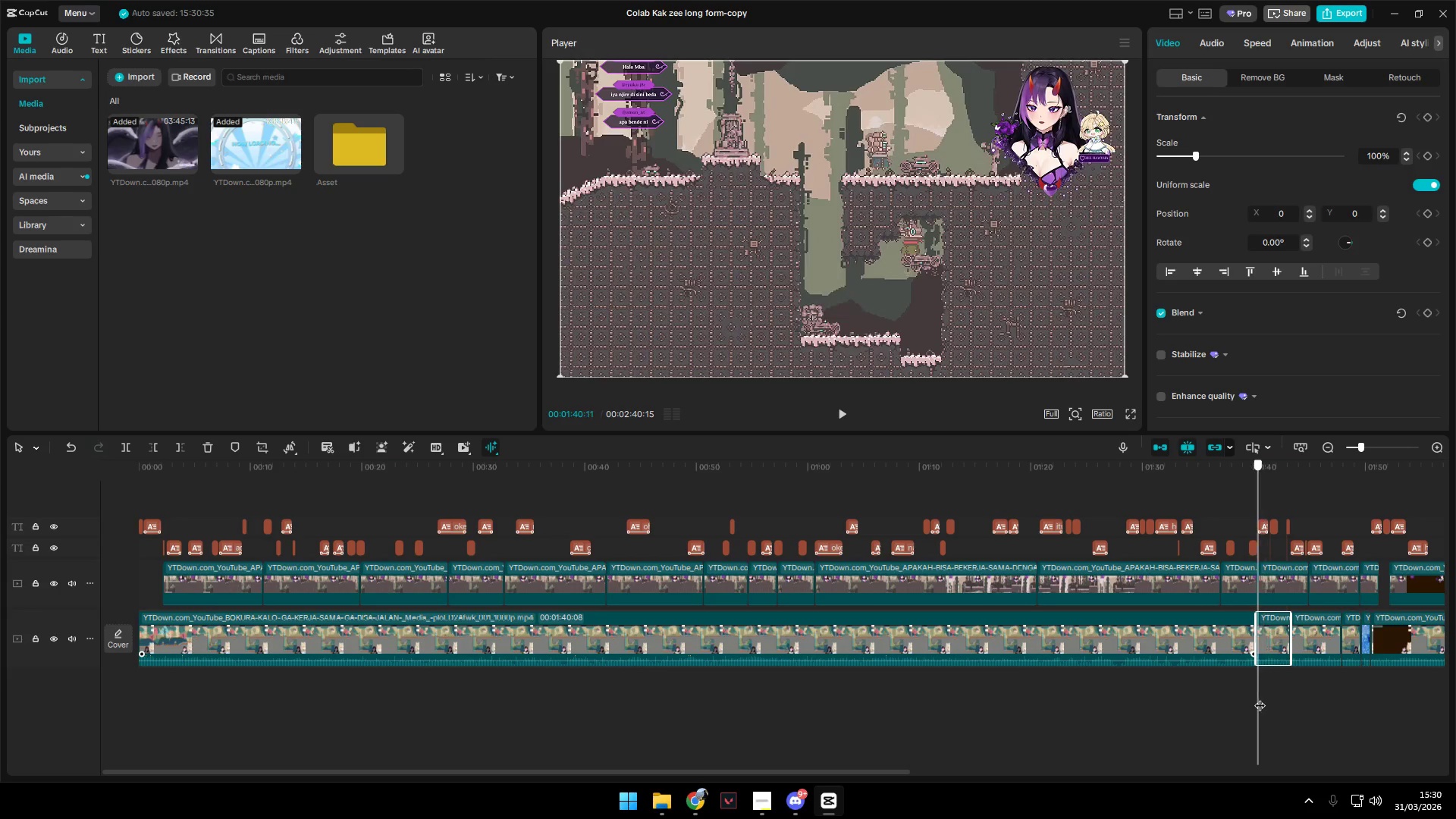 
hold_key(key=ControlLeft, duration=1.5)
hold_key(key=ControlLeft, duration=0.52)
scroll: coordinate [1269, 699], scroll_direction: up, amount: 35.0
 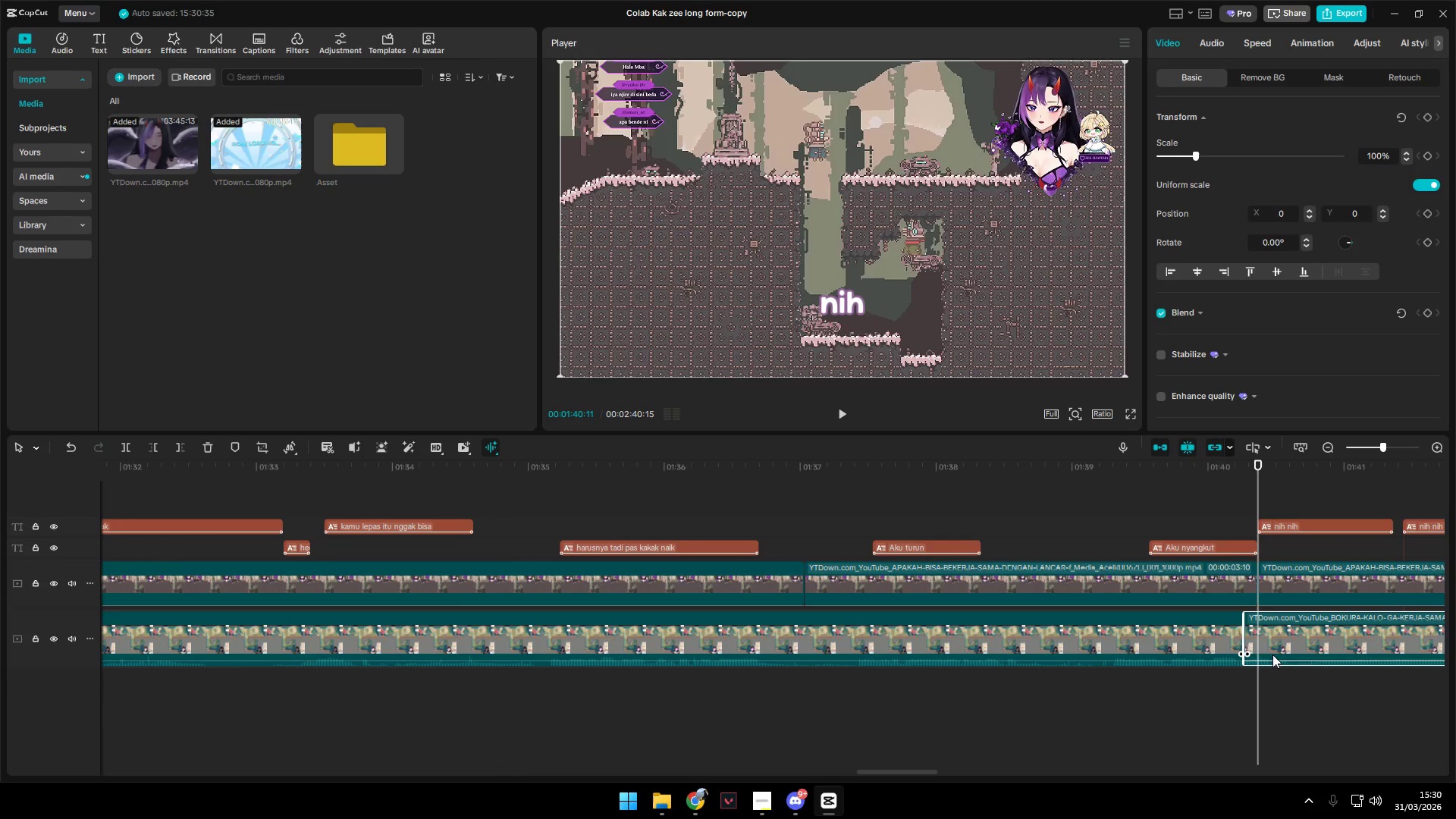 
key(Q)
 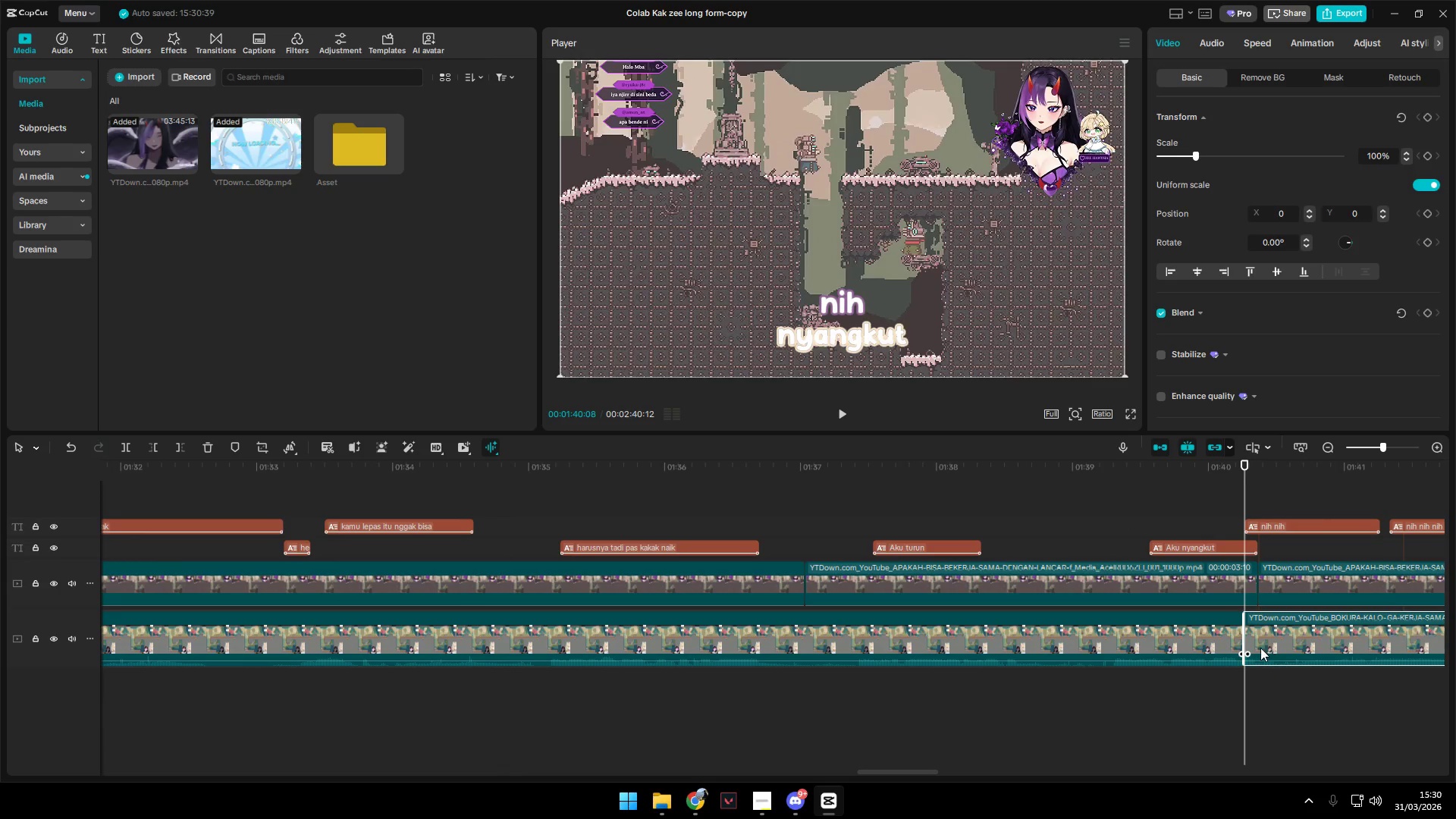 
key(Q)
 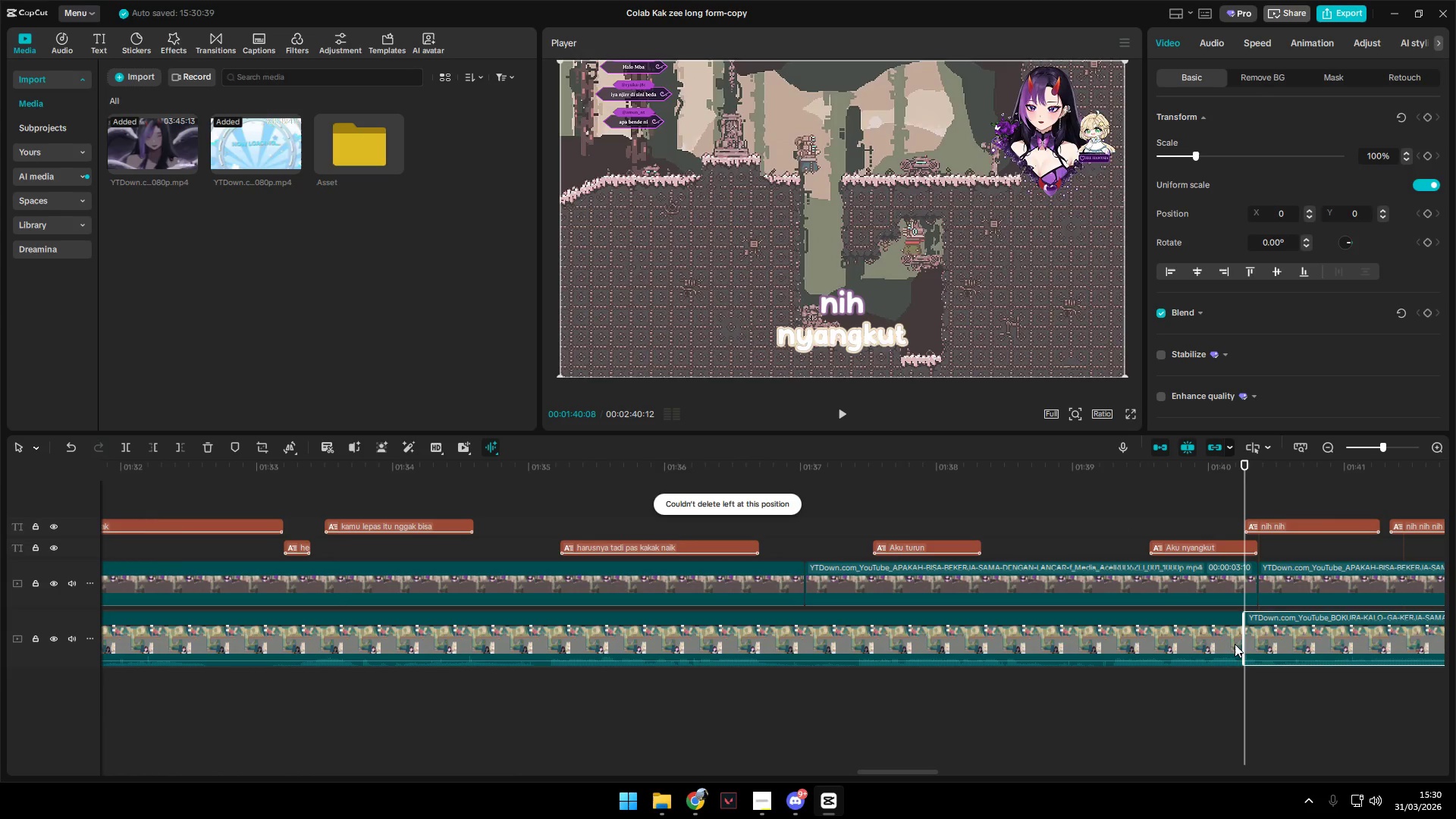 
left_click([1232, 641])
 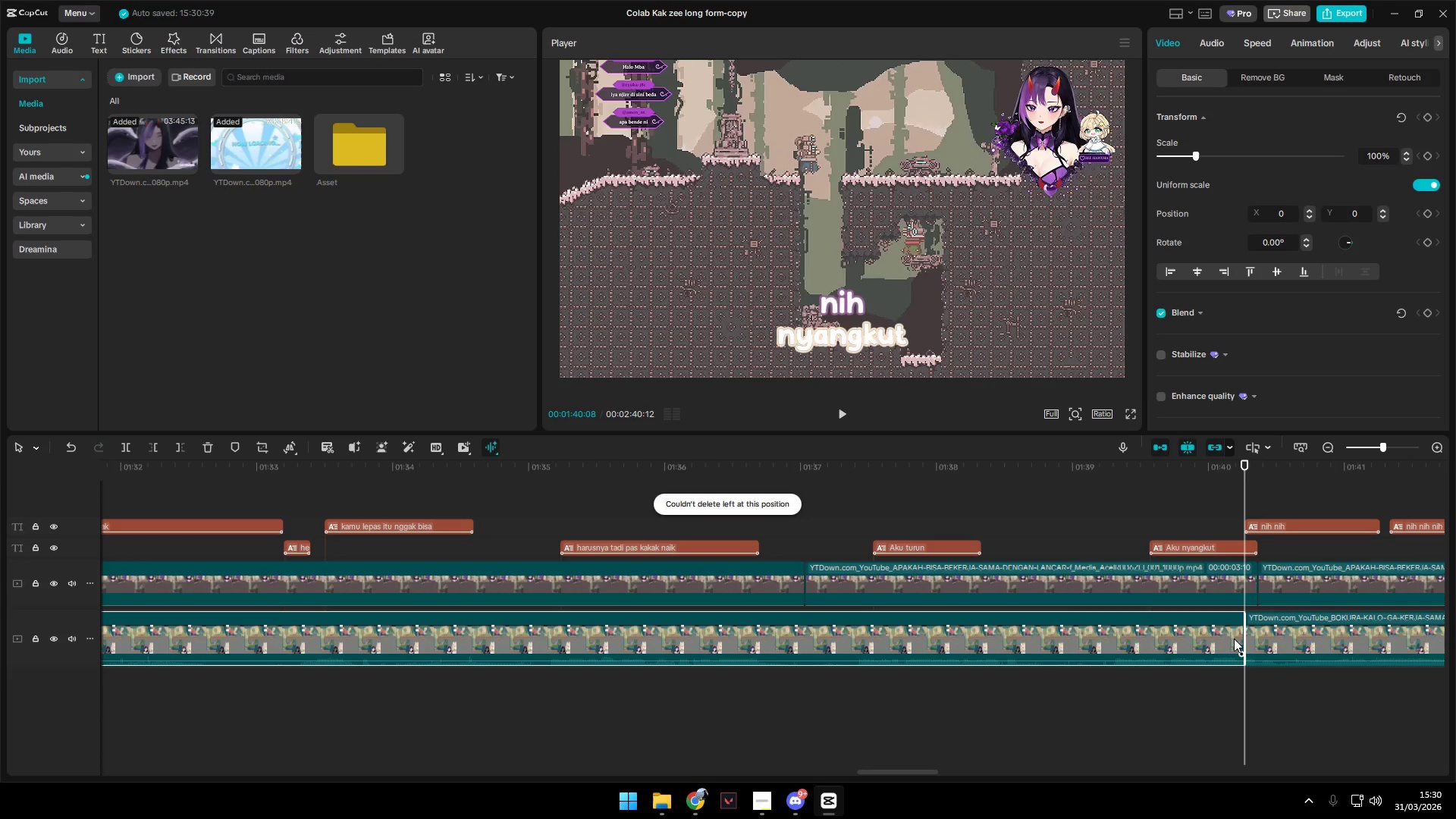 
key(Backspace)
 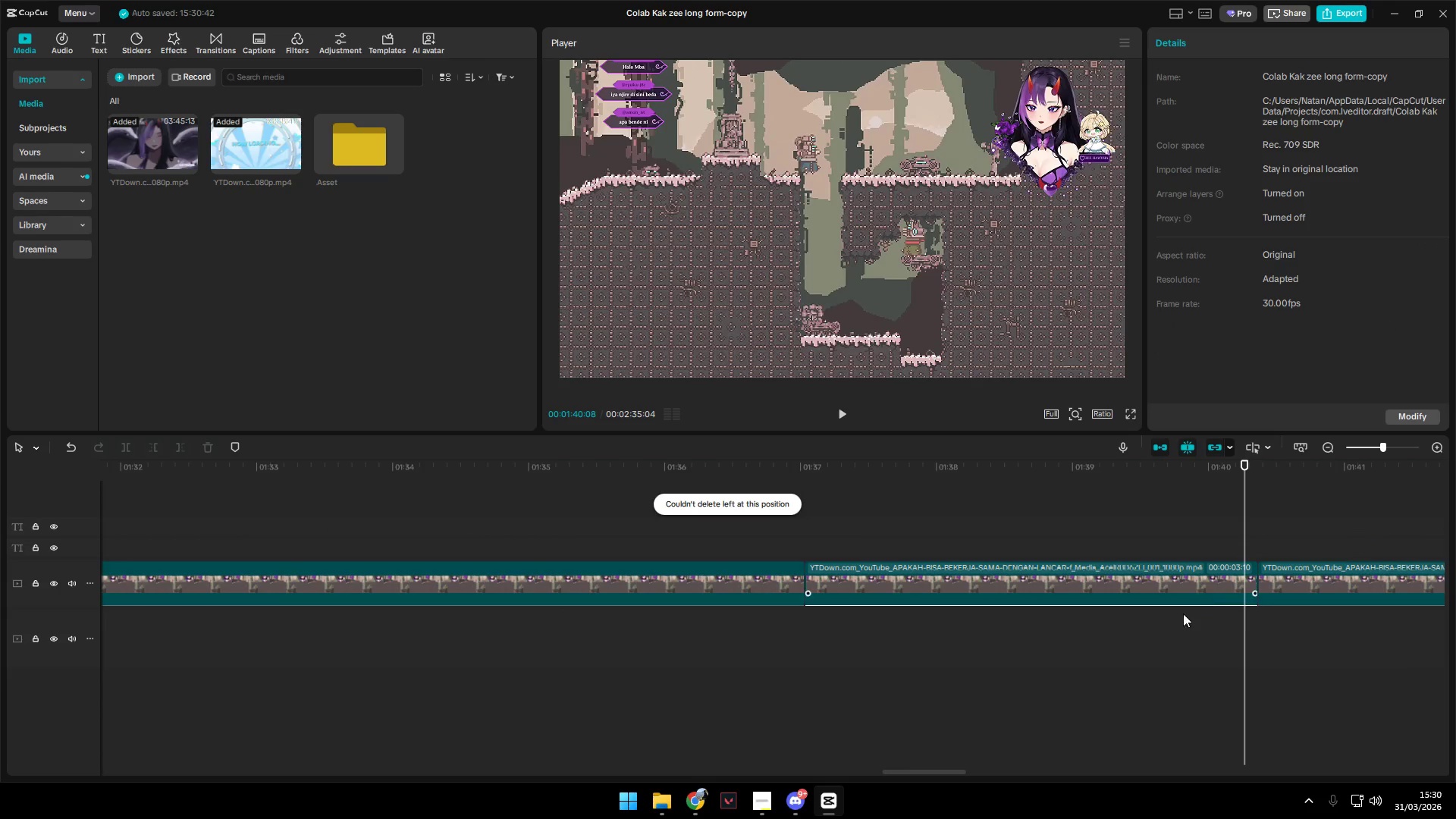 
hold_key(key=ControlLeft, duration=1.5)
hold_key(key=ControlLeft, duration=1.52)
scroll: coordinate [1169, 671], scroll_direction: down, amount: 33.0
 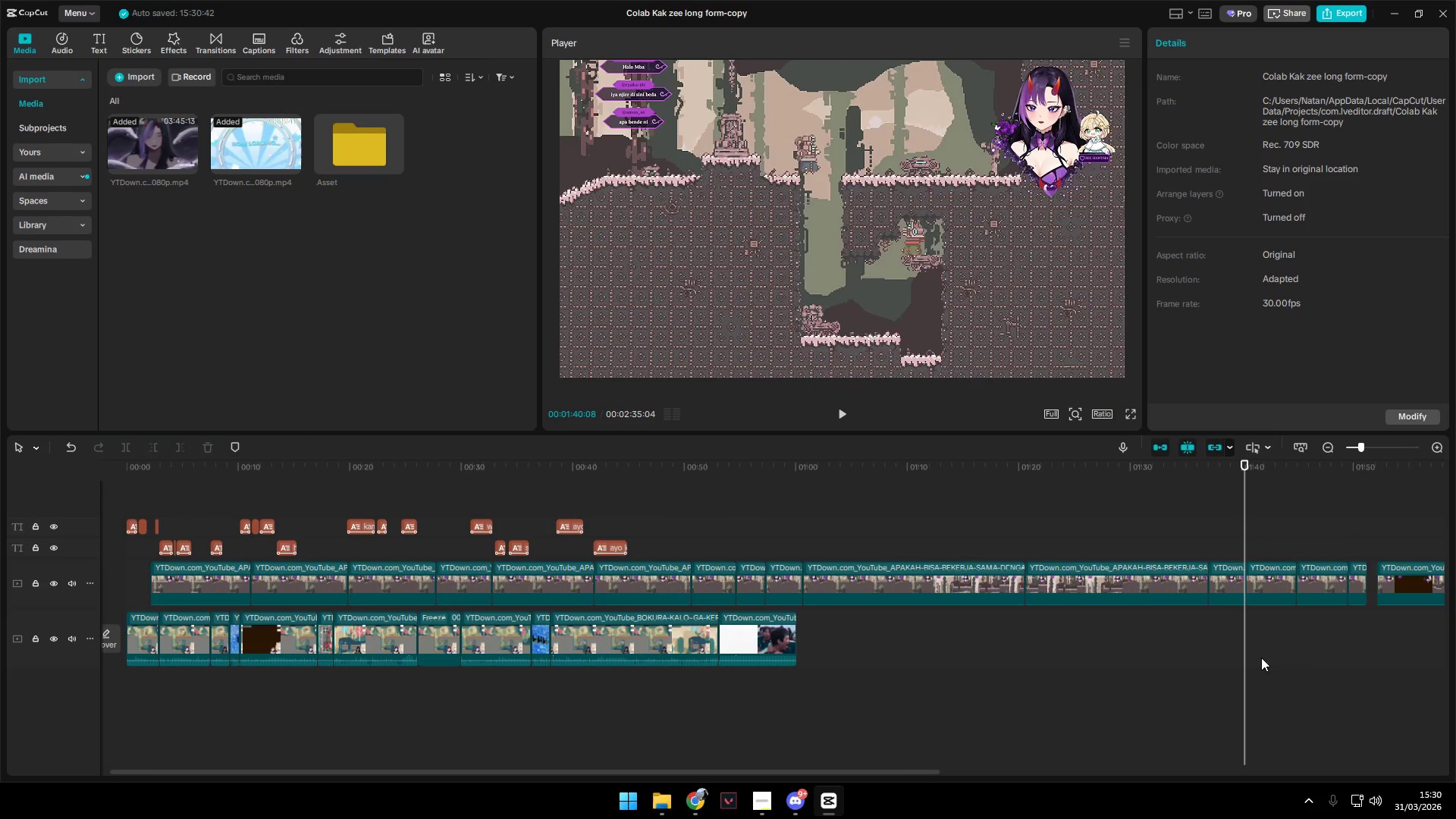 
key(Control+ControlLeft)
 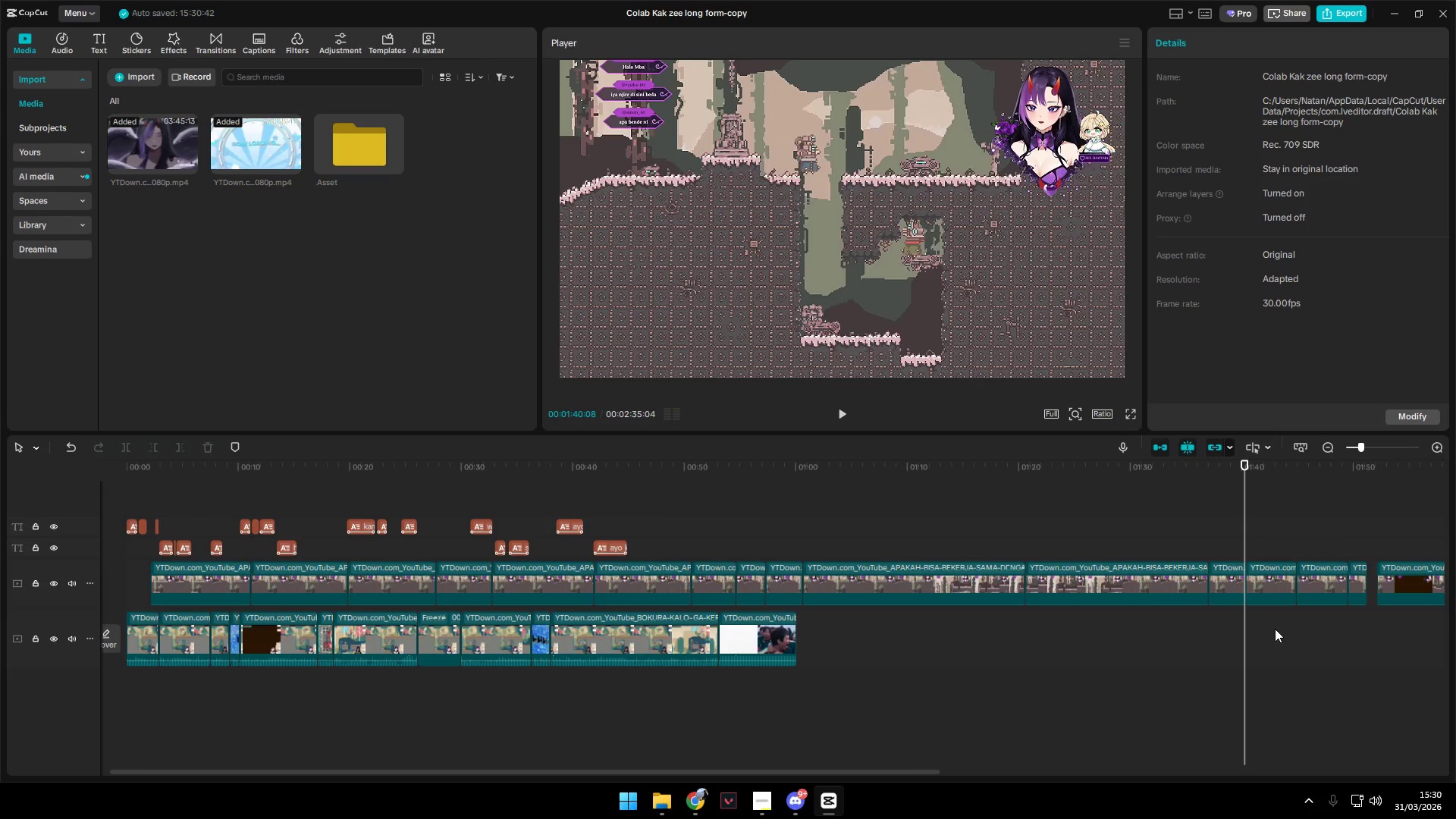 
key(Control+ControlLeft)
 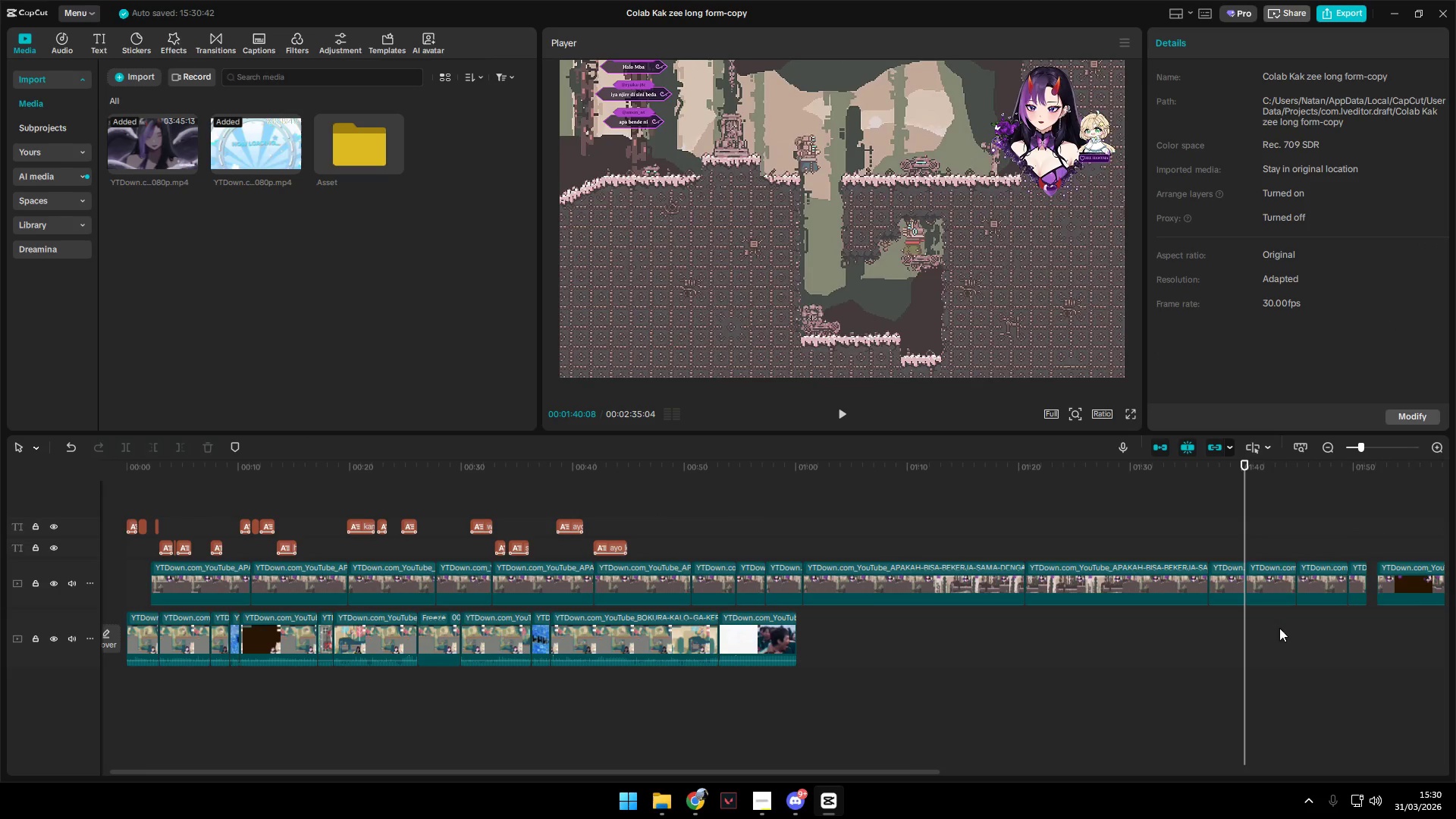 
key(Control+ControlLeft)
 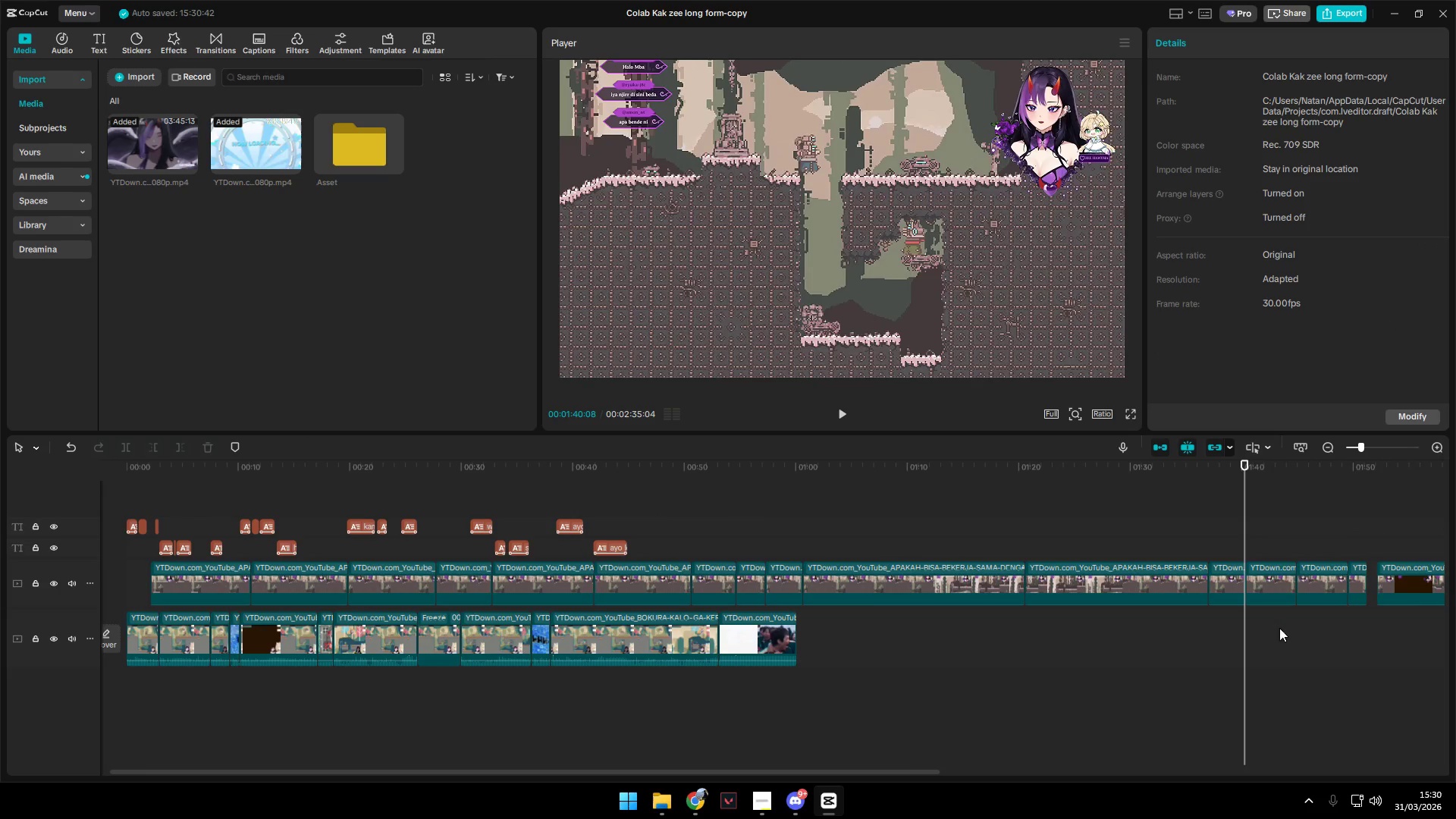 
key(Control+ControlLeft)
 